 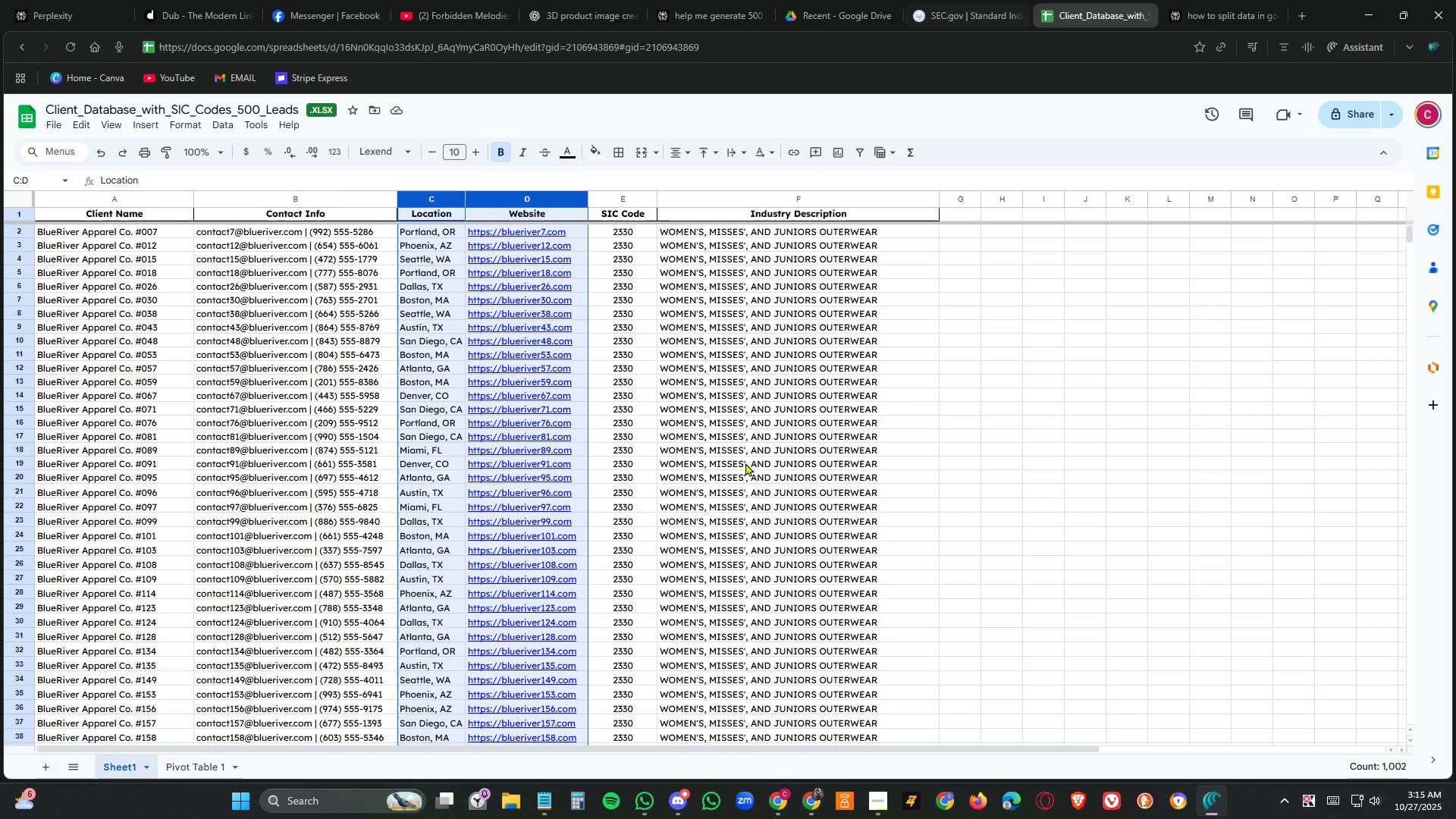 
left_click([746, 463])
 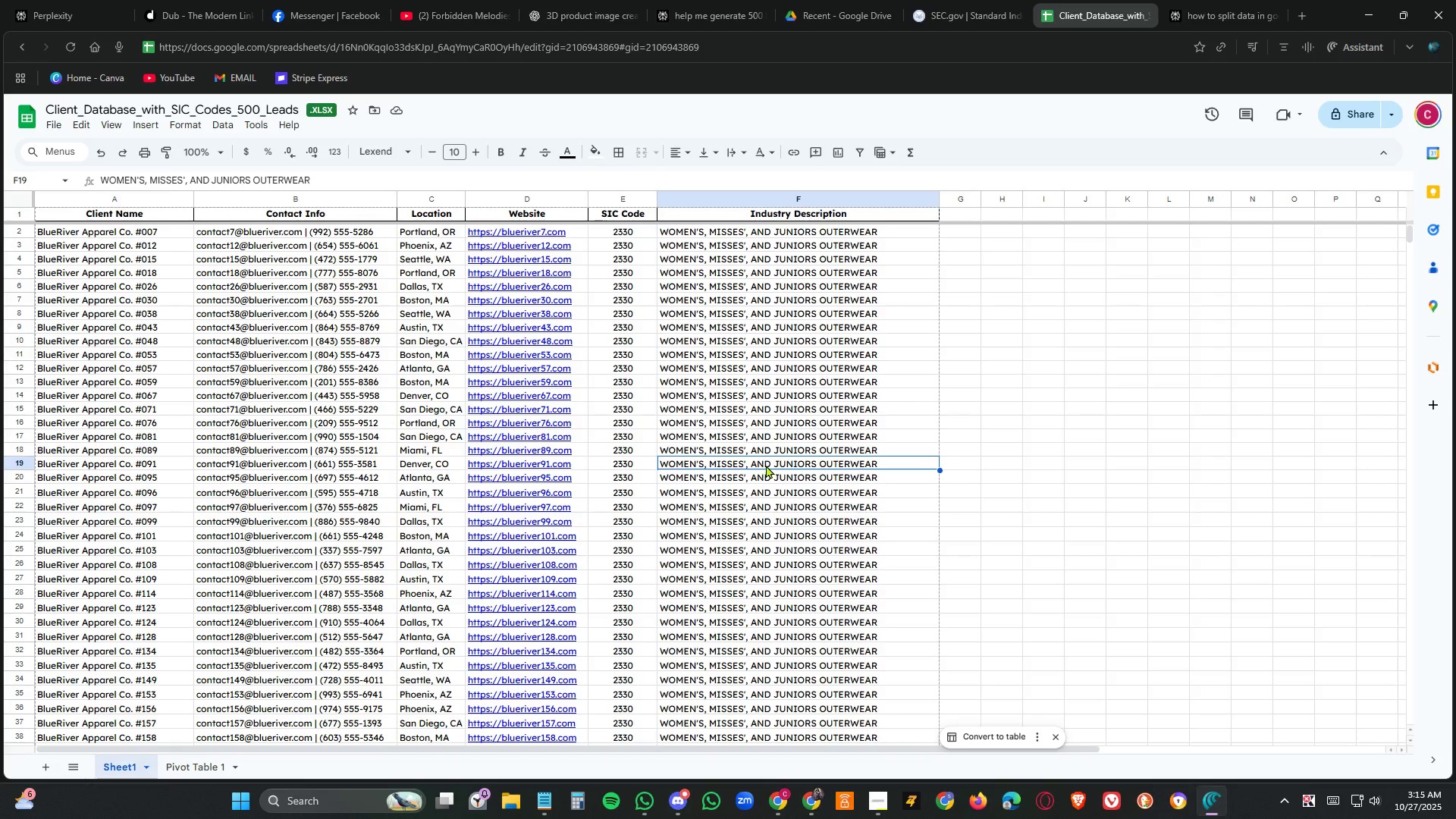 
scroll: coordinate [774, 460], scroll_direction: up, amount: 6.0
 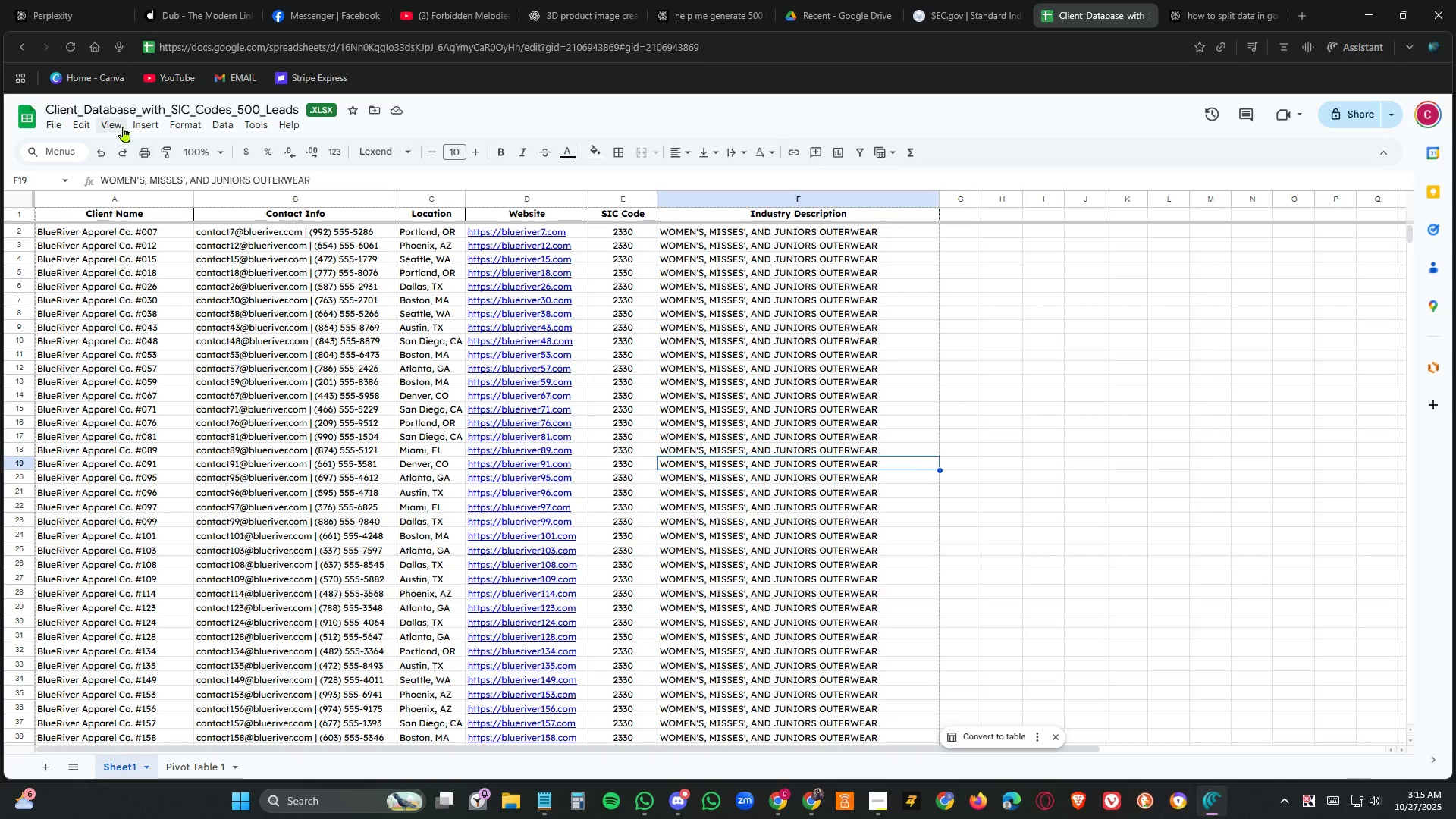 
left_click([117, 127])
 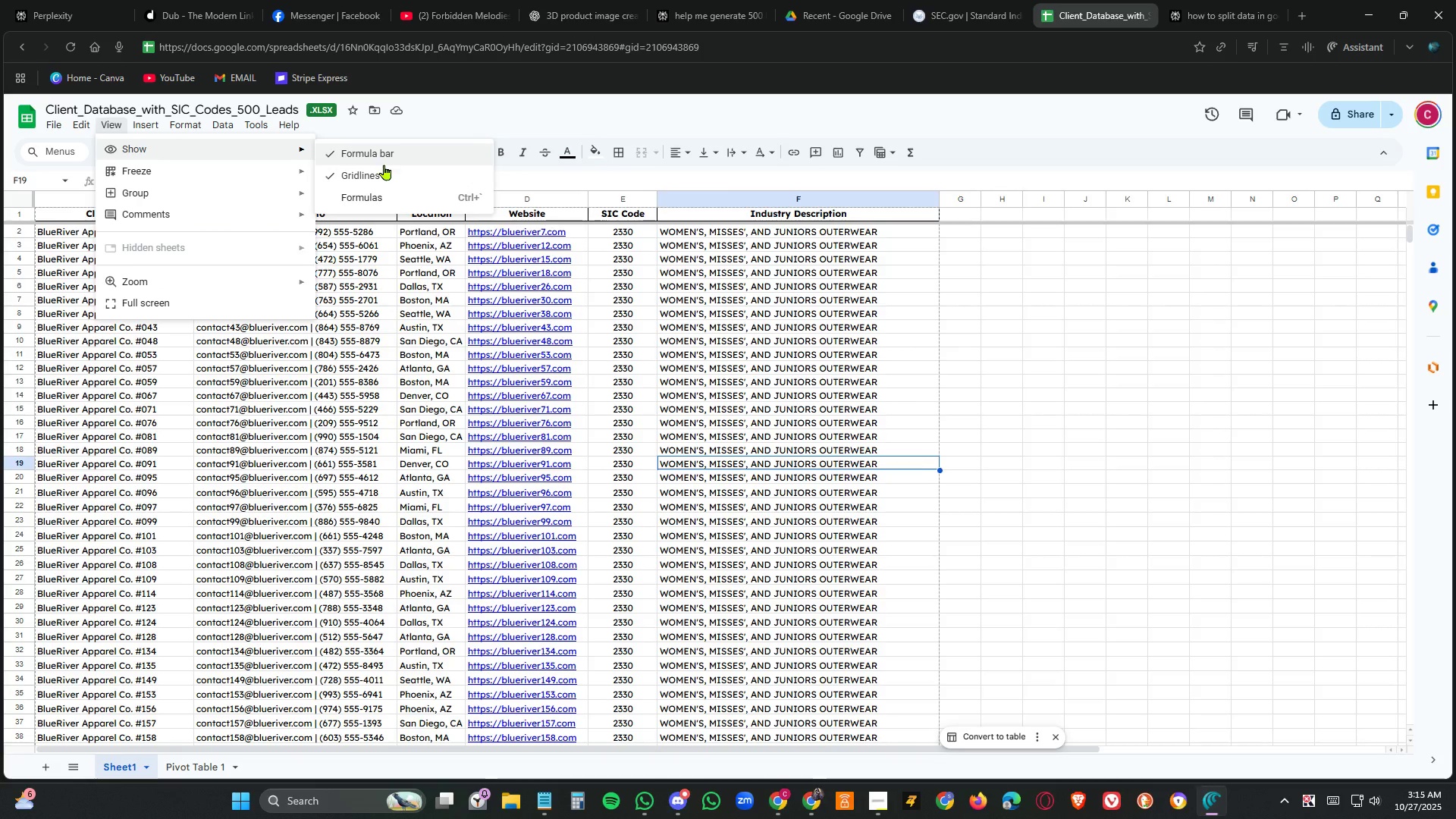 
left_click([384, 169])
 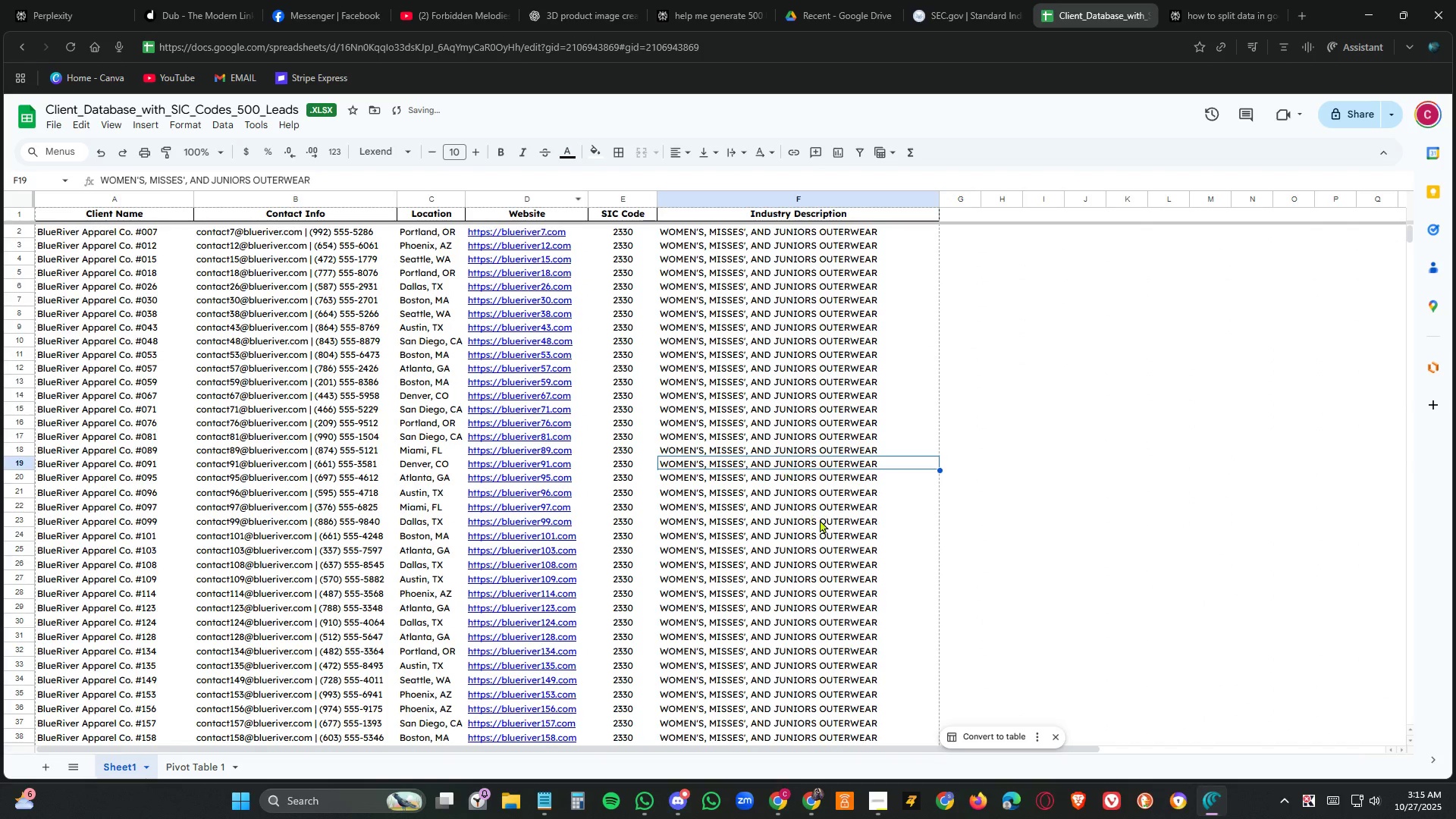 
left_click([820, 519])
 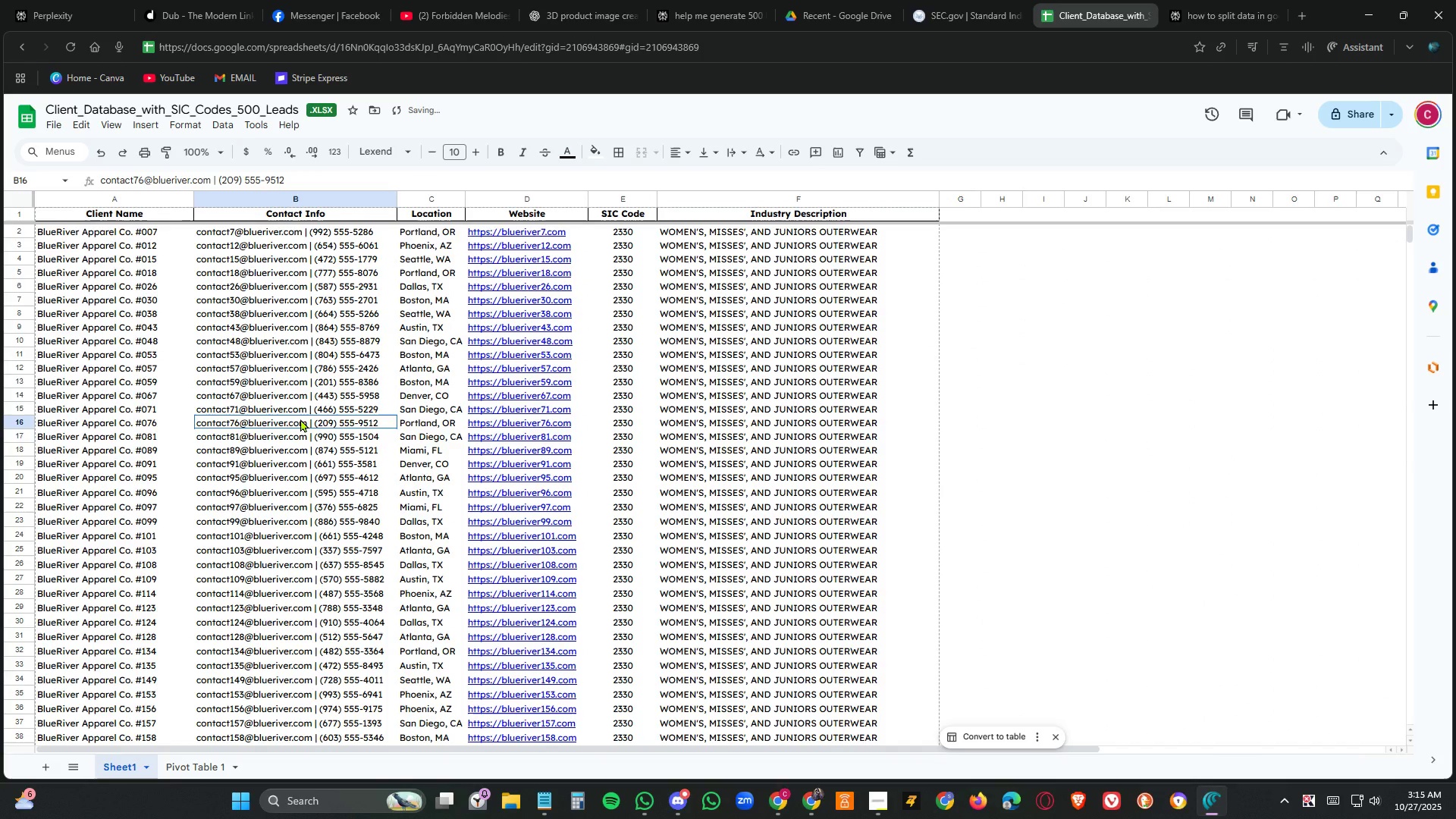 
left_click([300, 419])
 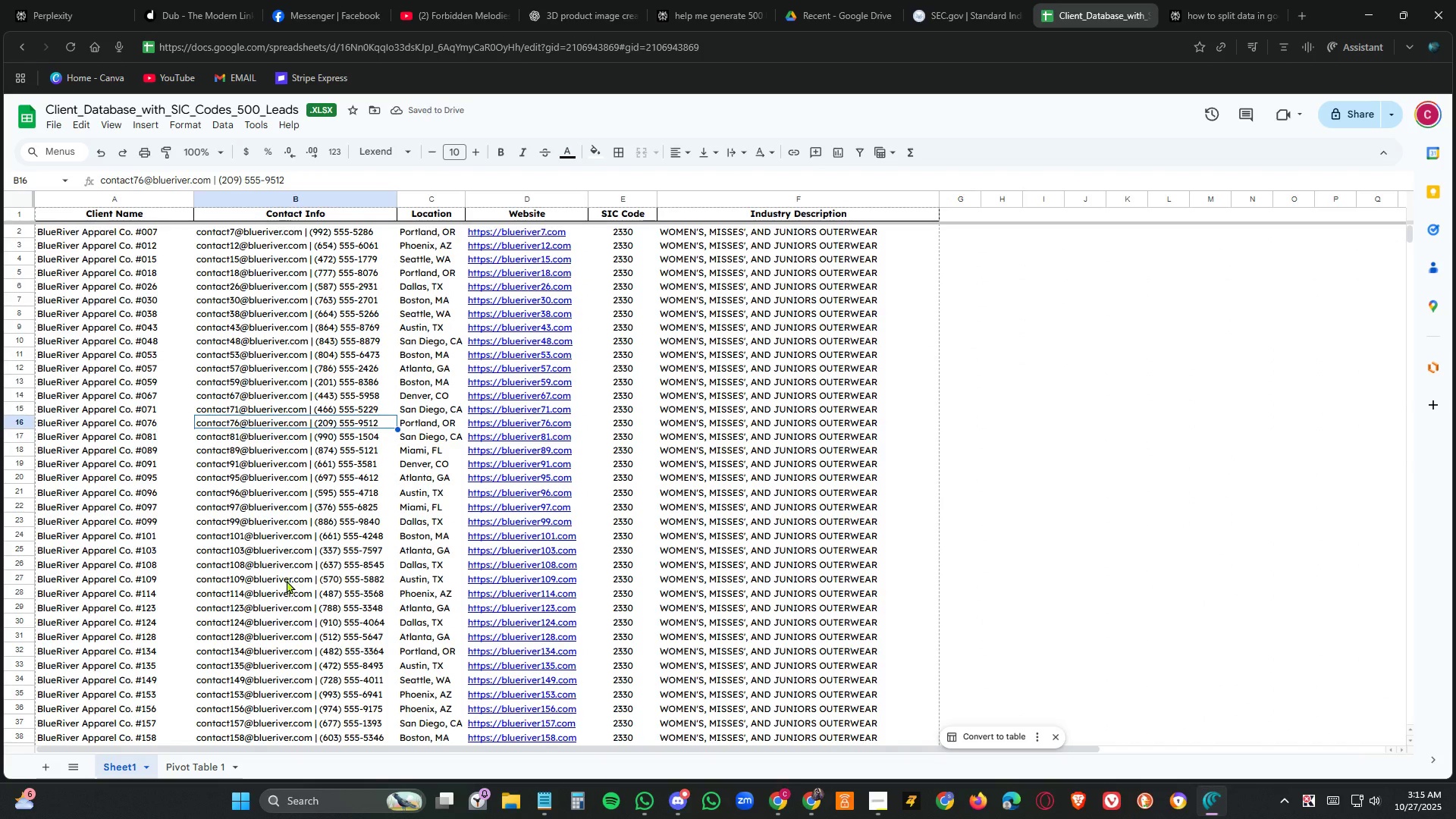 
left_click([287, 580])
 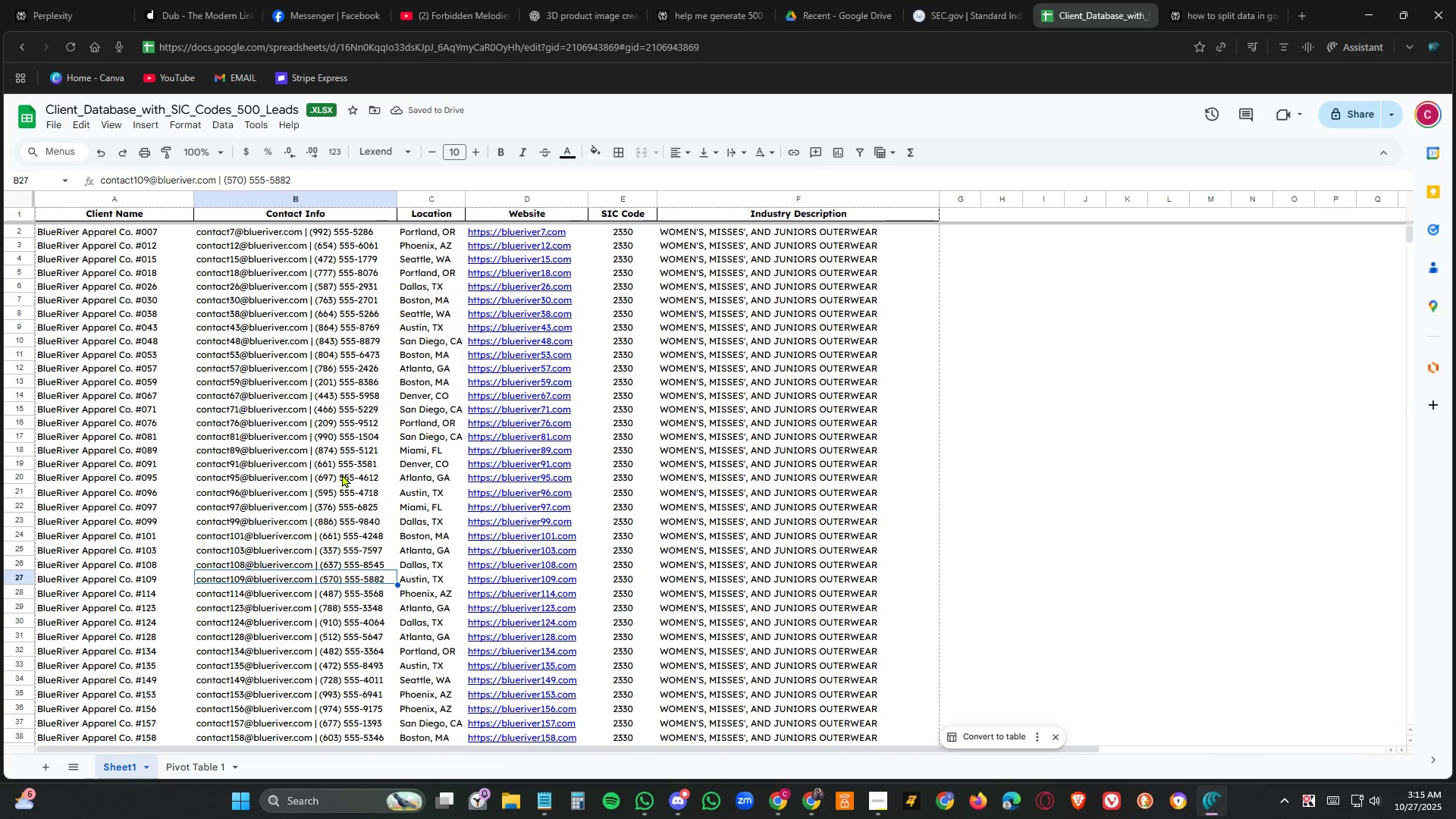 
scroll: coordinate [346, 458], scroll_direction: down, amount: 48.0
 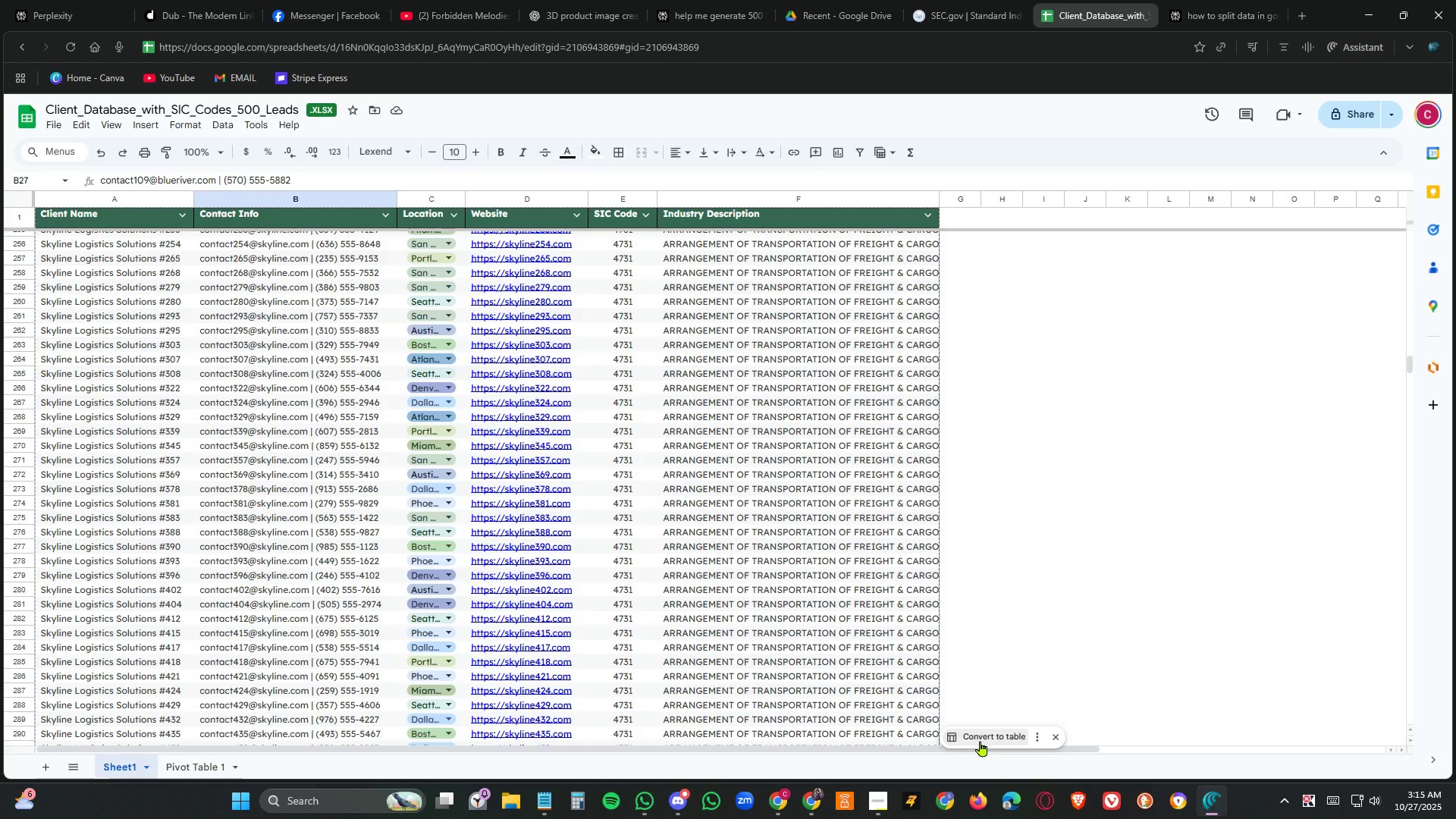 
left_click([981, 741])
 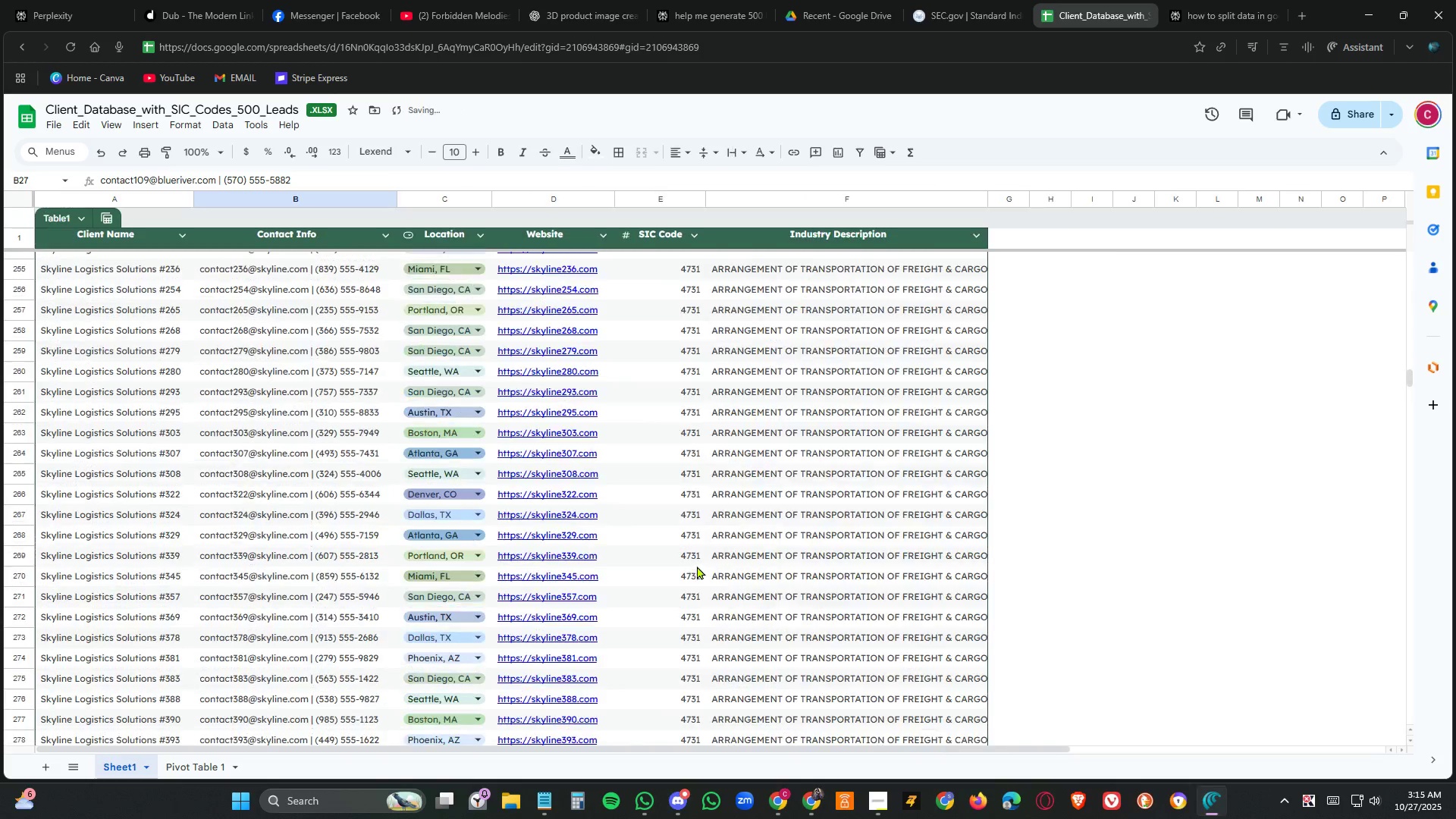 
scroll: coordinate [1078, 555], scroll_direction: up, amount: 20.0
 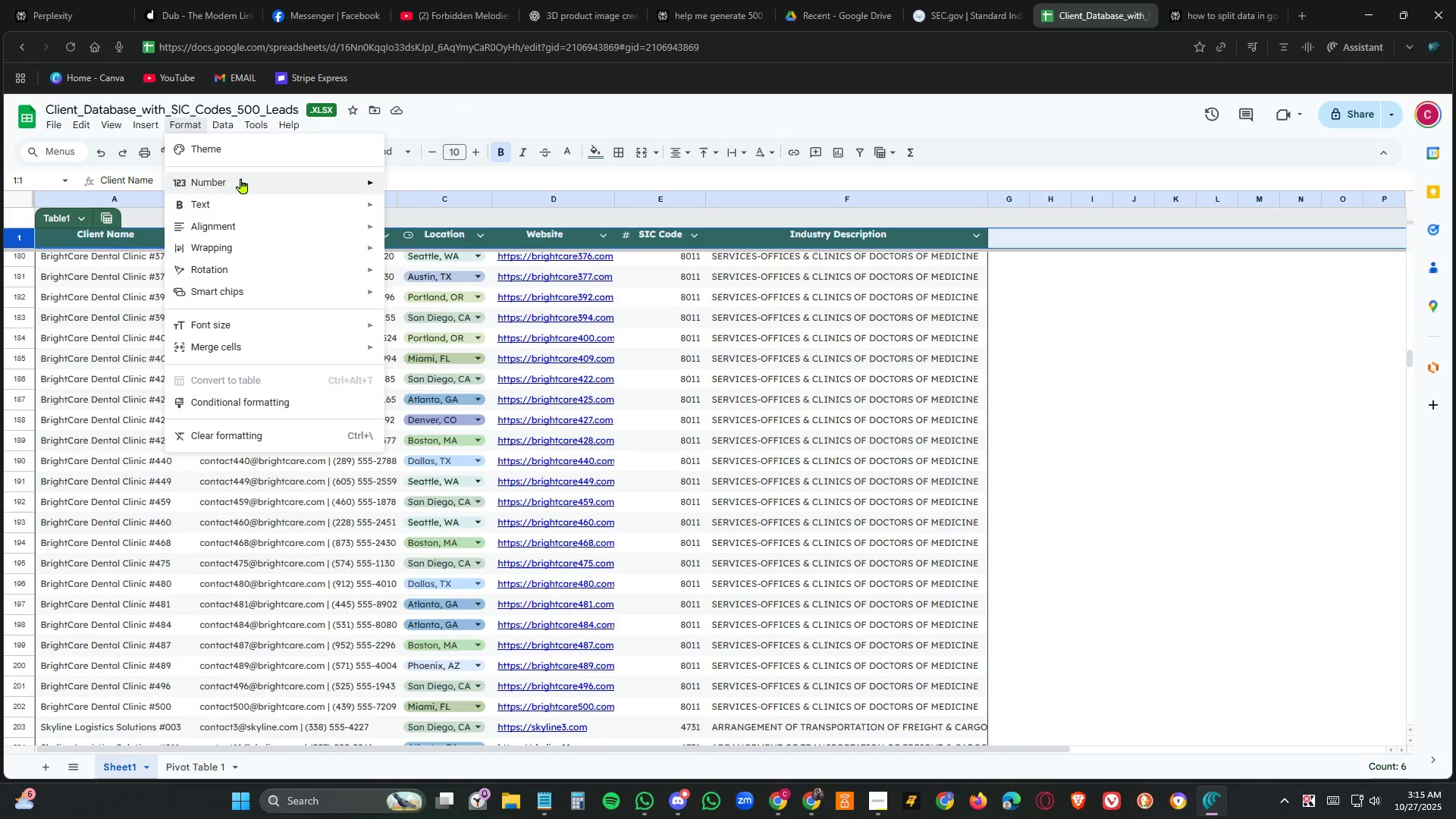 
wait(6.93)
 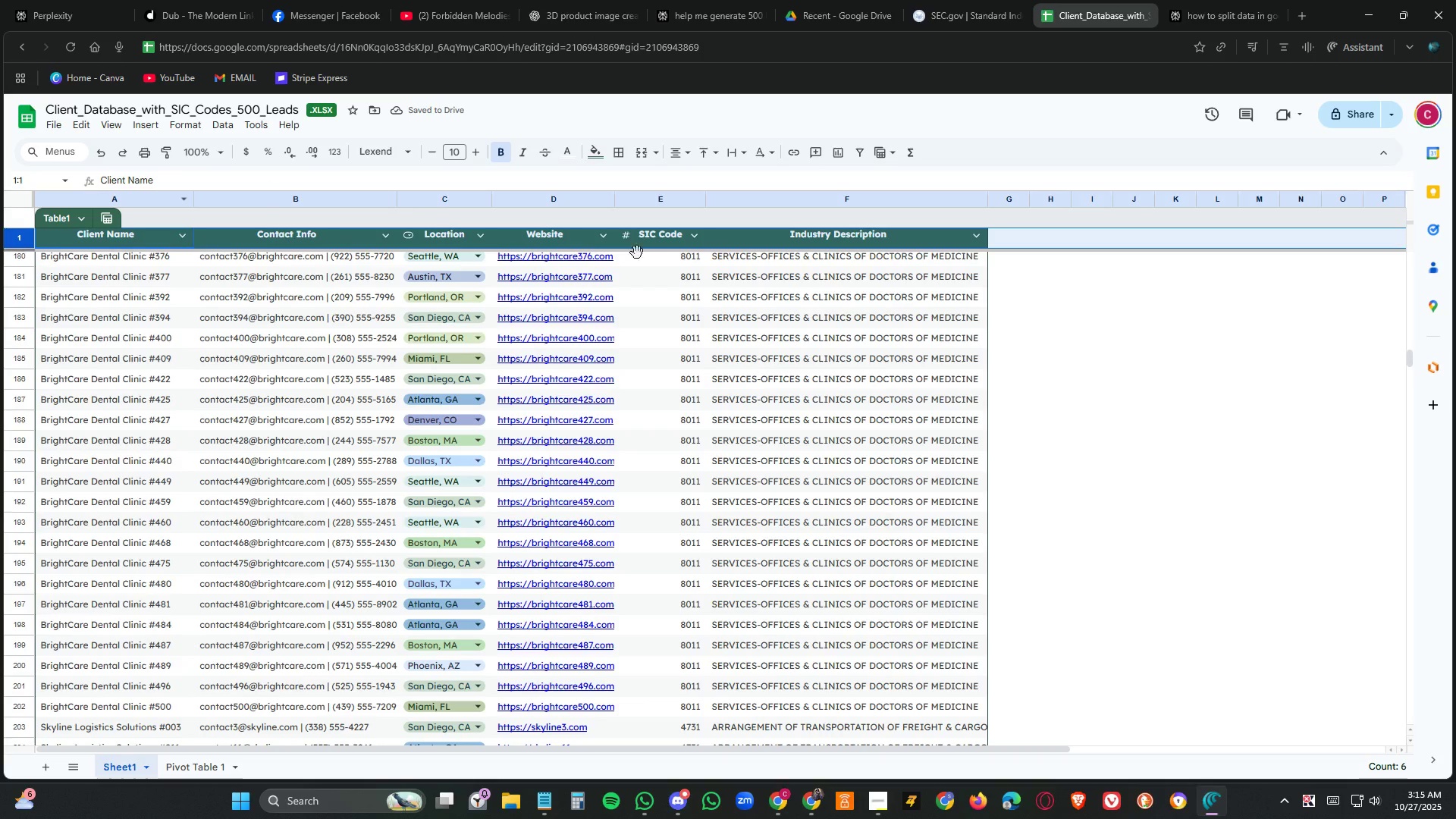 
left_click([471, 331])
 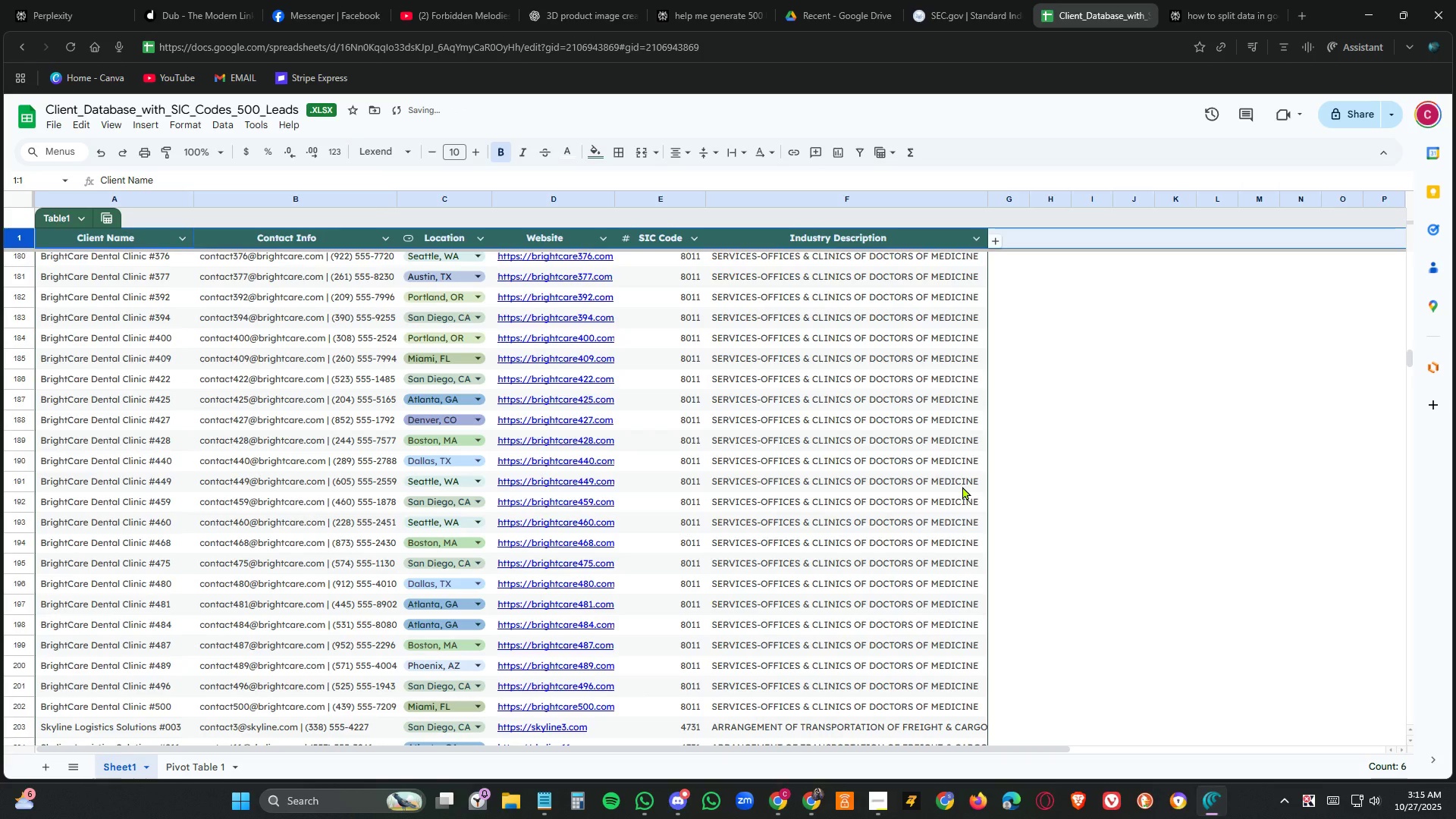 
left_click([962, 486])
 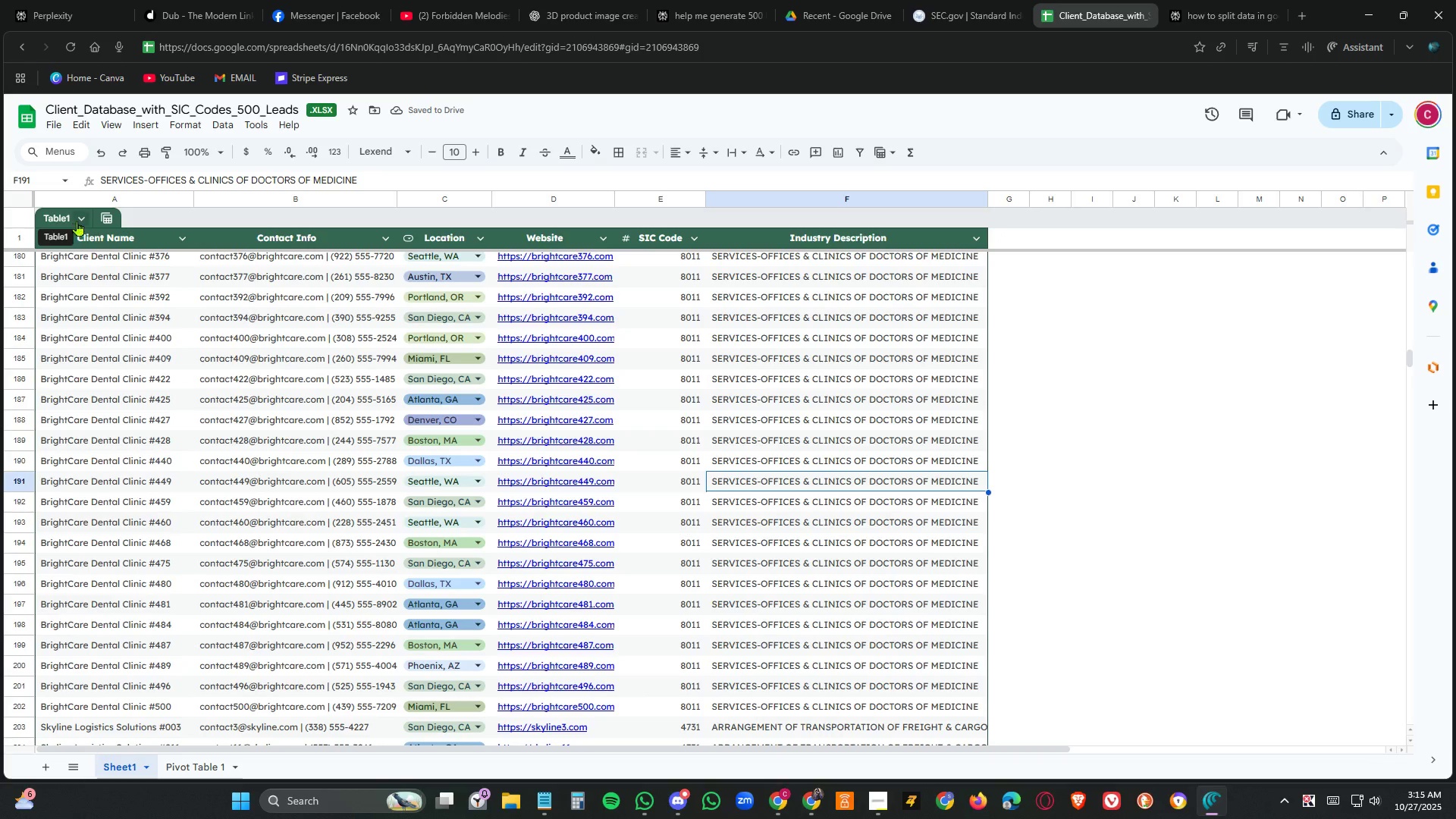 
left_click([84, 221])
 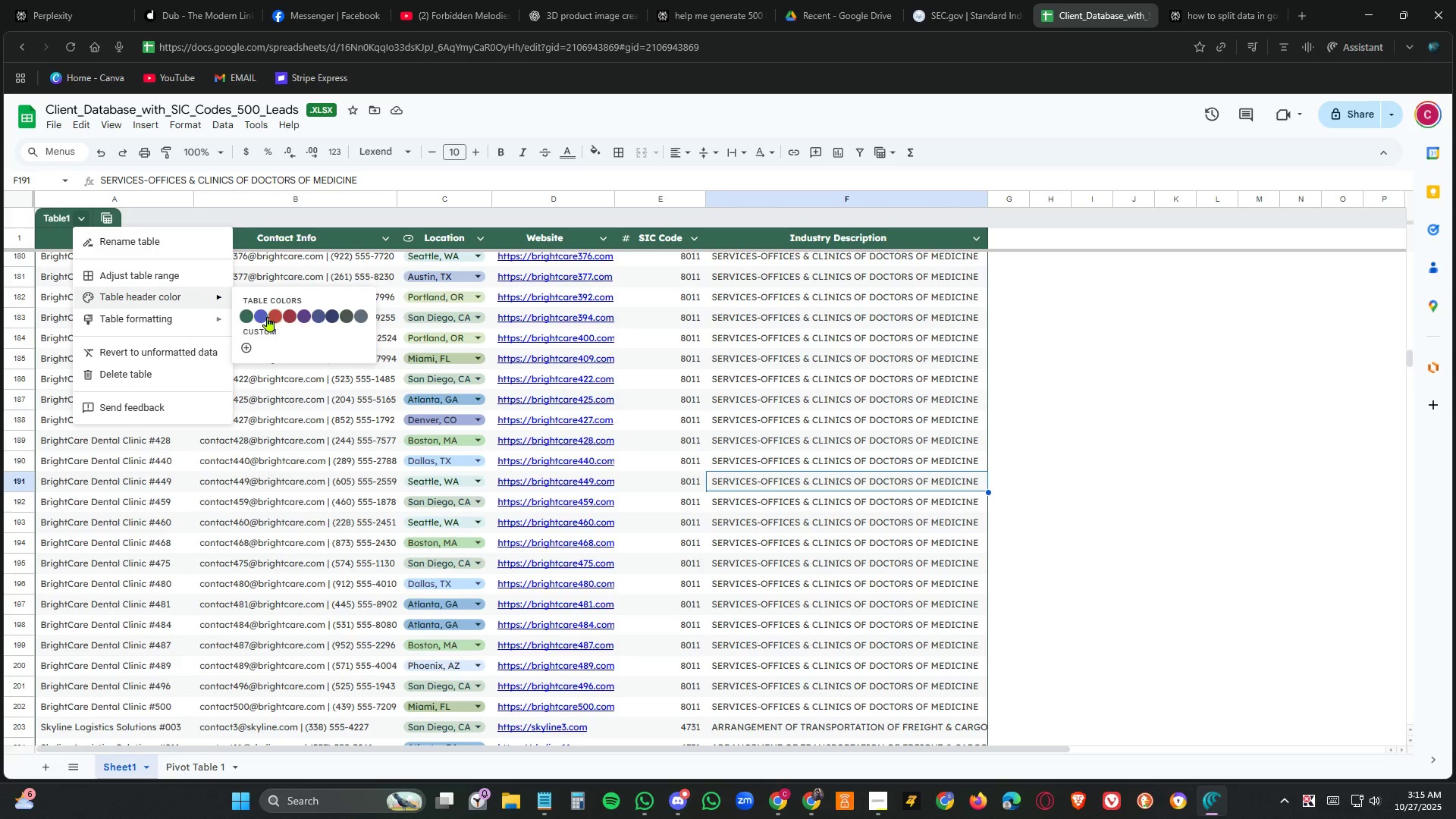 
left_click([264, 318])
 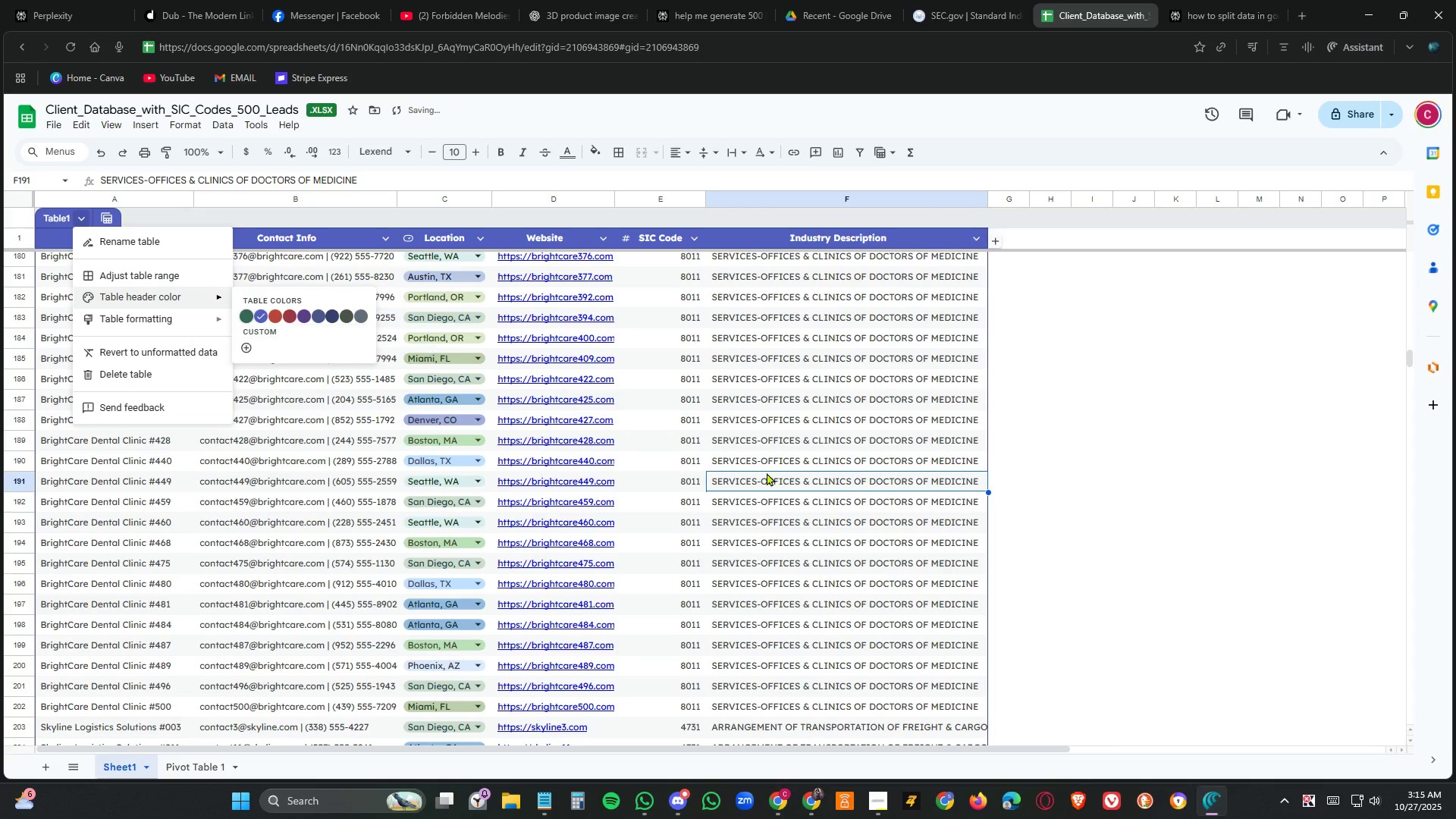 
left_click([829, 500])
 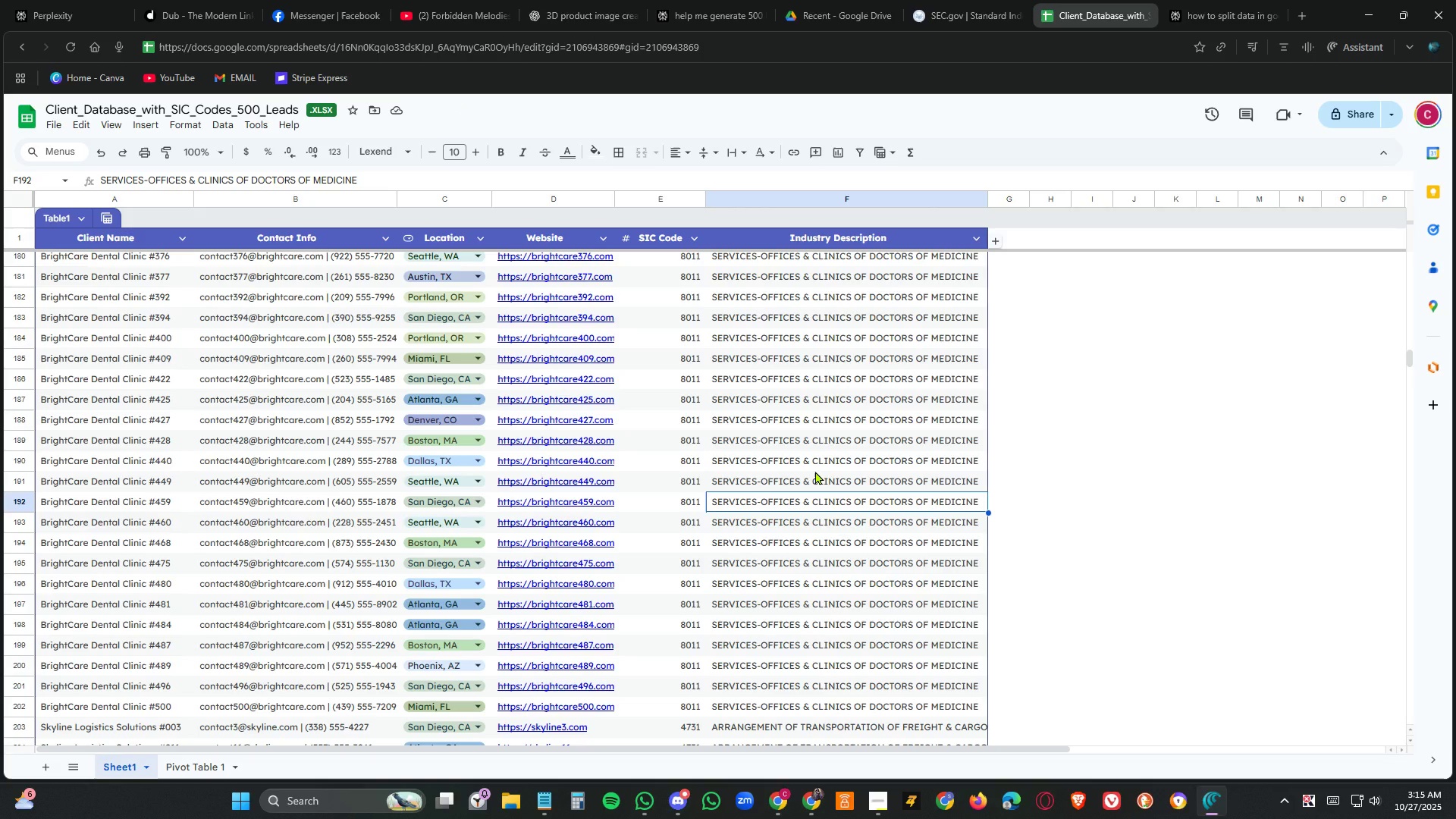 
wait(9.12)
 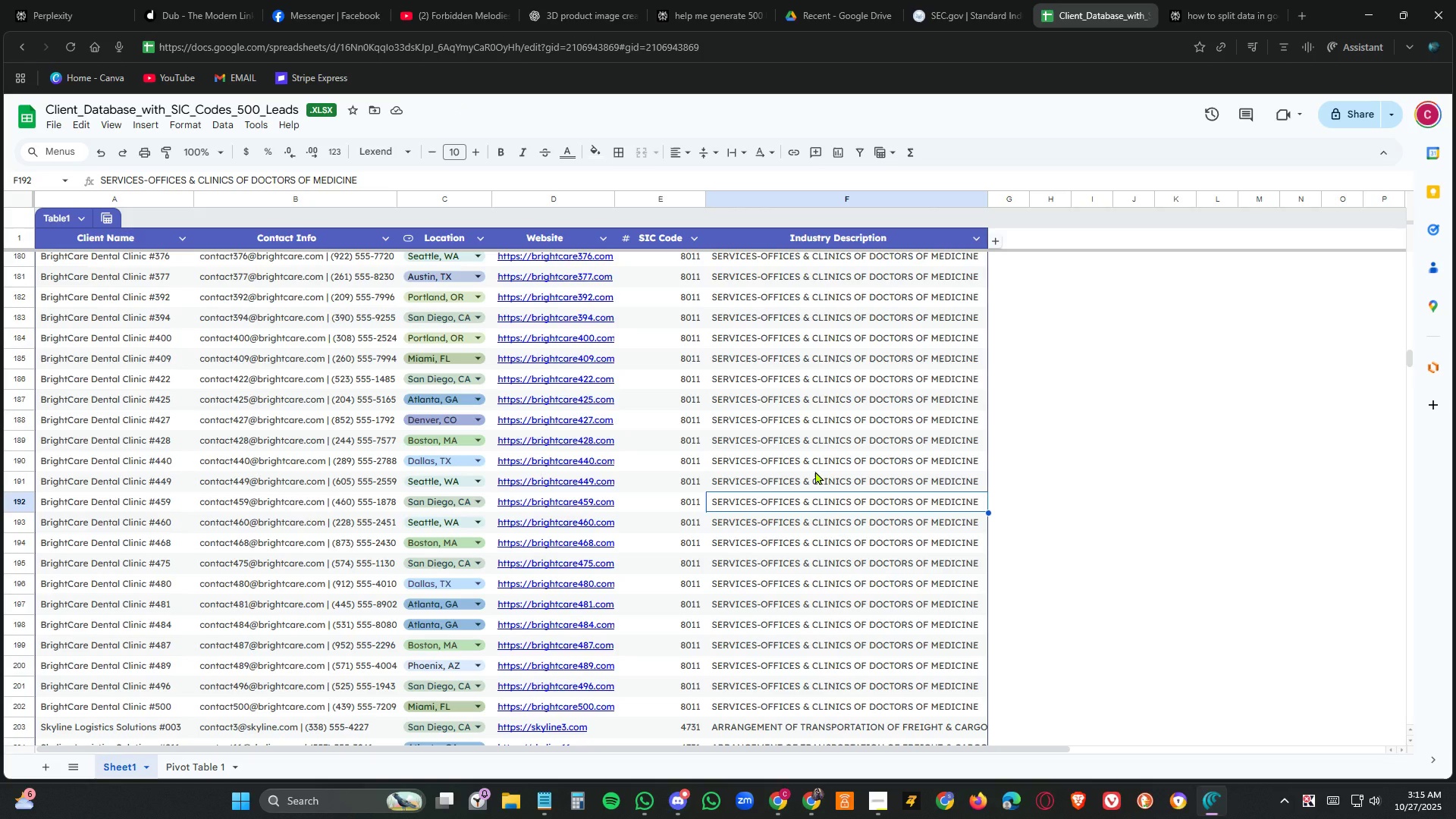 
left_click([208, 761])
 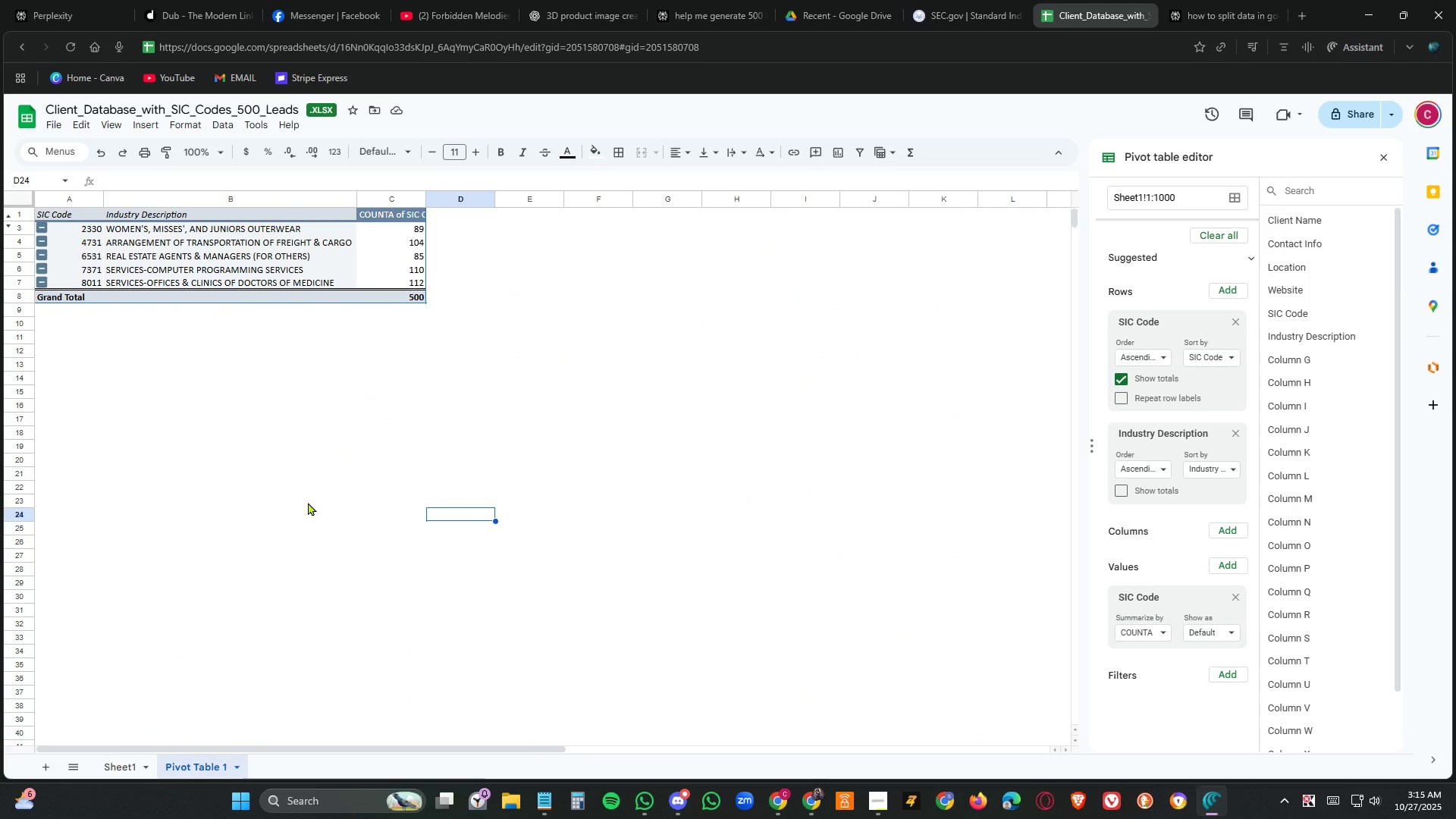 
left_click([334, 513])
 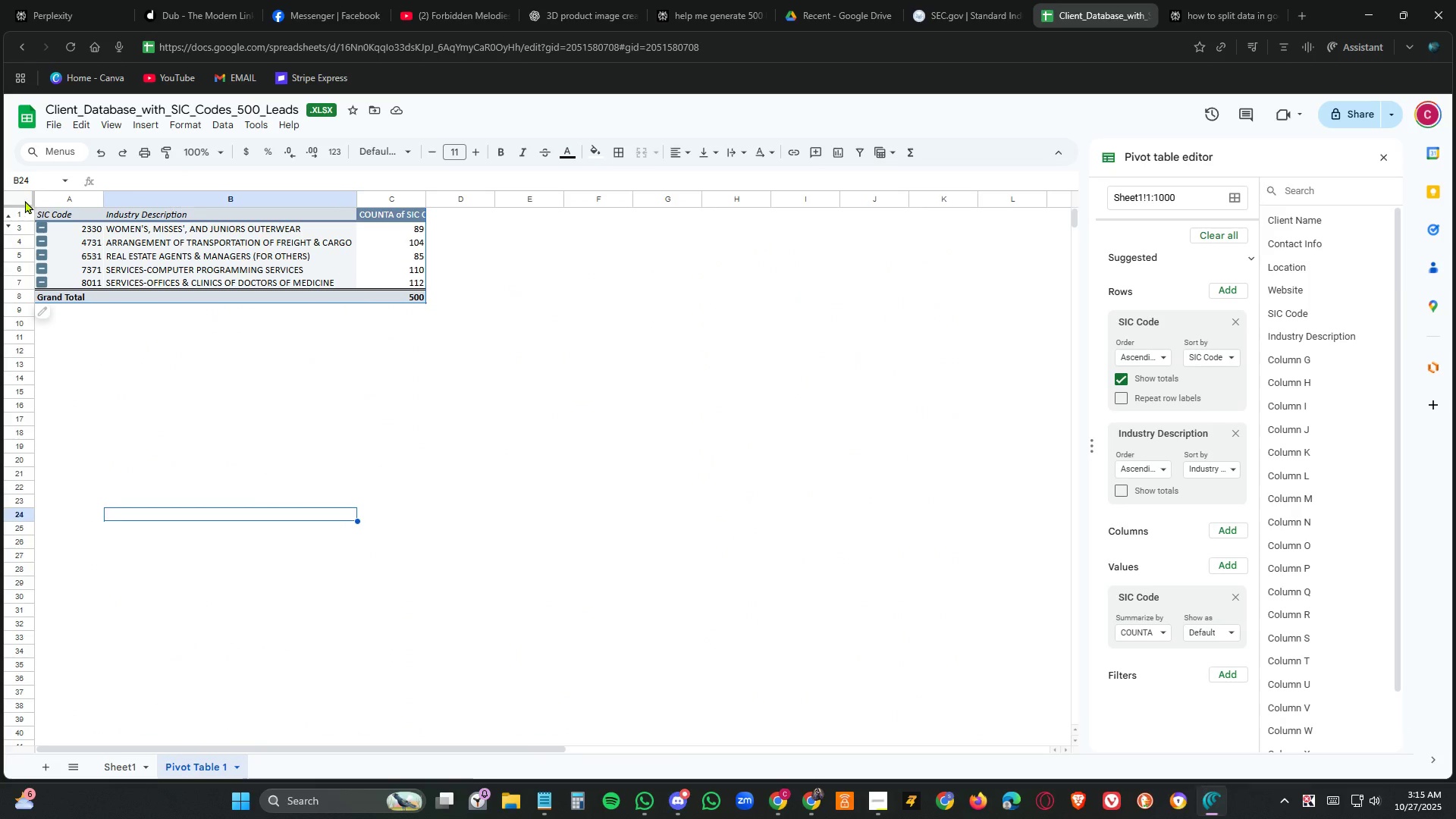 
left_click([26, 201])
 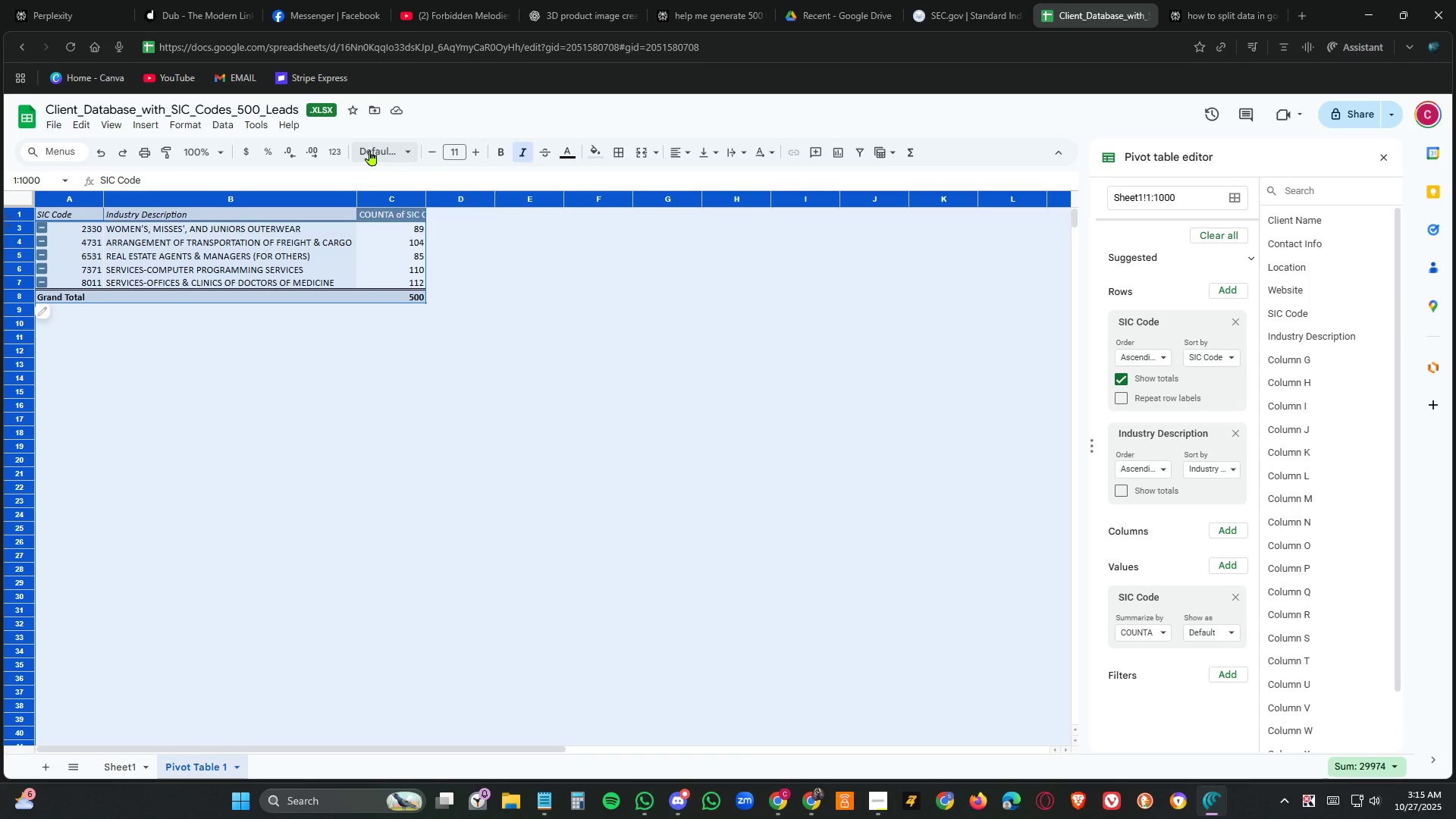 
left_click([370, 150])
 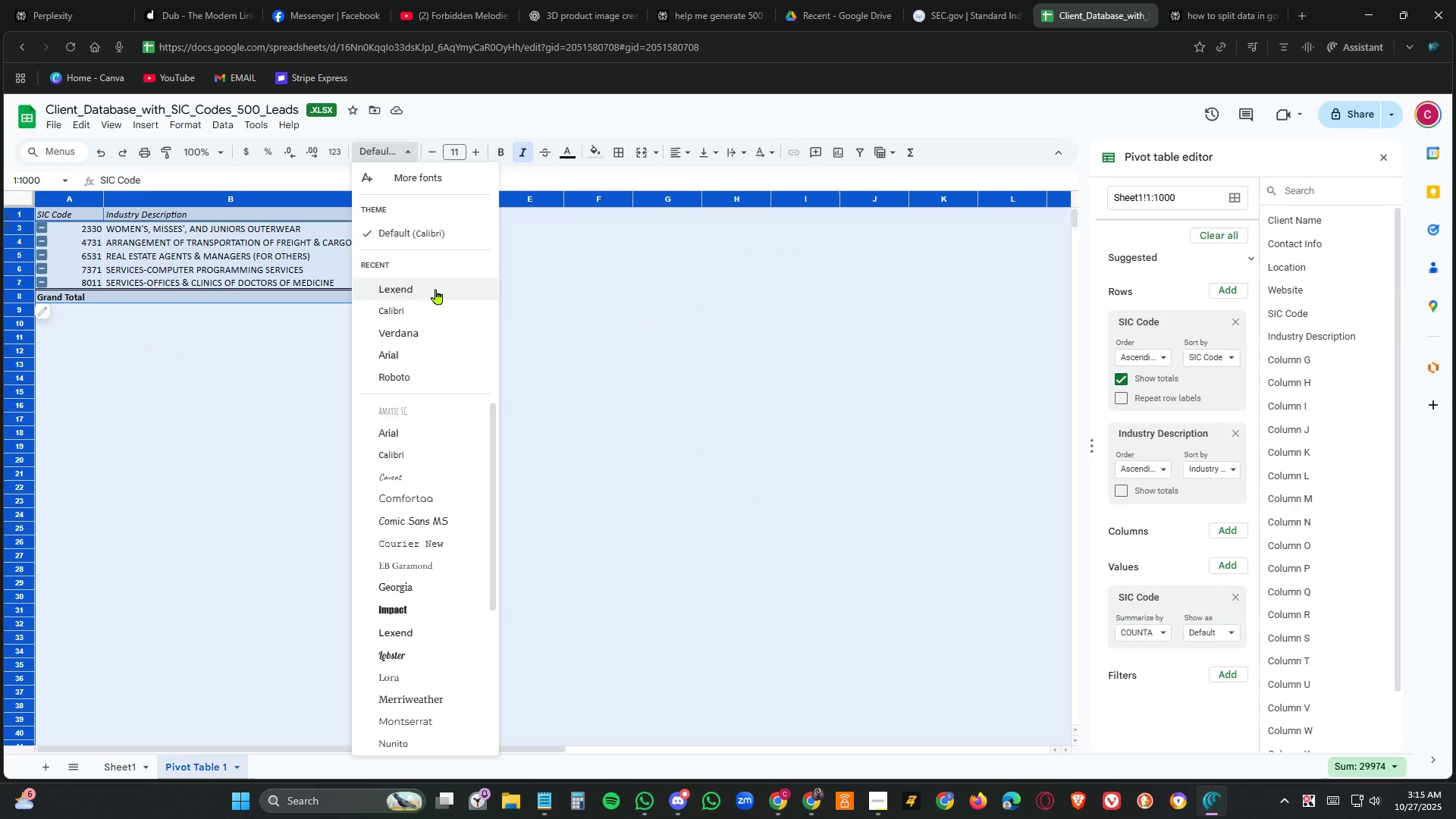 
left_click([436, 288])
 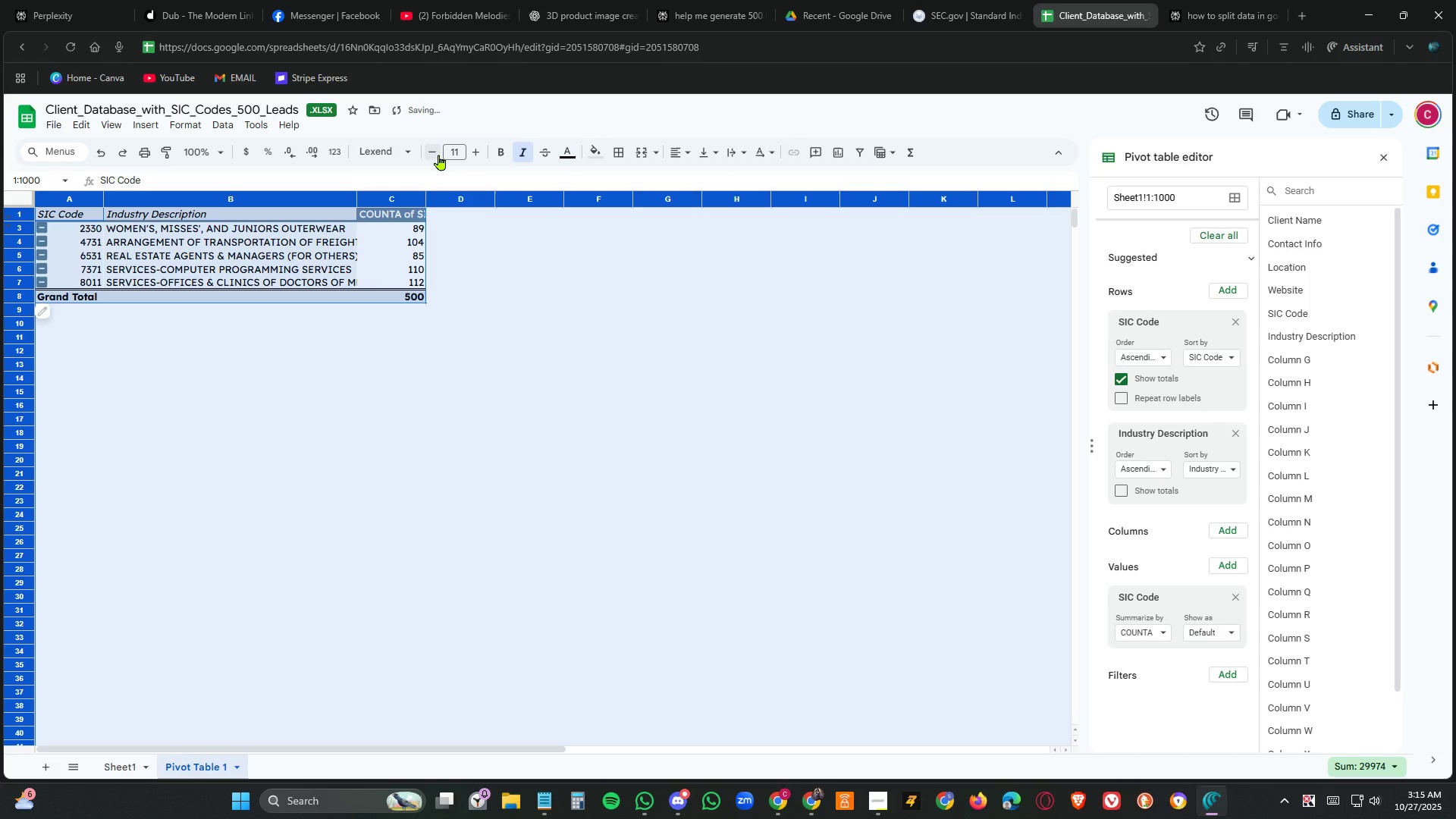 
left_click([439, 155])
 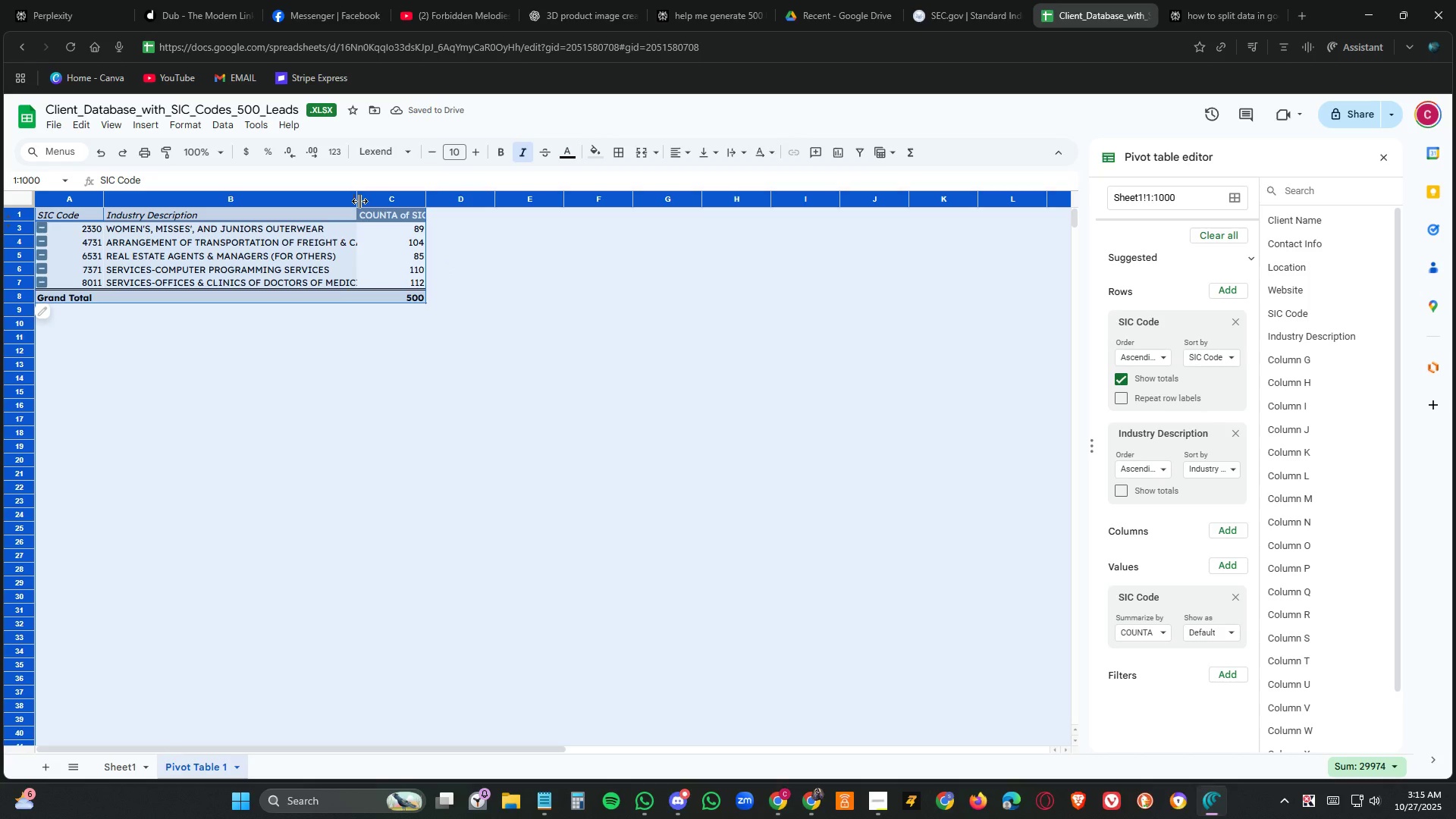 
left_click([668, 362])
 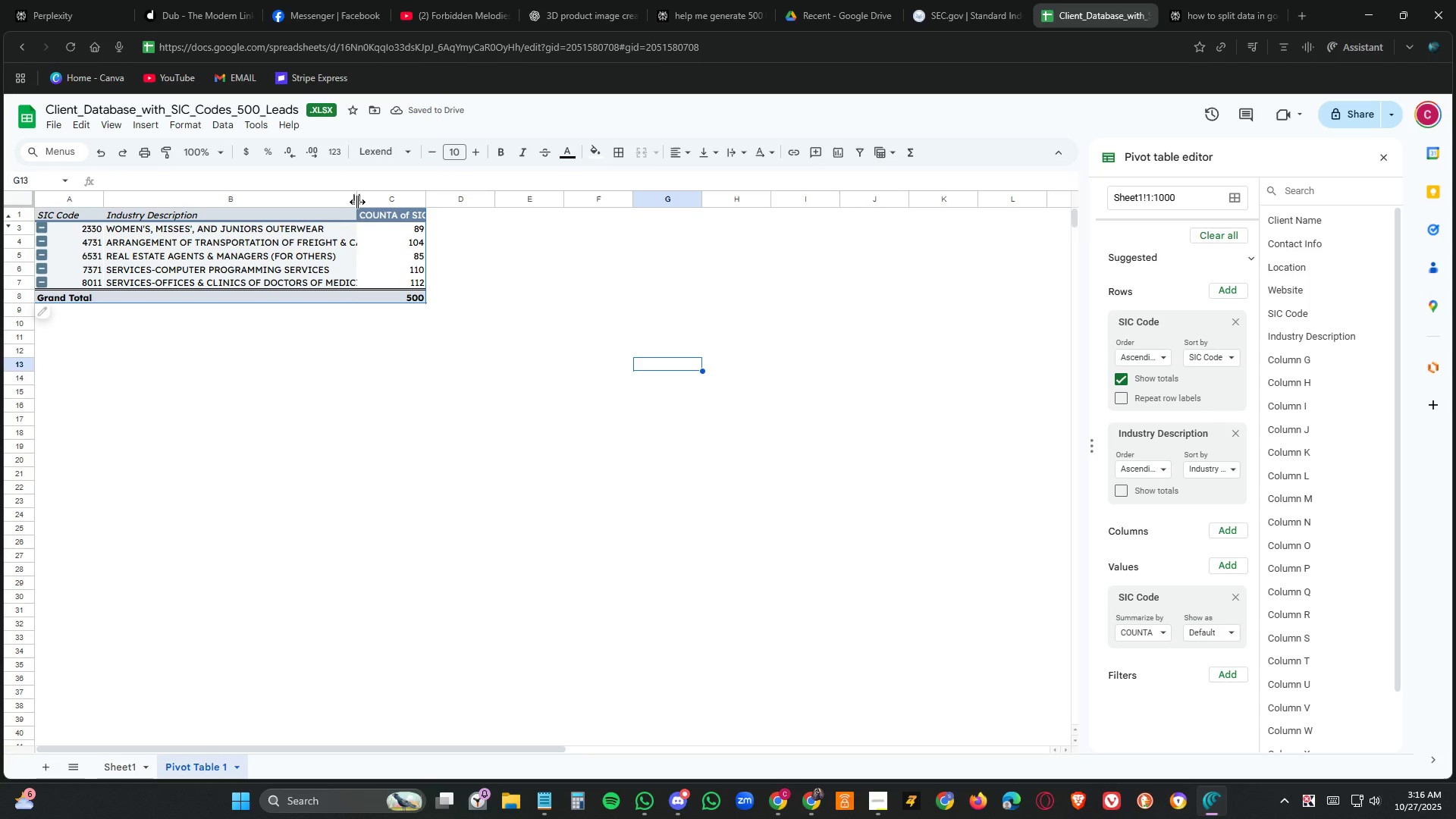 
double_click([357, 202])
 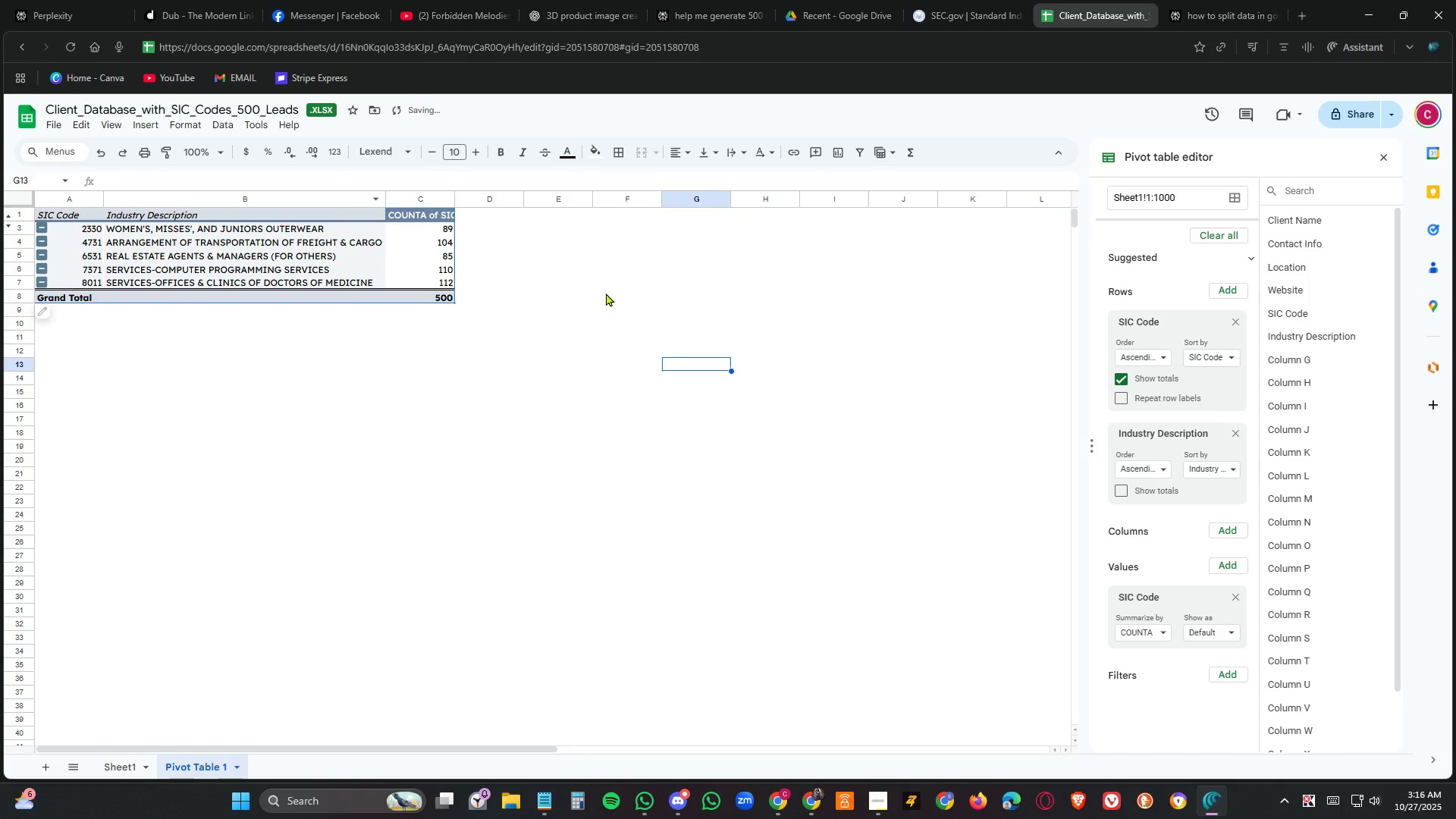 
left_click([606, 293])
 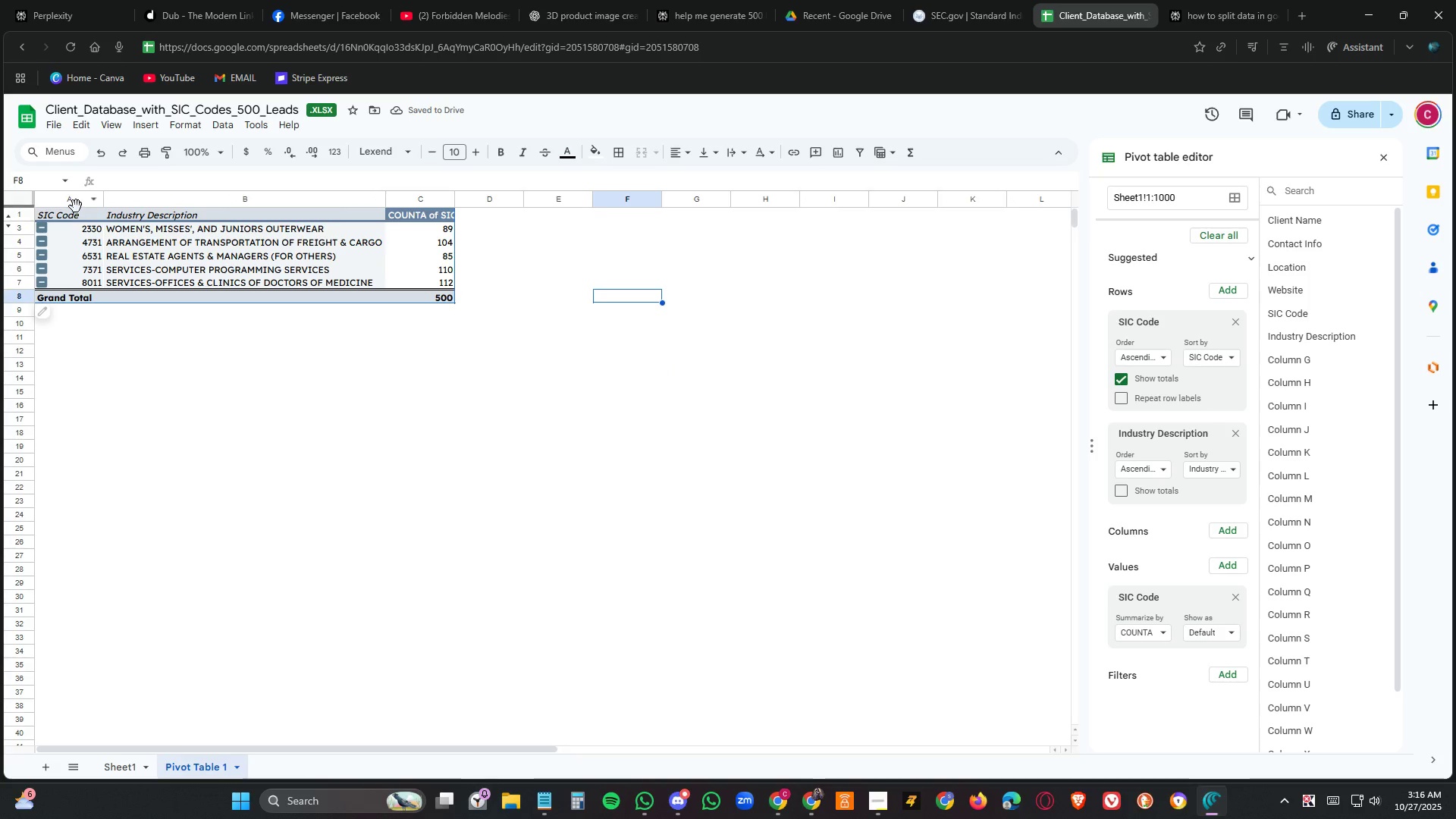 
left_click([76, 202])
 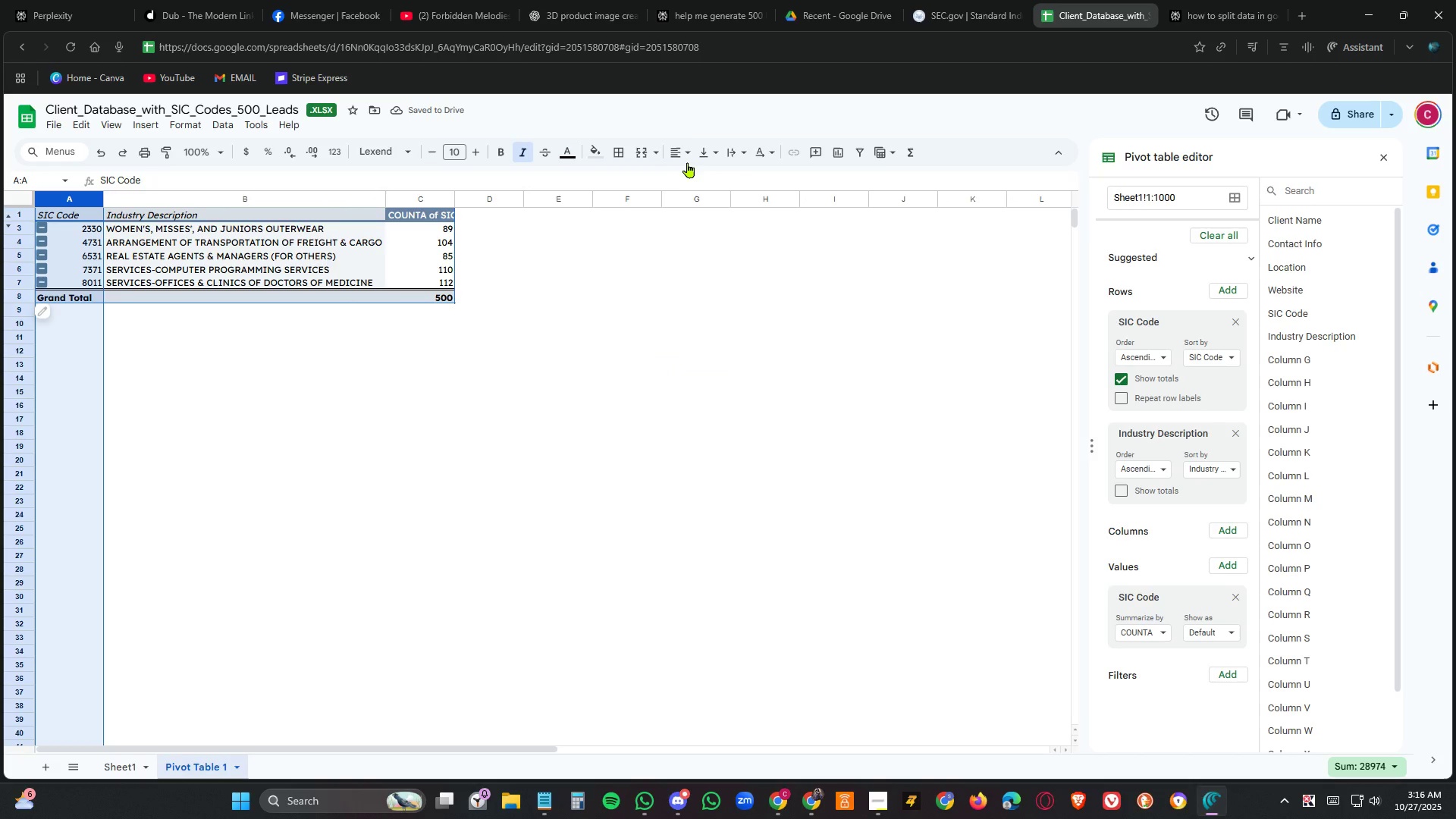 
left_click([689, 155])
 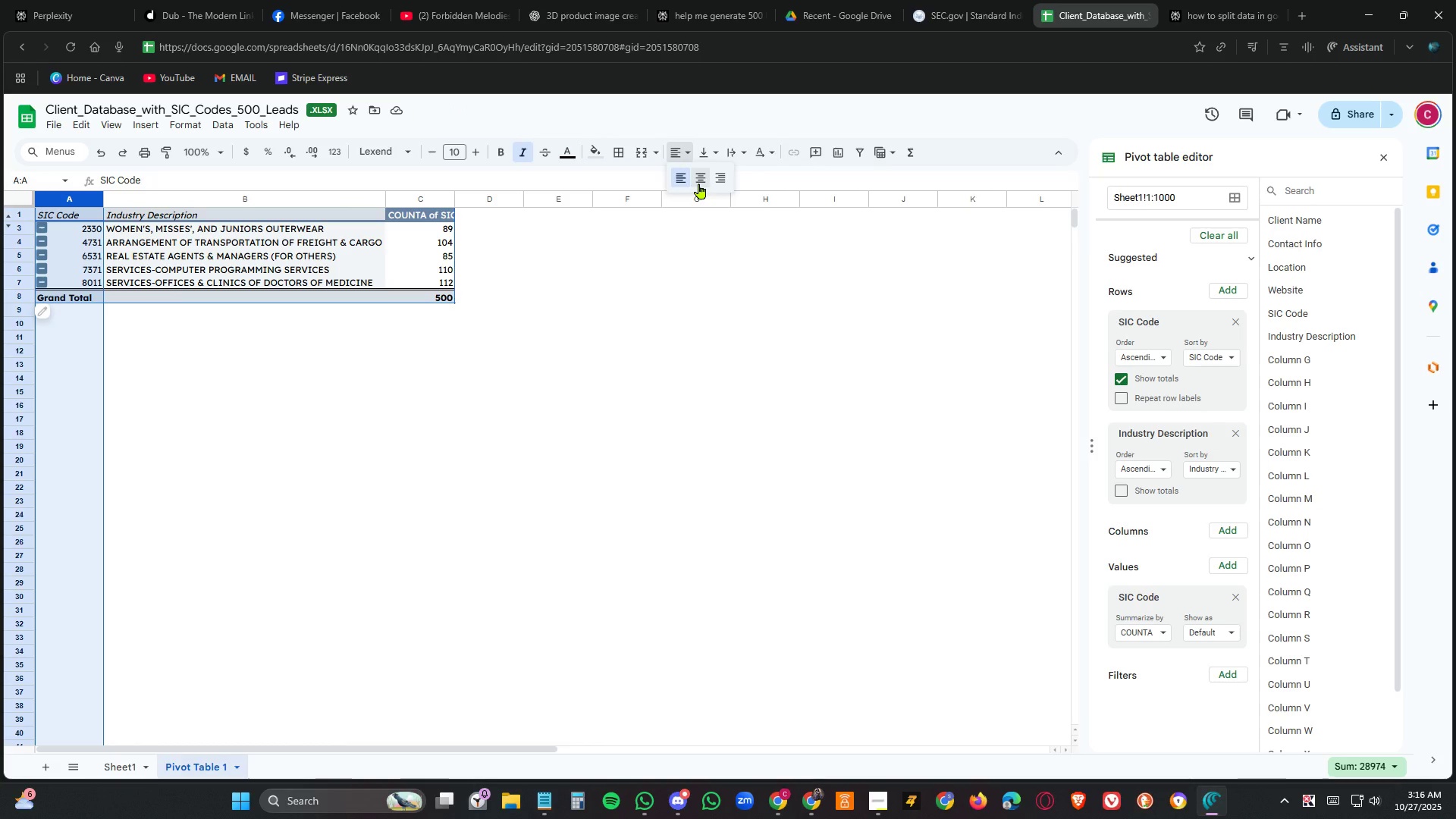 
left_click([699, 184])
 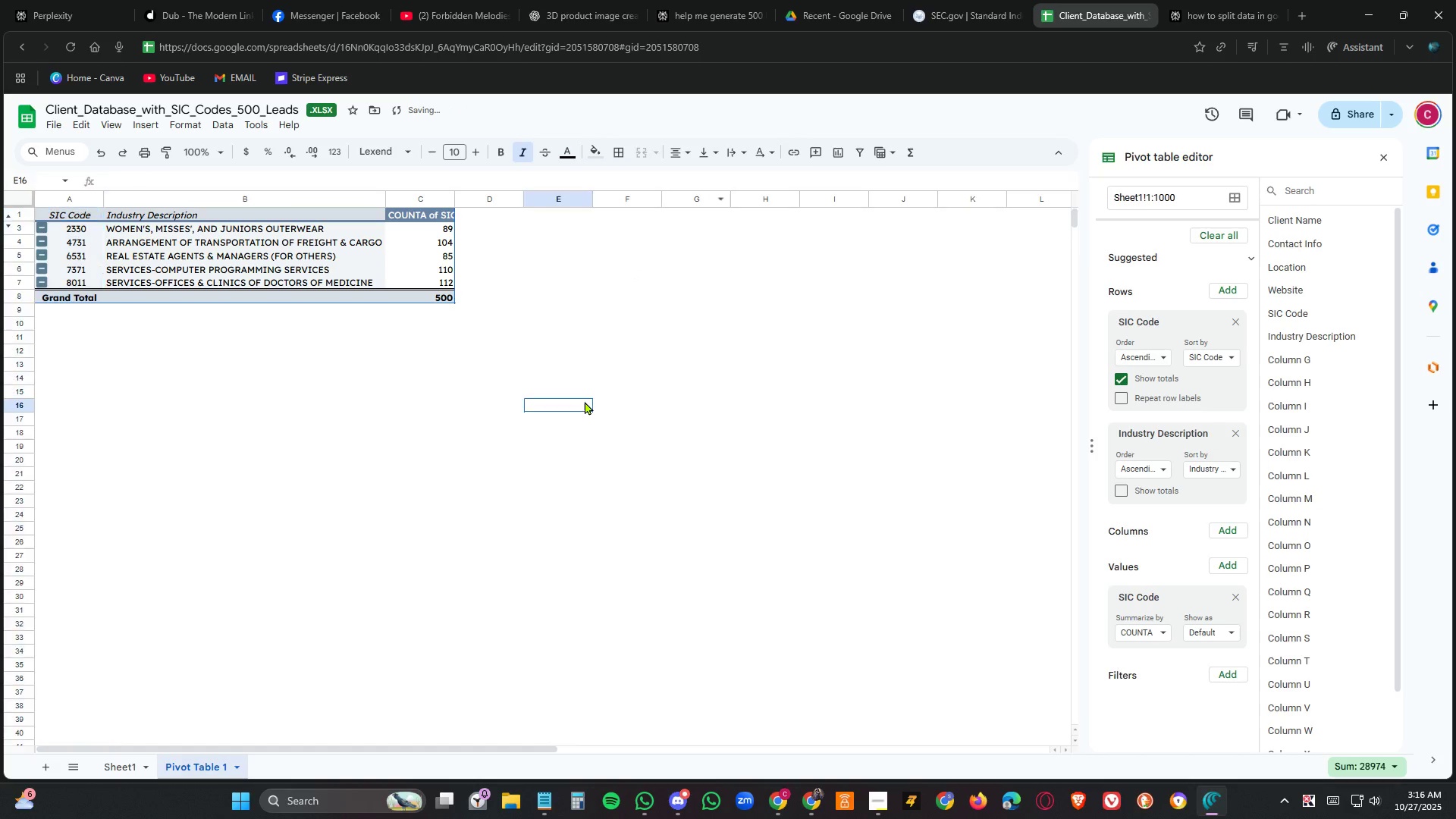 
left_click([585, 401])
 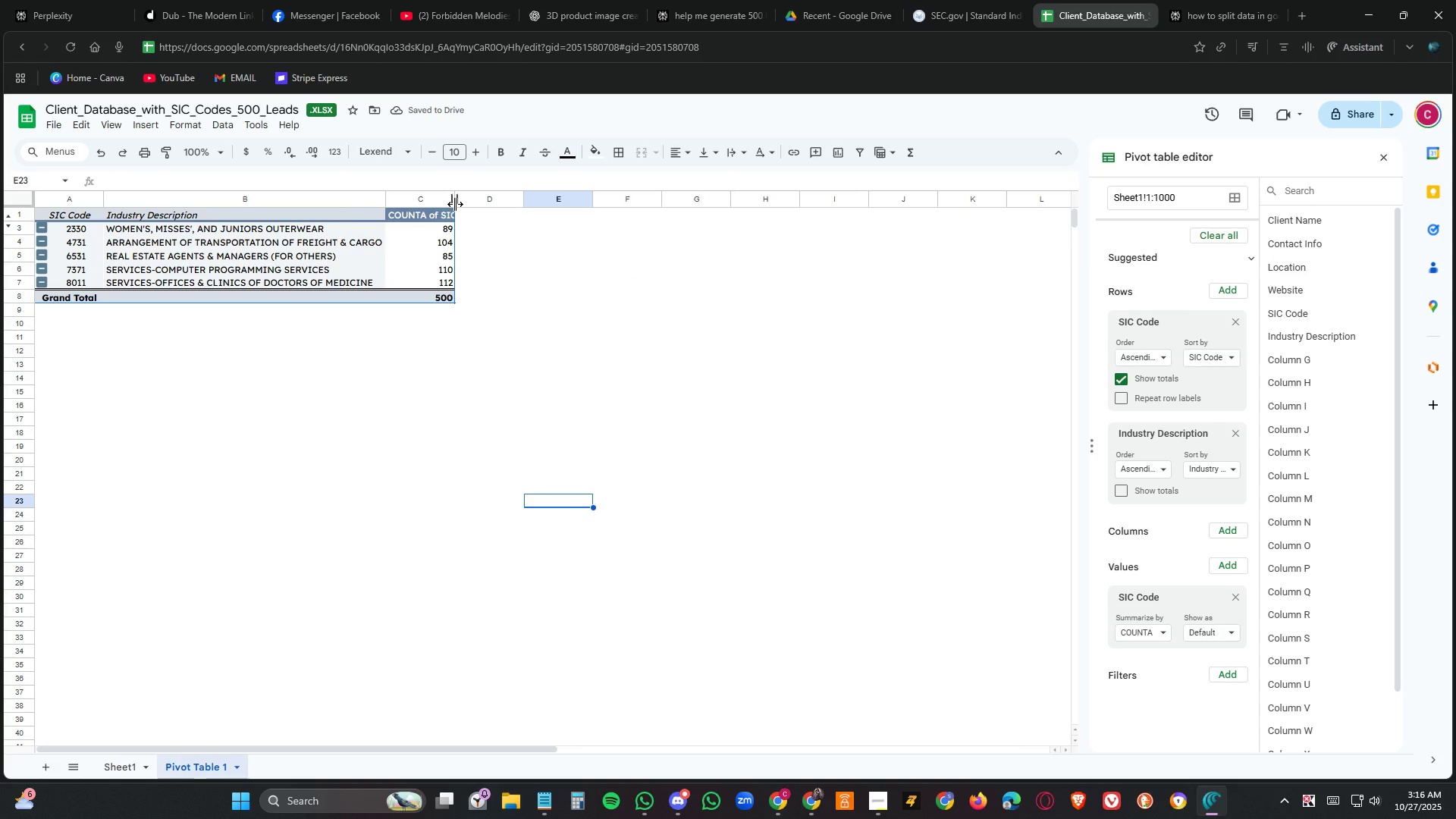 
double_click([455, 204])
 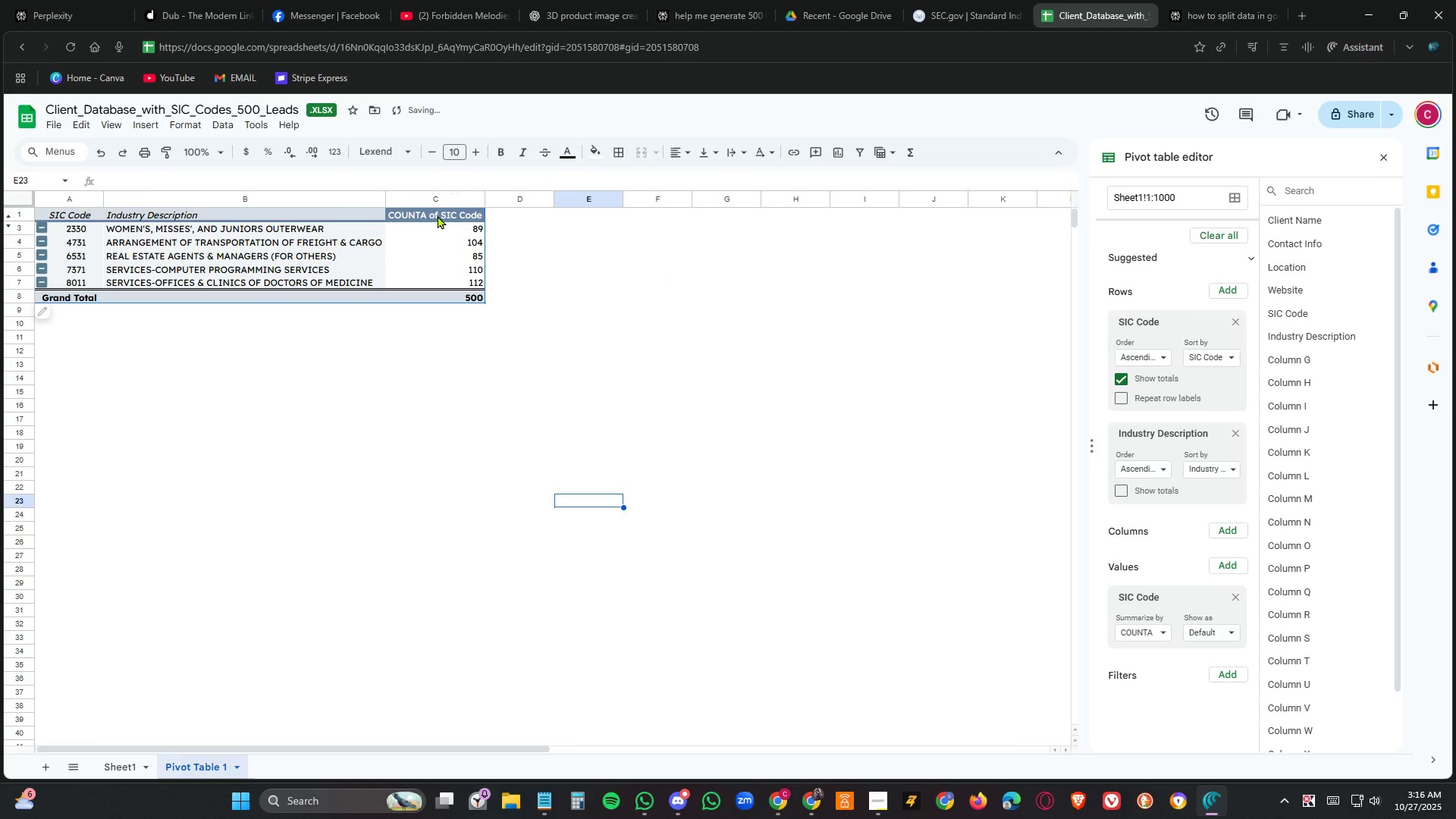 
left_click([438, 215])
 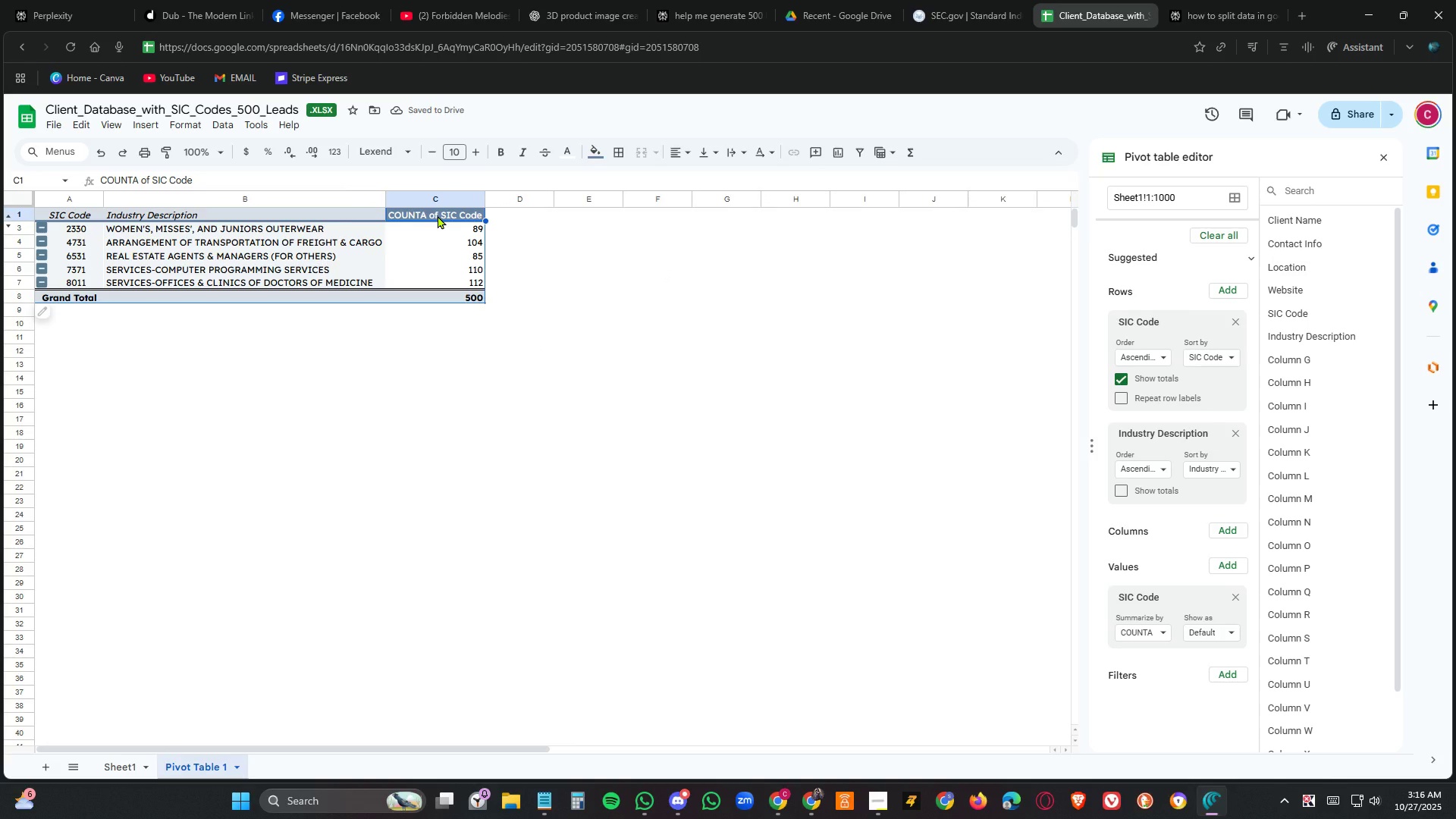 
wait(8.42)
 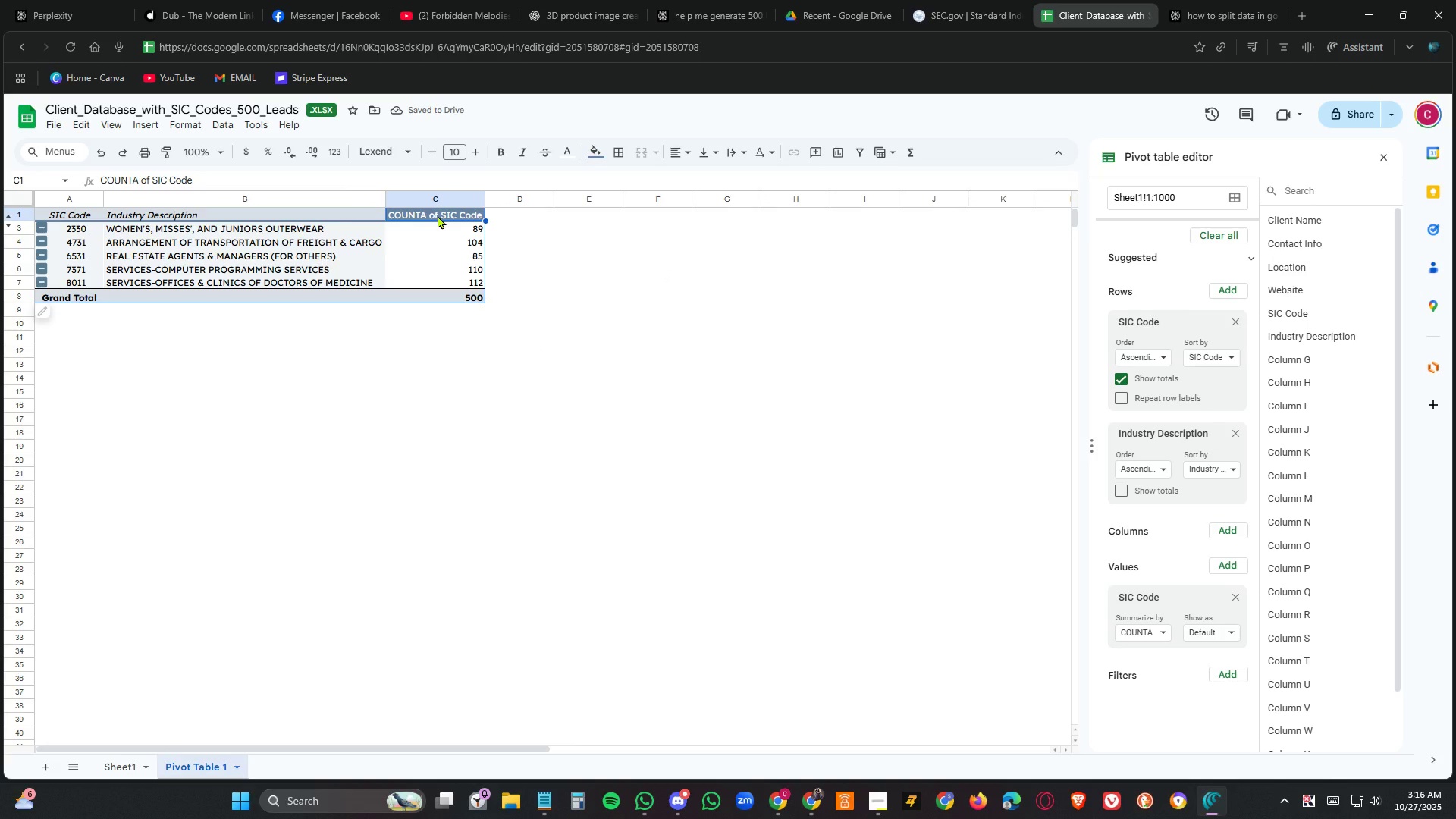 
left_click_drag(start_coordinate=[448, 217], to_coordinate=[438, 294])
 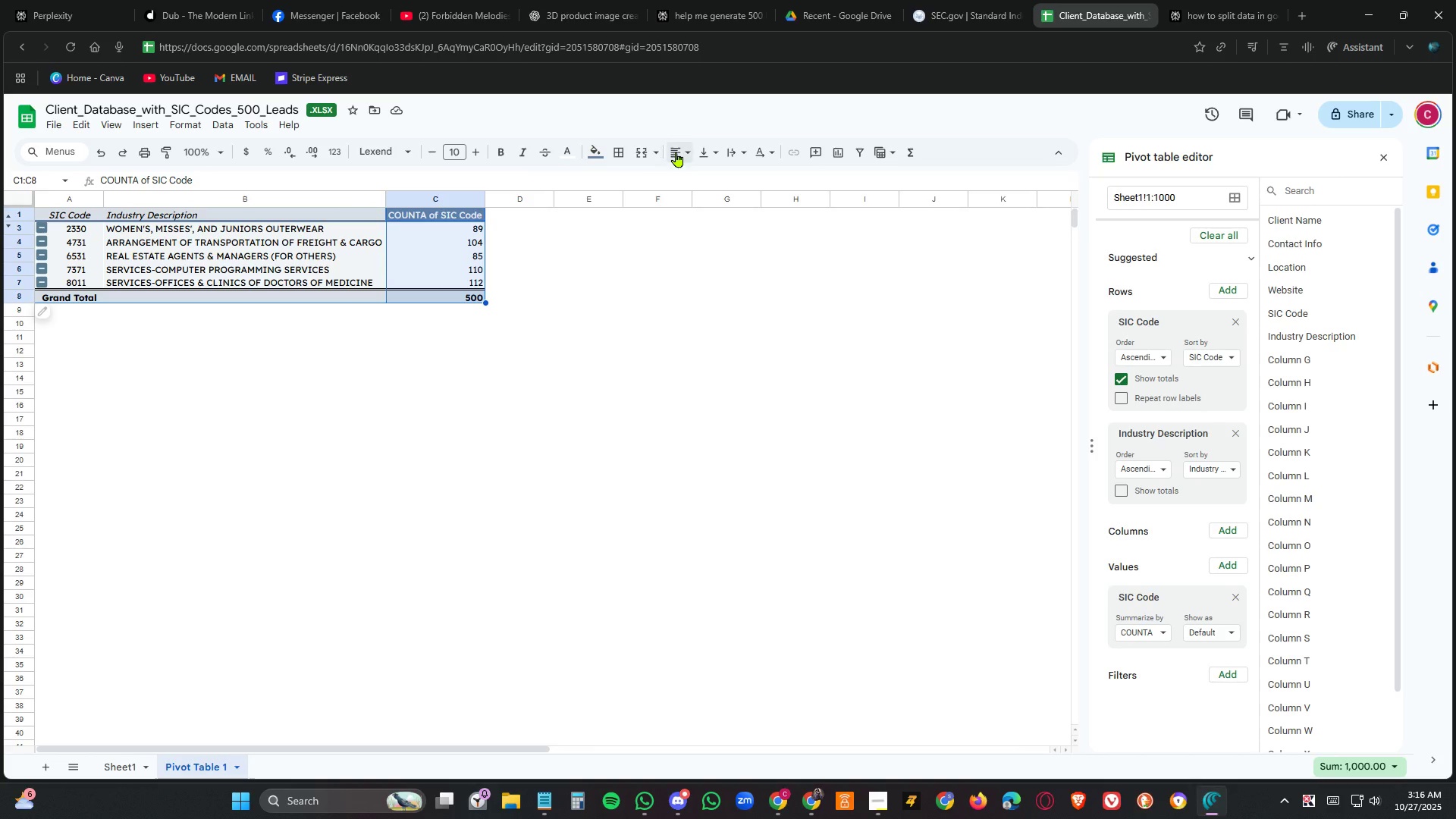 
left_click([679, 152])
 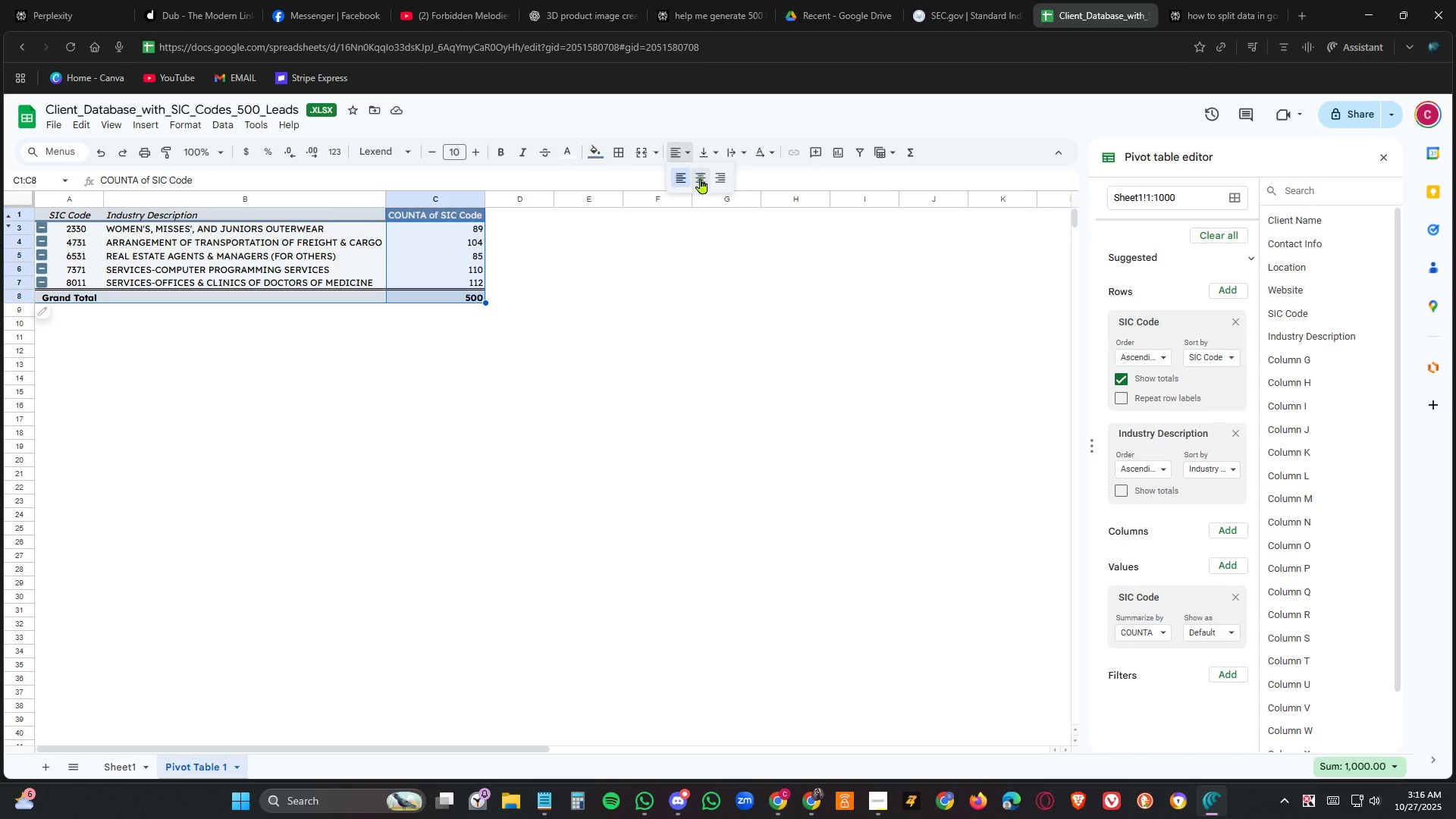 
left_click([701, 178])
 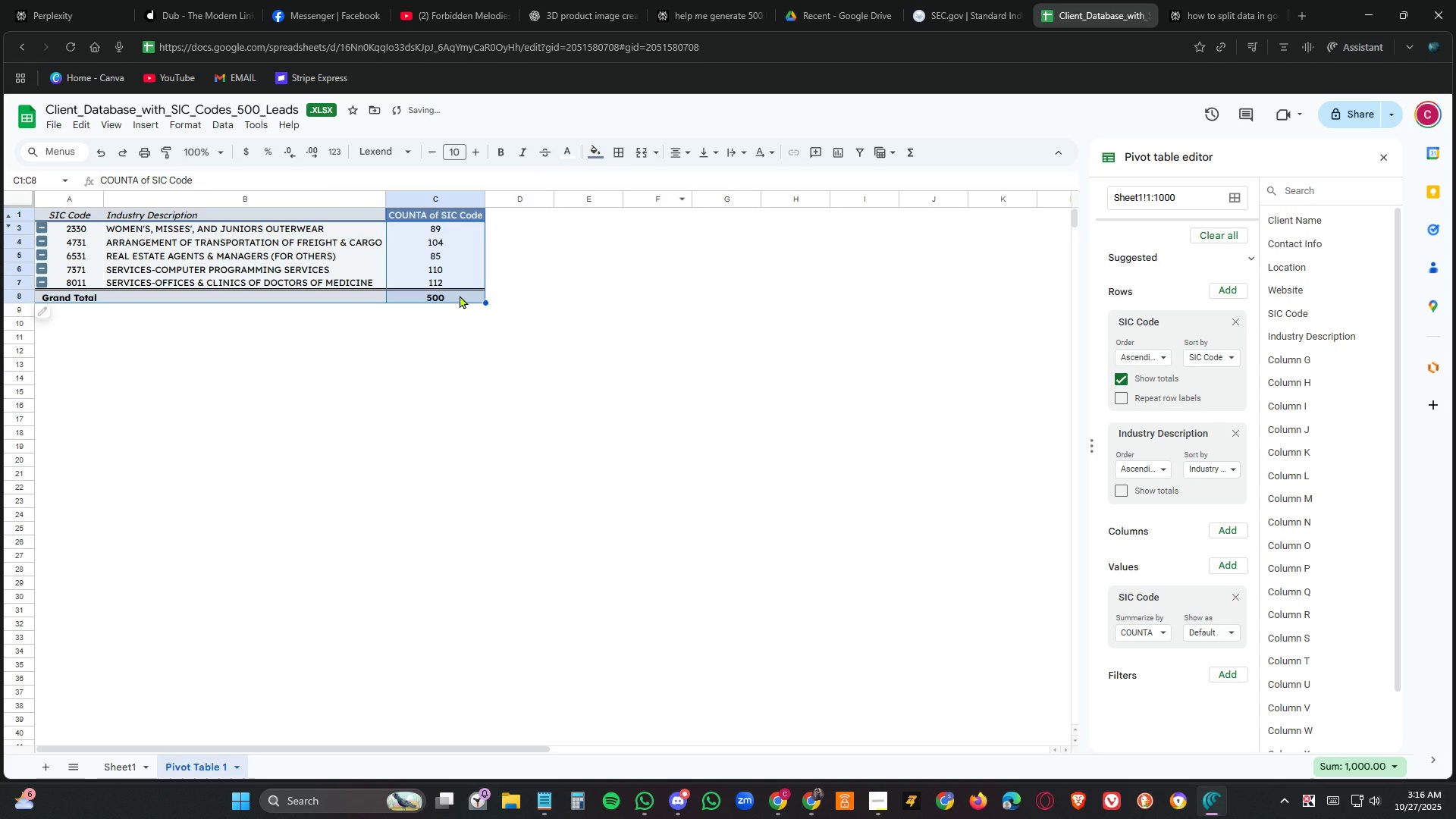 
left_click([460, 295])
 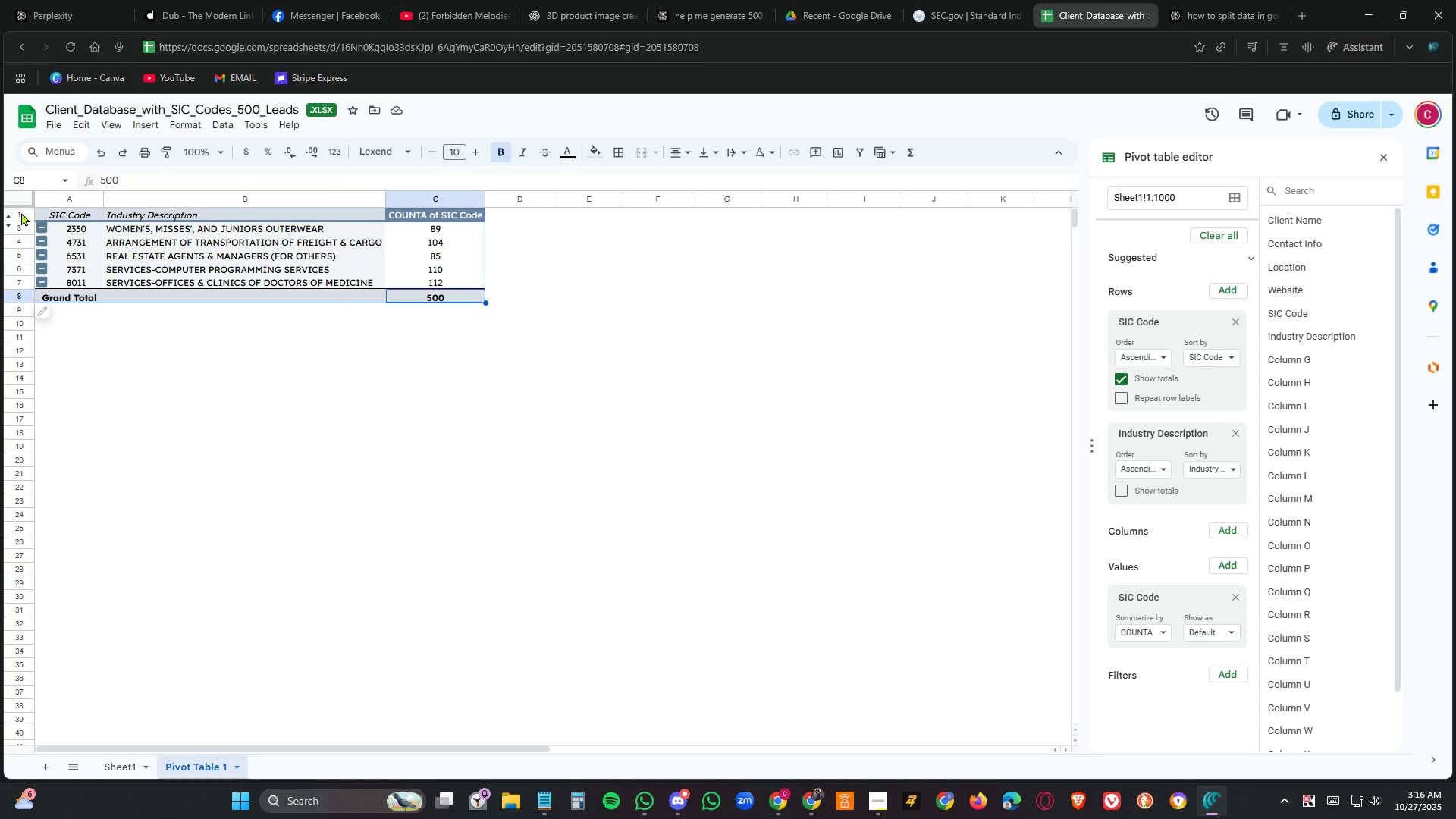 
wait(6.7)
 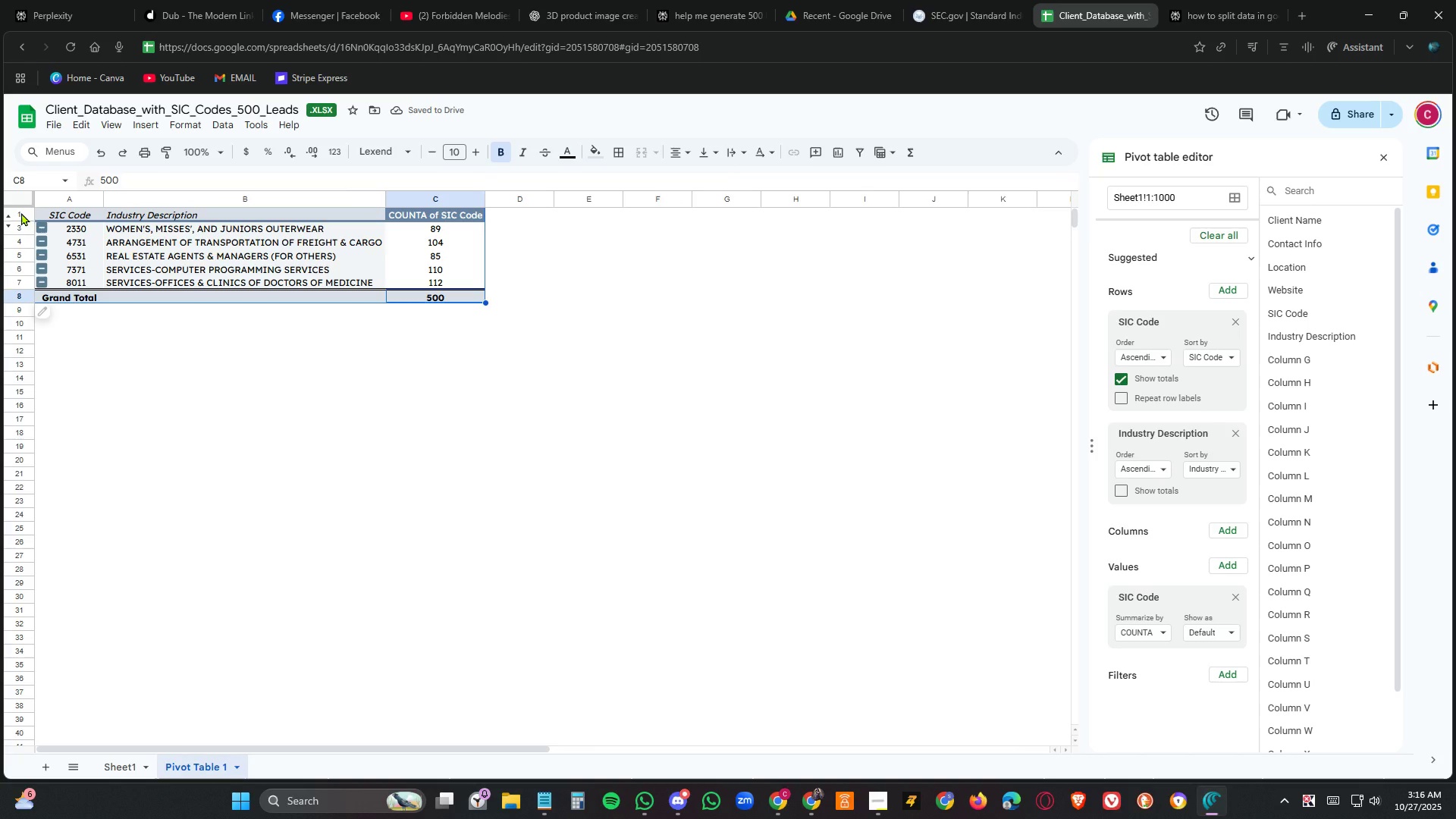 
left_click([461, 218])
 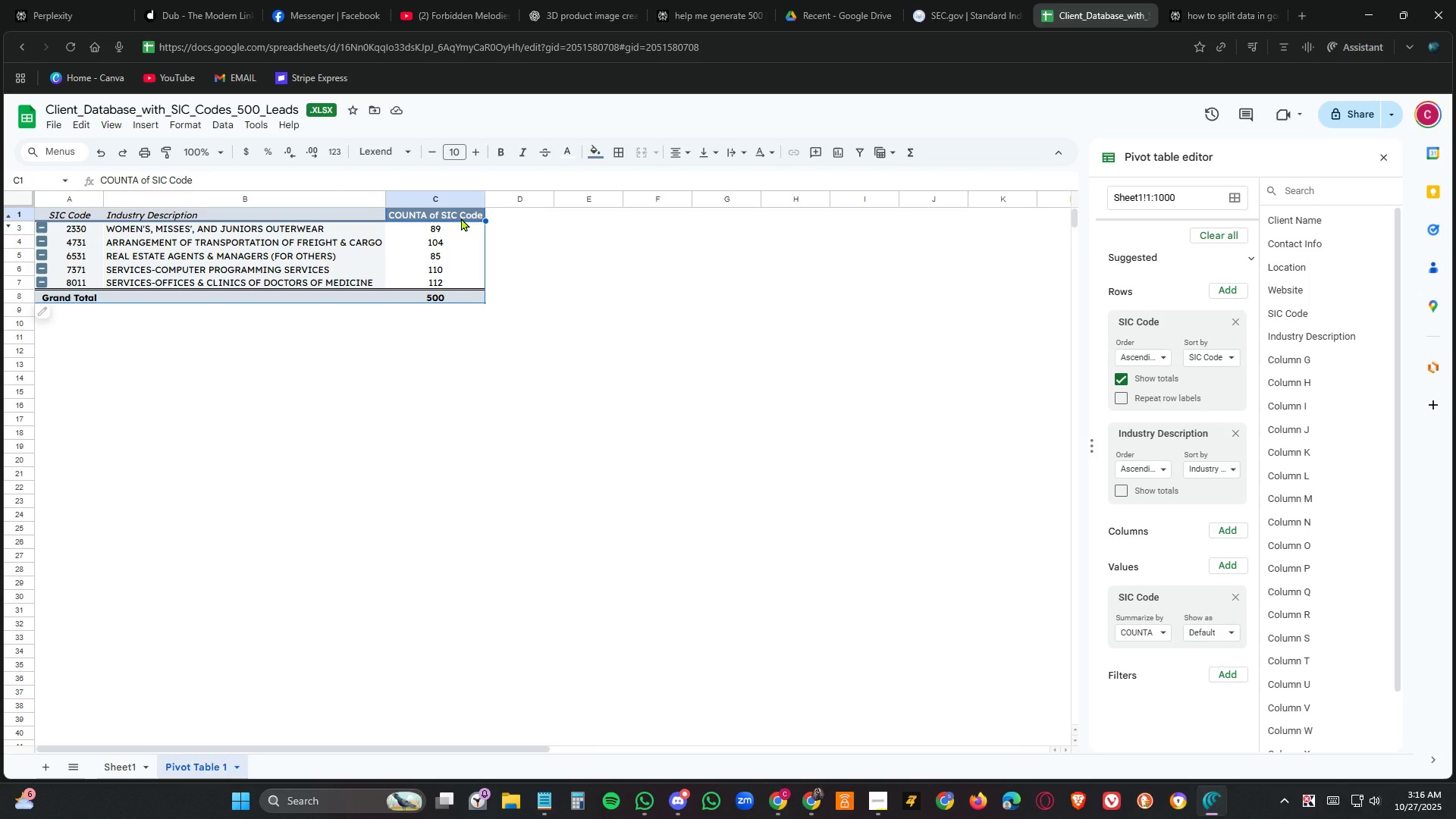 
wait(7.71)
 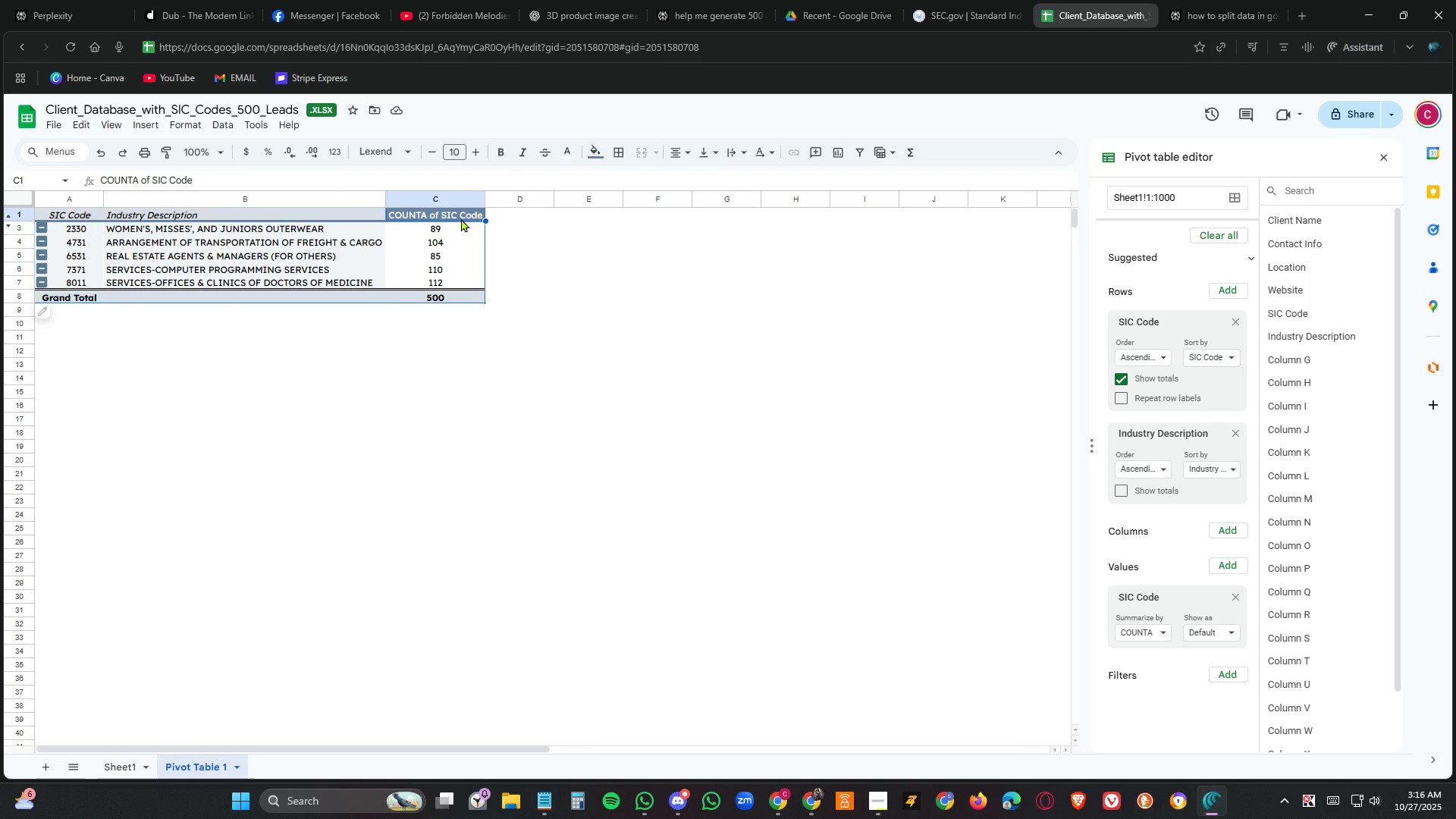 
left_click([558, 632])
 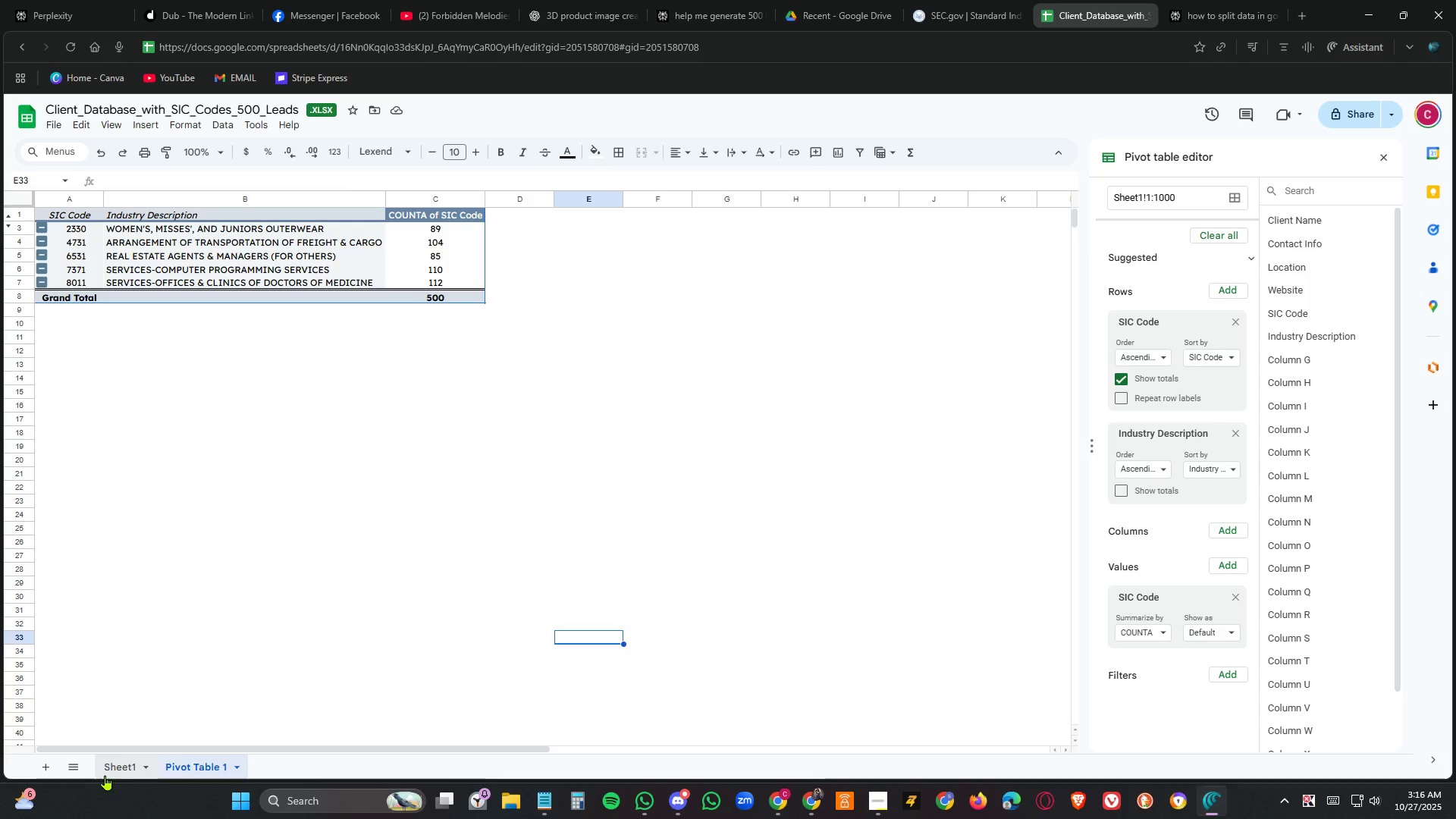 
left_click([115, 763])
 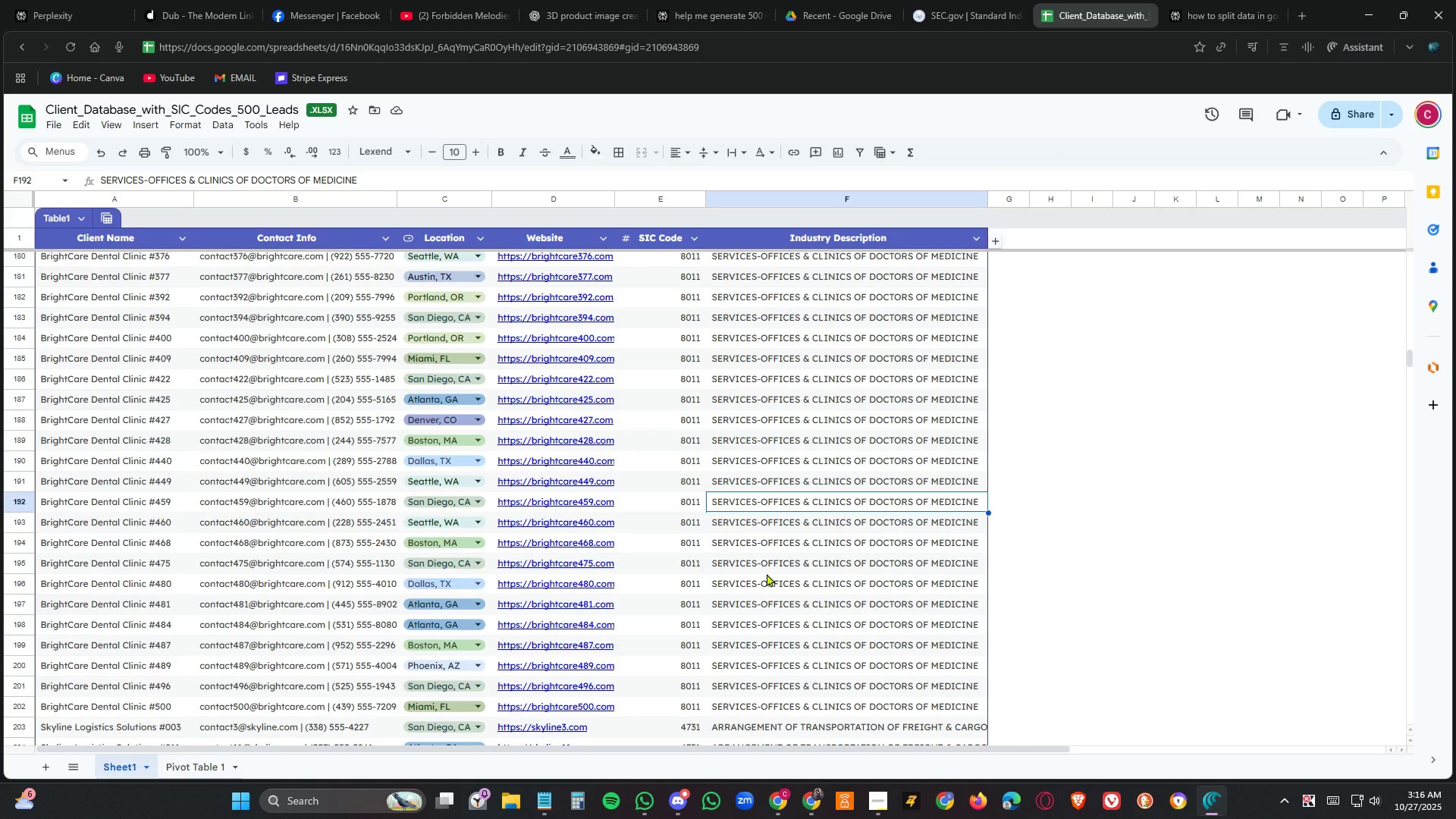 
scroll: coordinate [952, 540], scroll_direction: up, amount: 55.0
 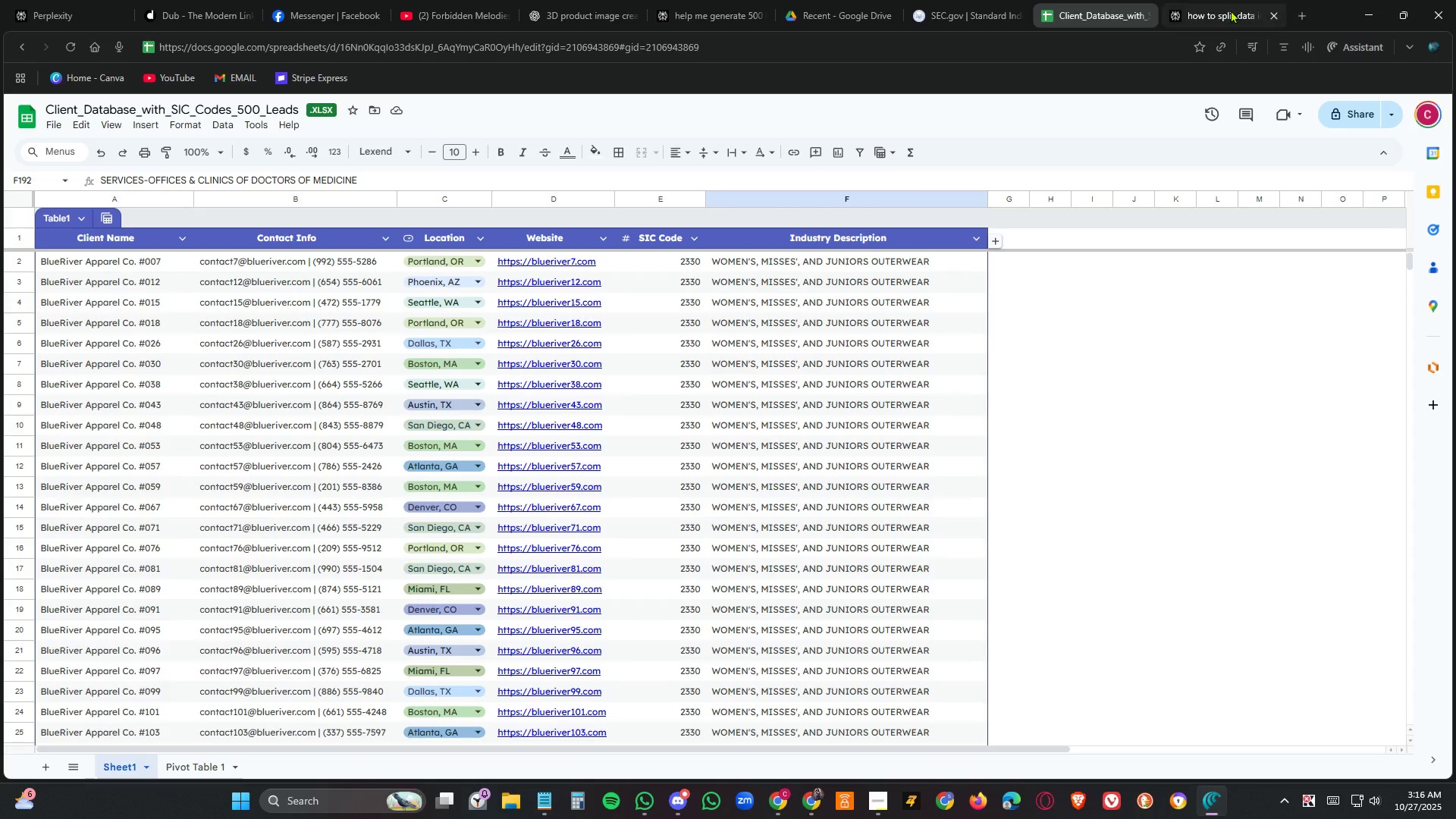 
left_click([1231, 10])
 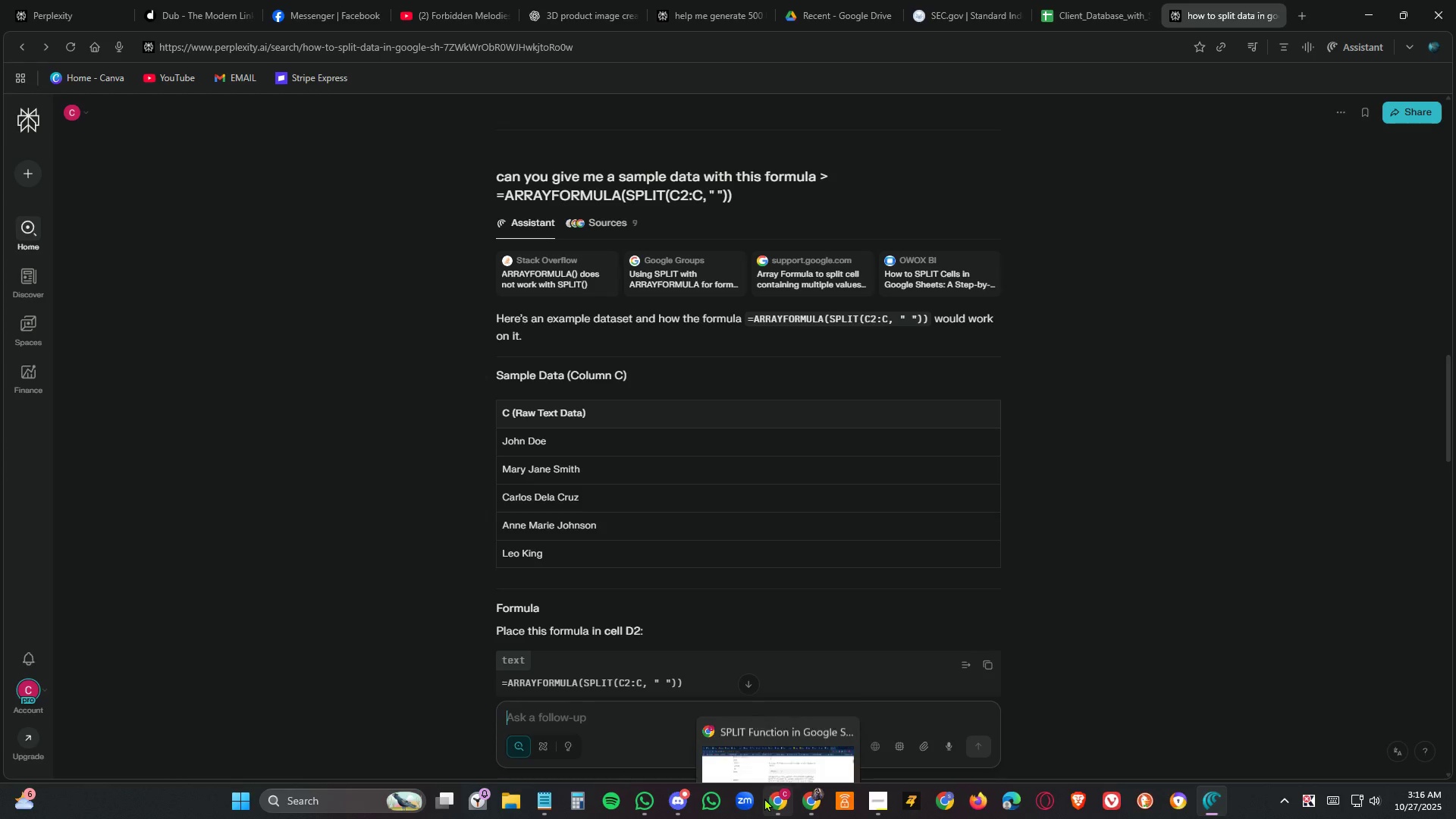 
left_click([770, 794])
 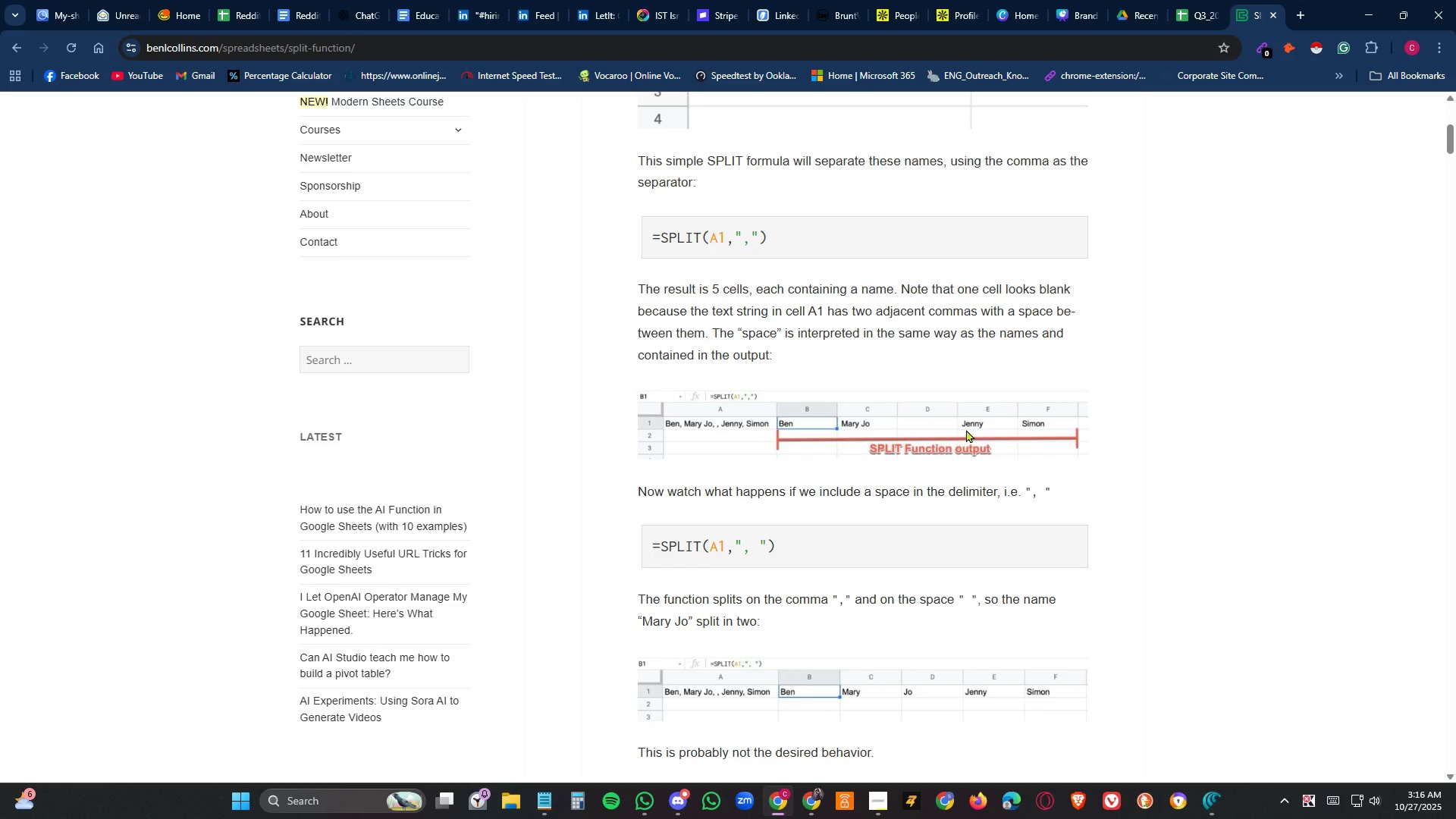 
scroll: coordinate [971, 428], scroll_direction: down, amount: 5.0
 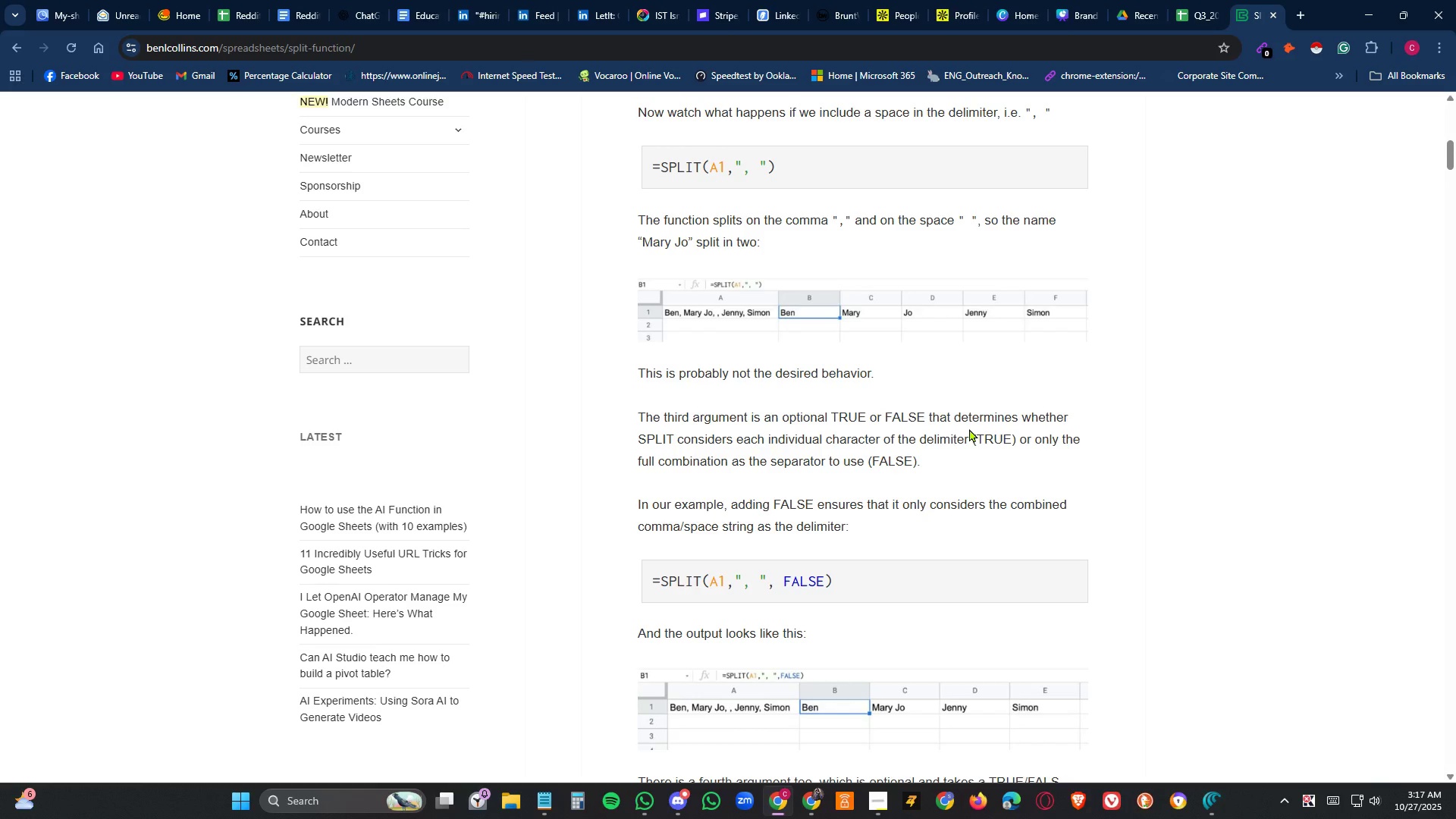 
wait(6.56)
 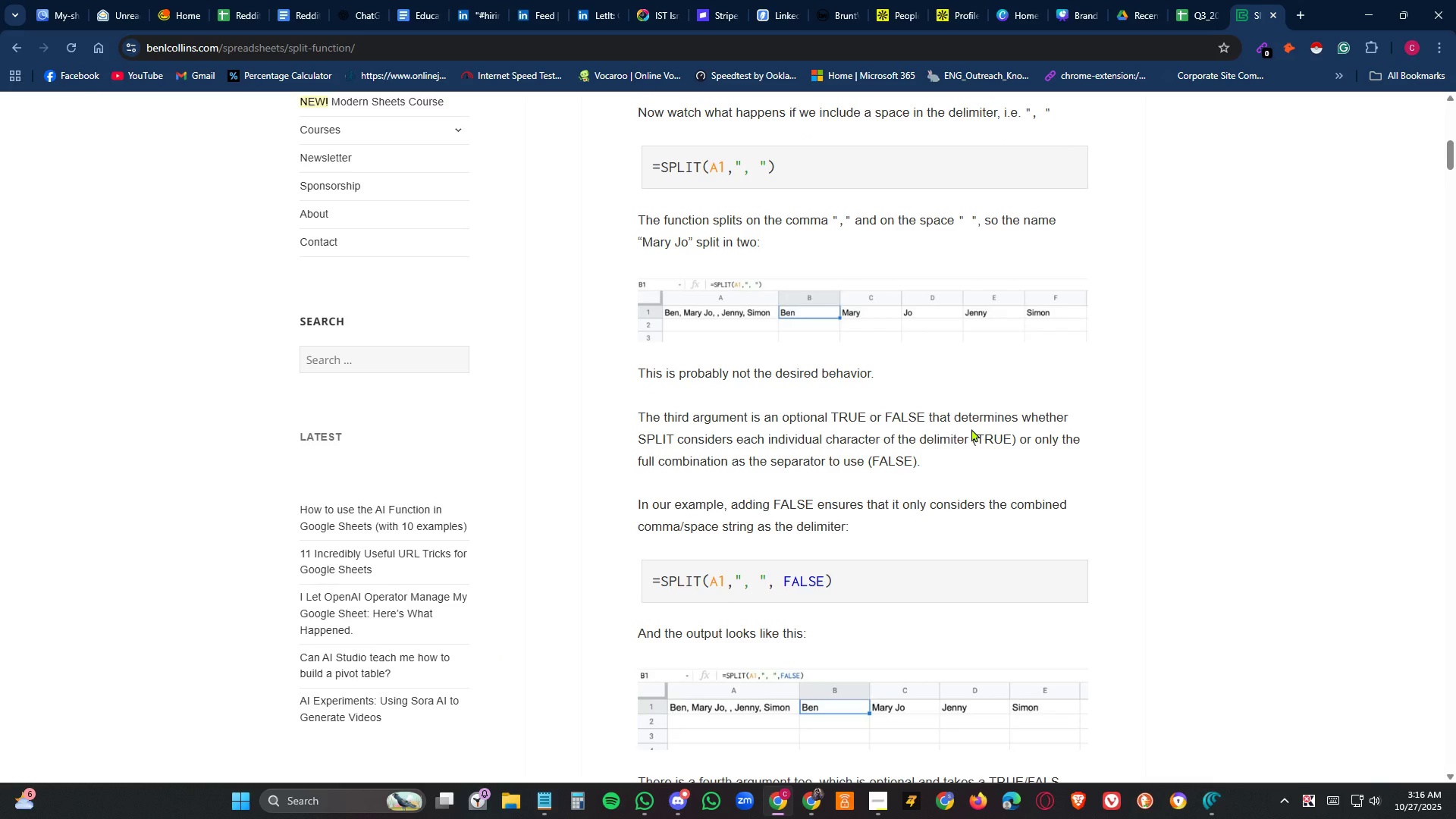 
scroll: coordinate [964, 428], scroll_direction: down, amount: 4.0
 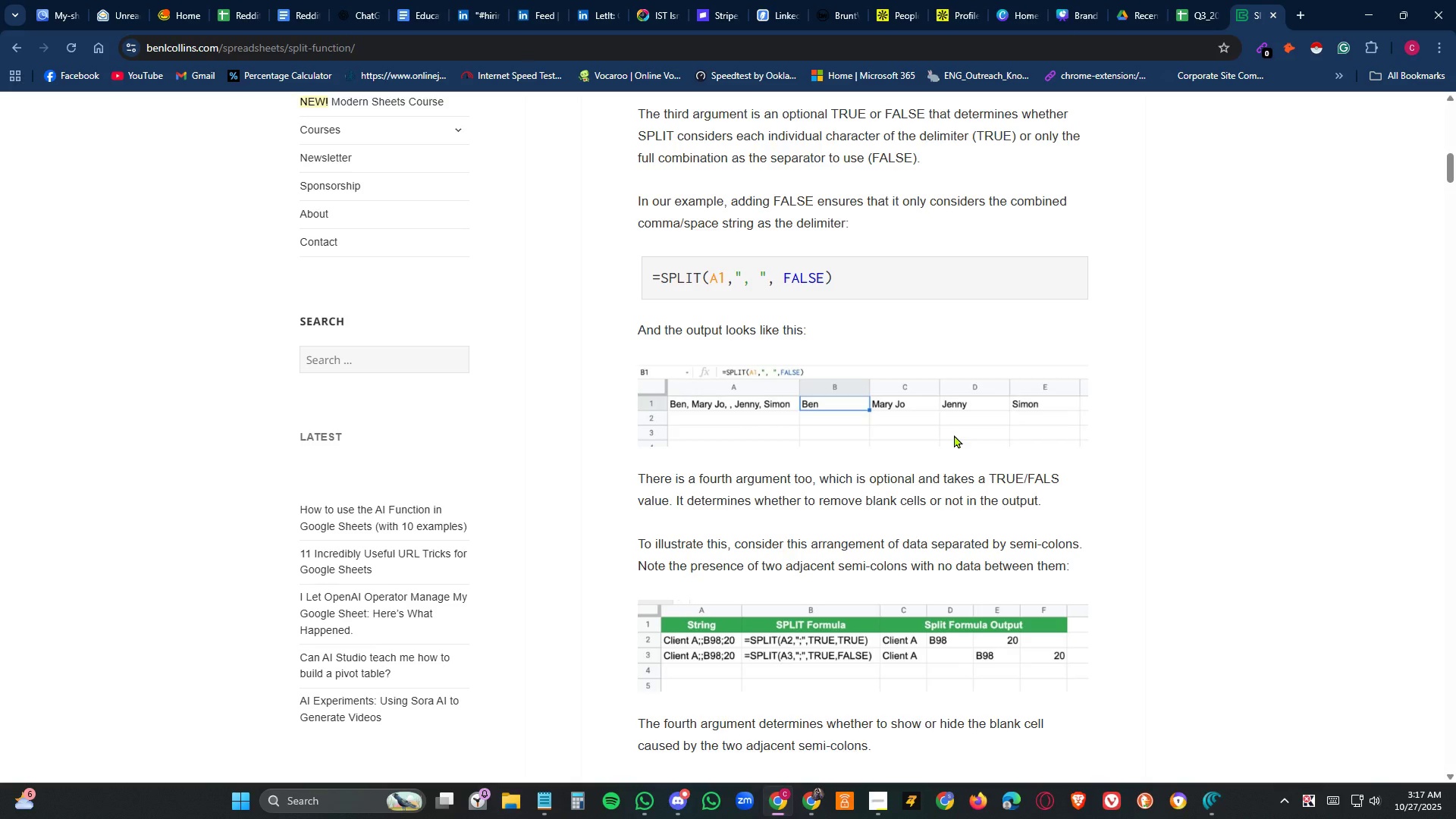 
wait(7.07)
 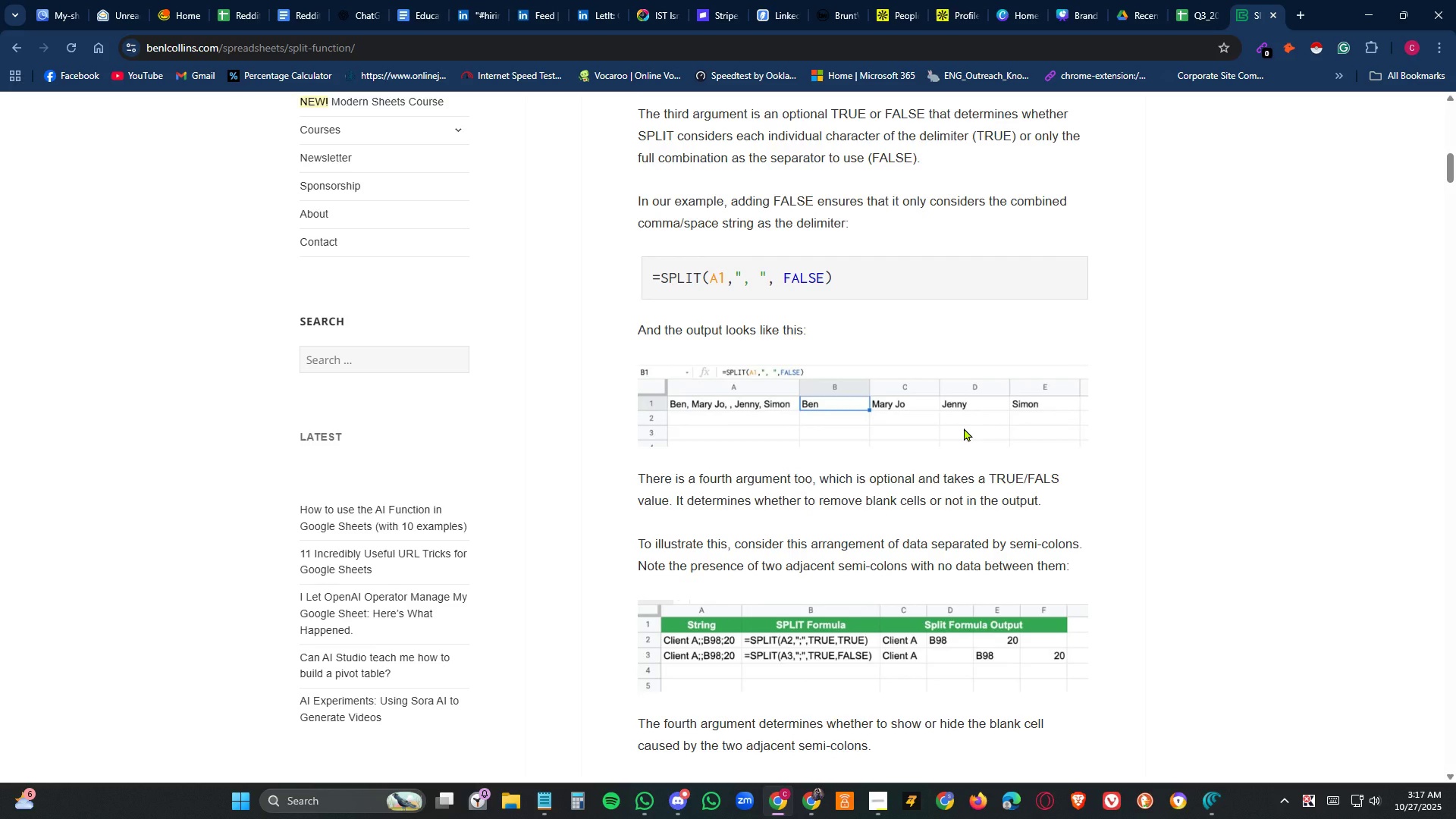 
hold_key(key=ControlLeft, duration=4.27)
 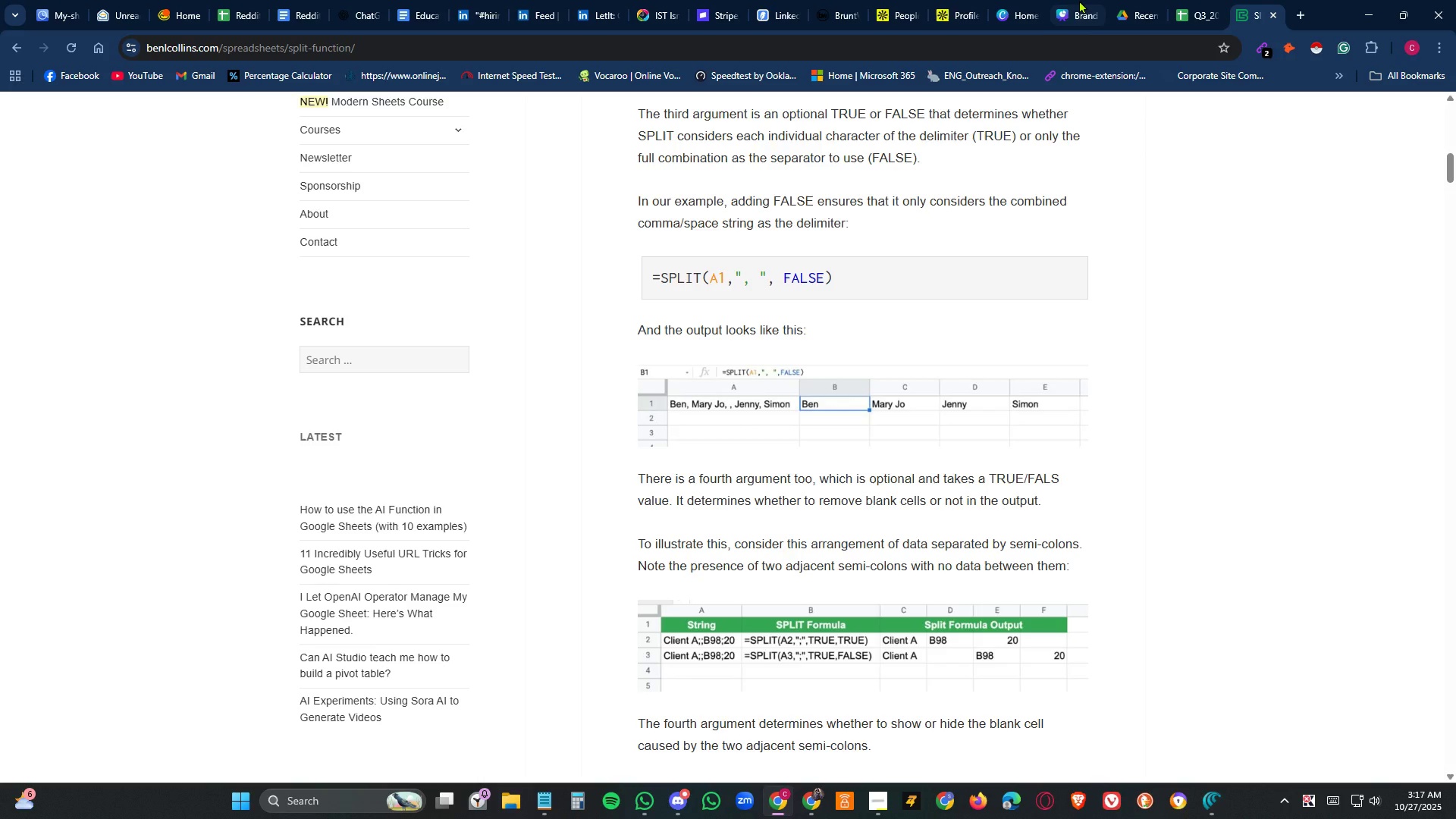 
hold_key(key=MetaLeft, duration=1.53)
 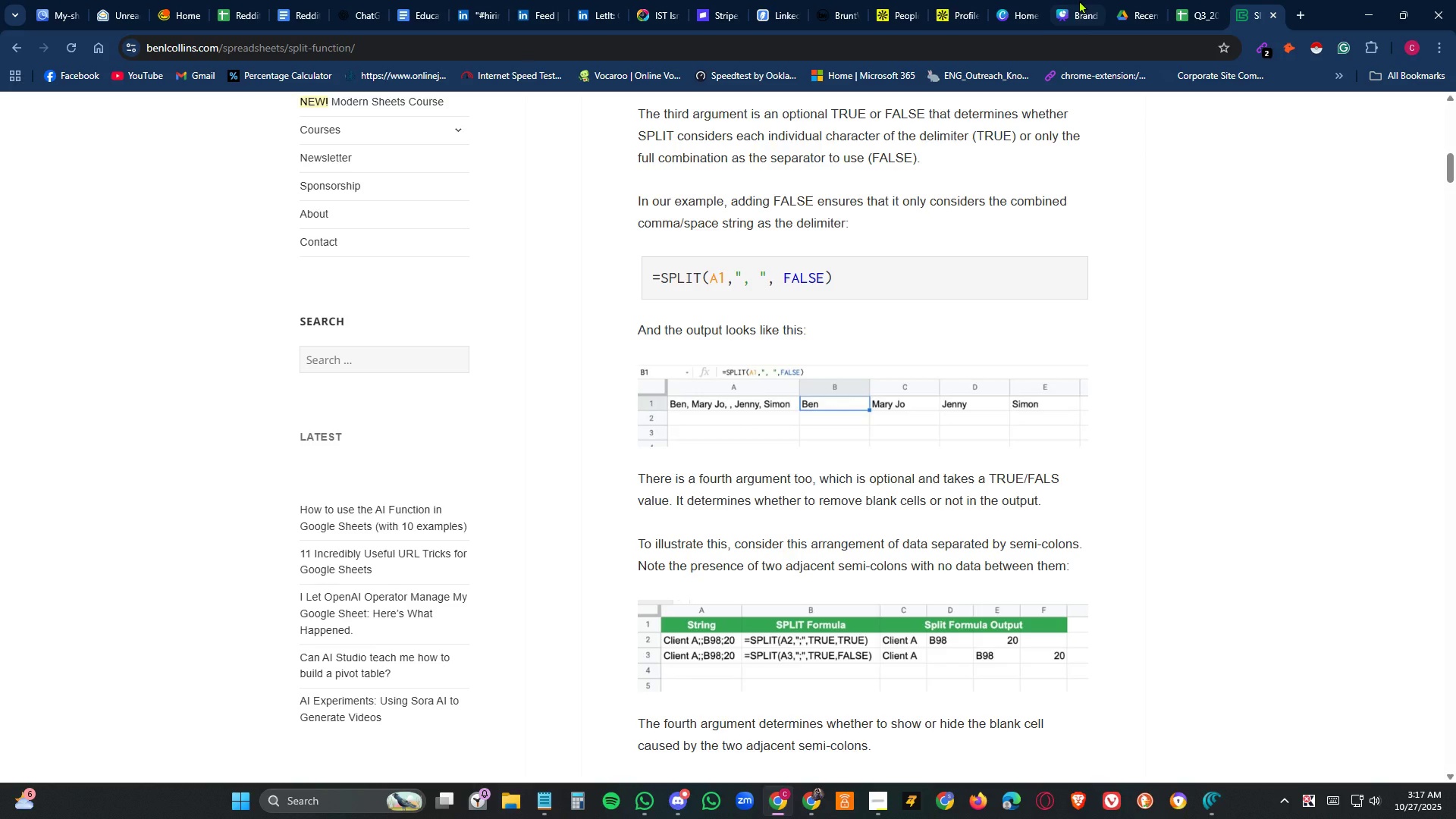 
hold_key(key=MetaLeft, duration=1.52)
 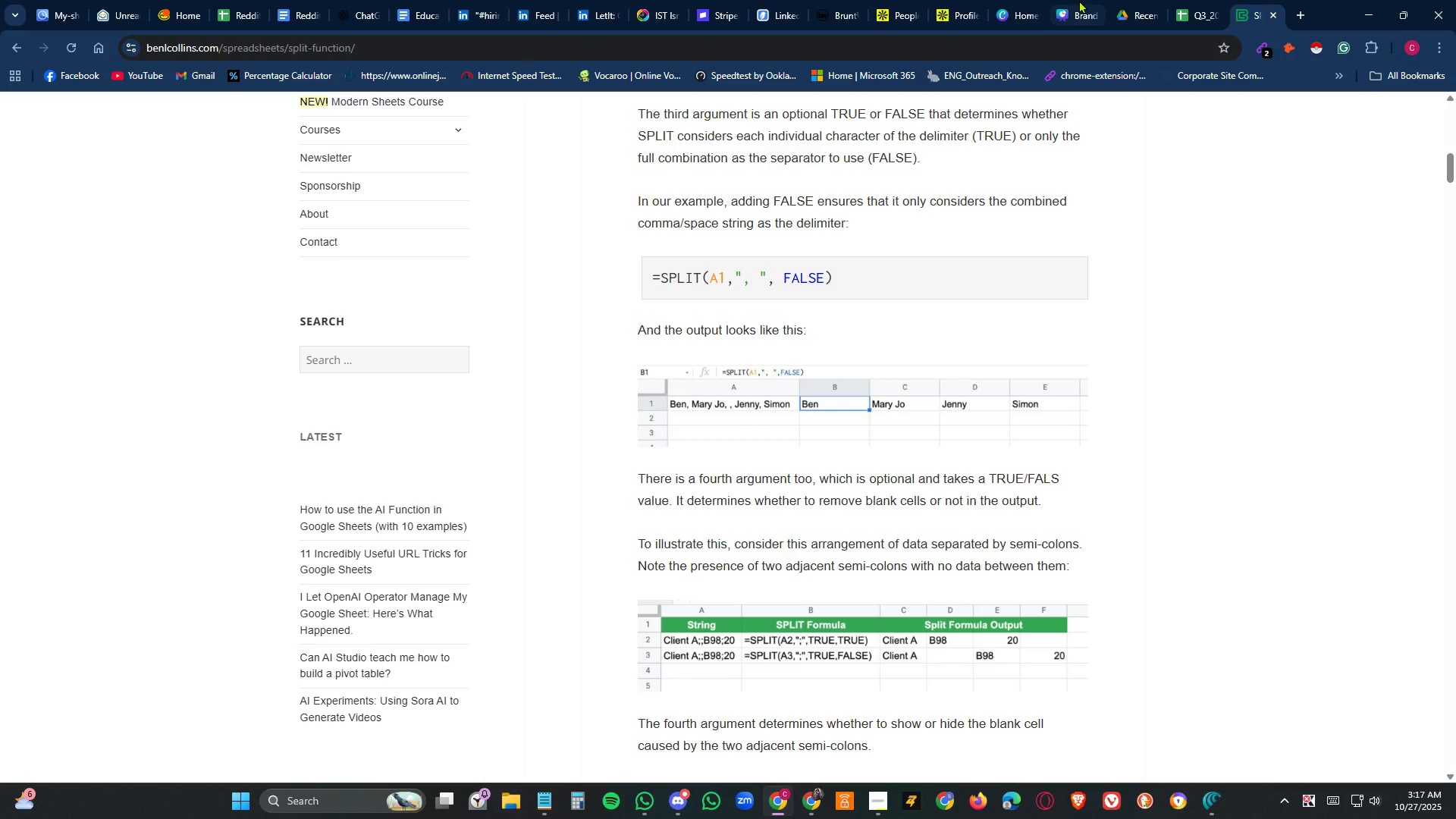 
hold_key(key=MetaLeft, duration=0.83)
 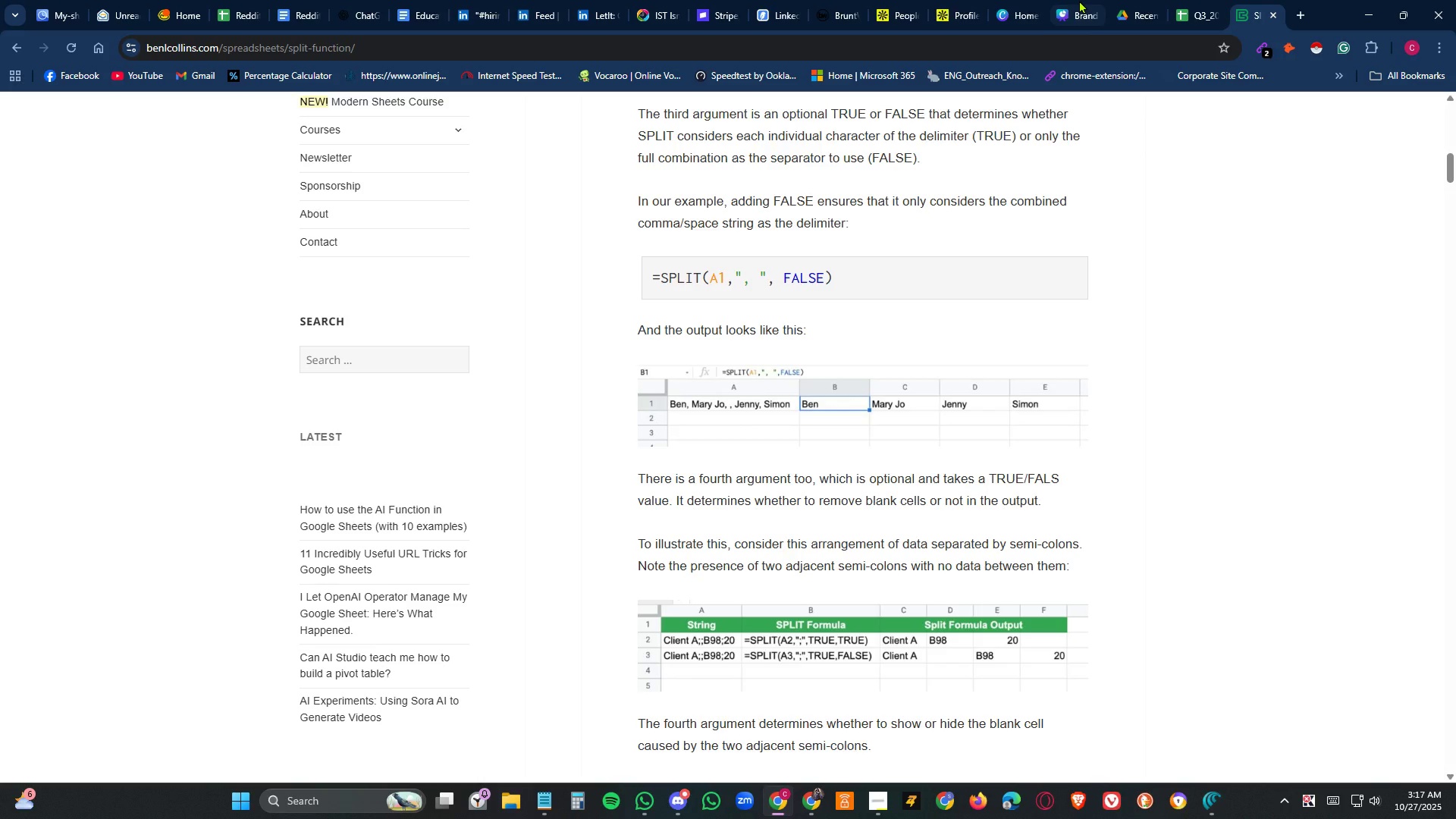 
wait(40.61)
 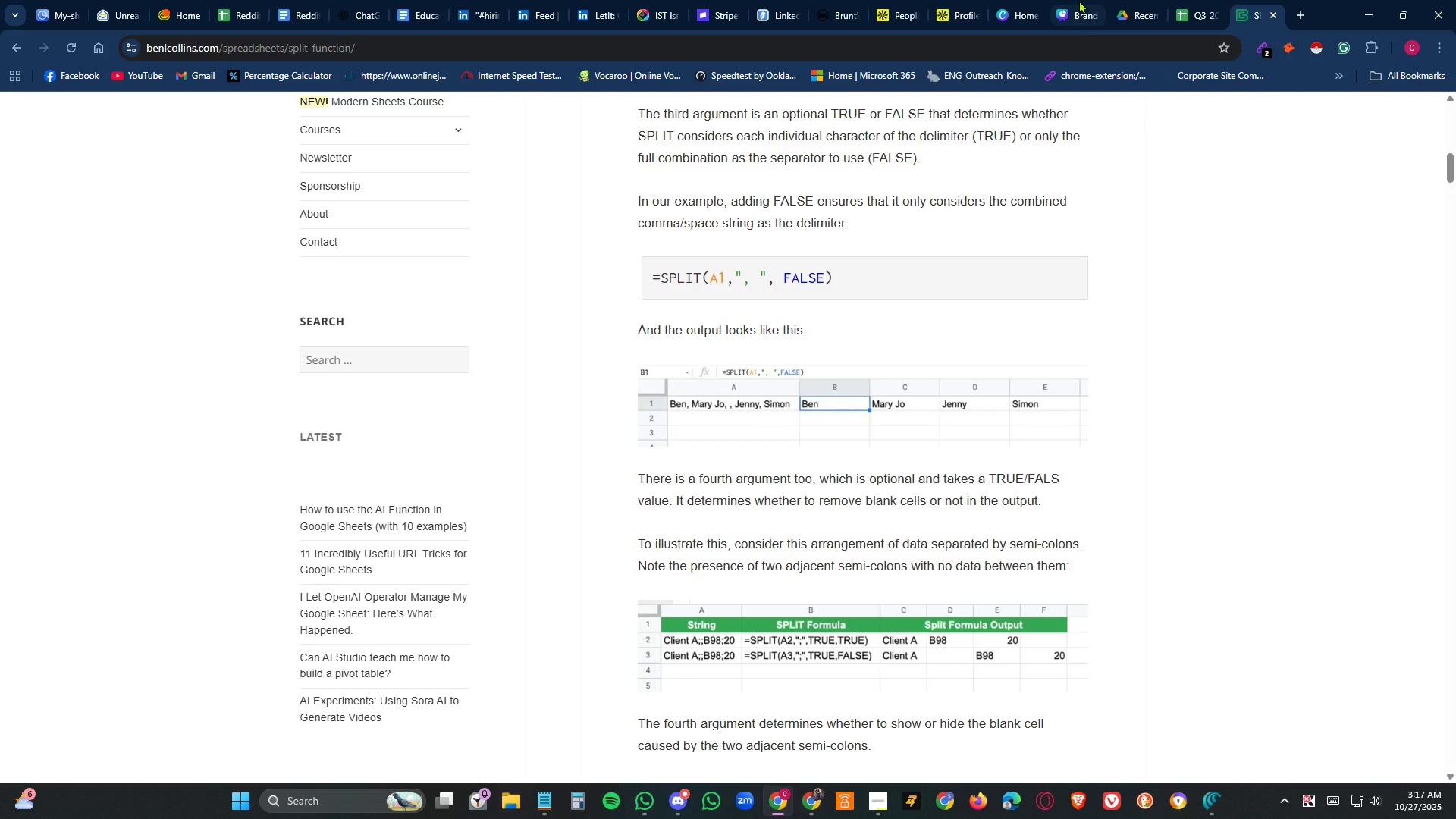 
left_click_drag(start_coordinate=[855, 274], to_coordinate=[651, 275])
 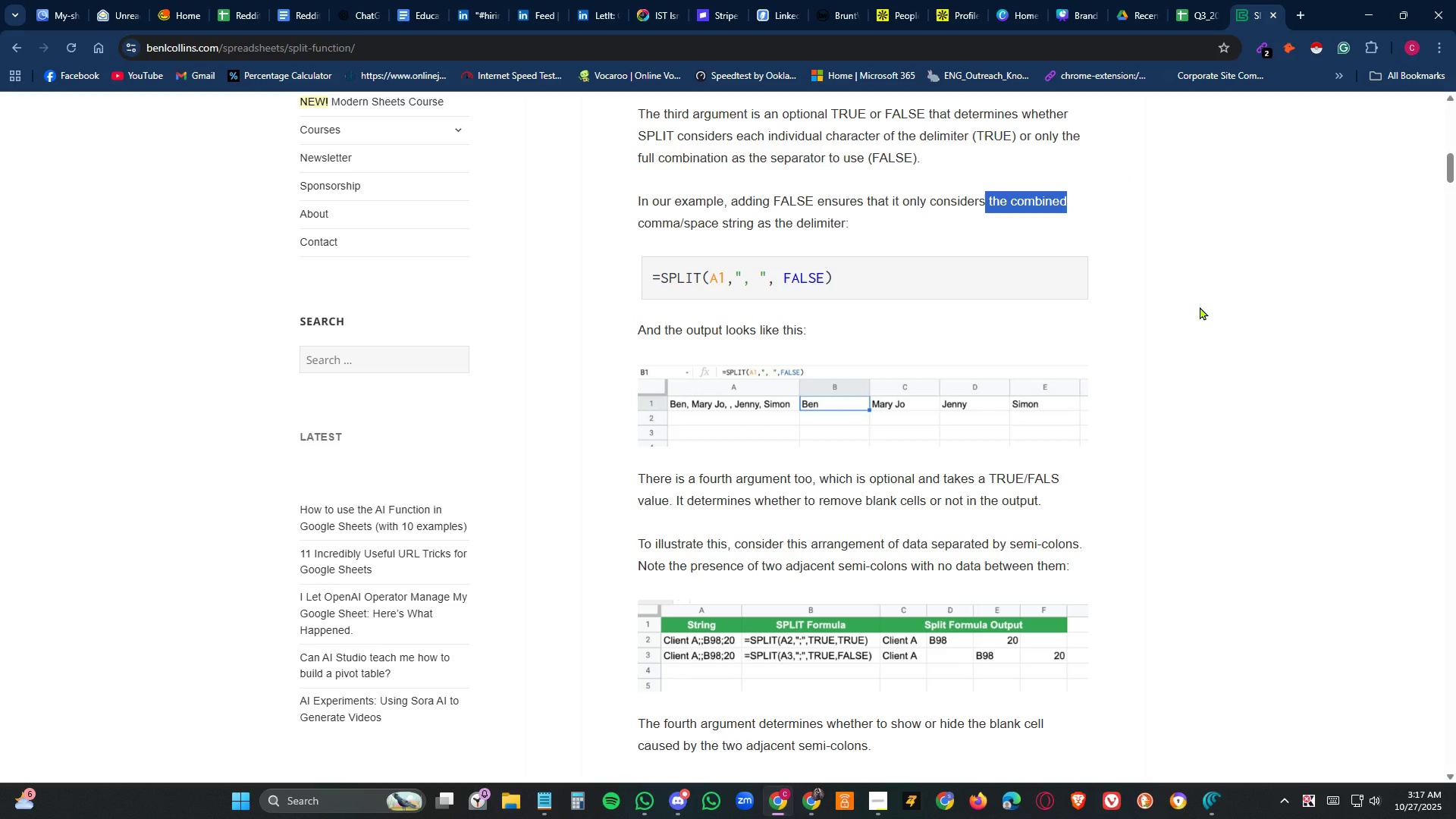 
key(Control+C)
 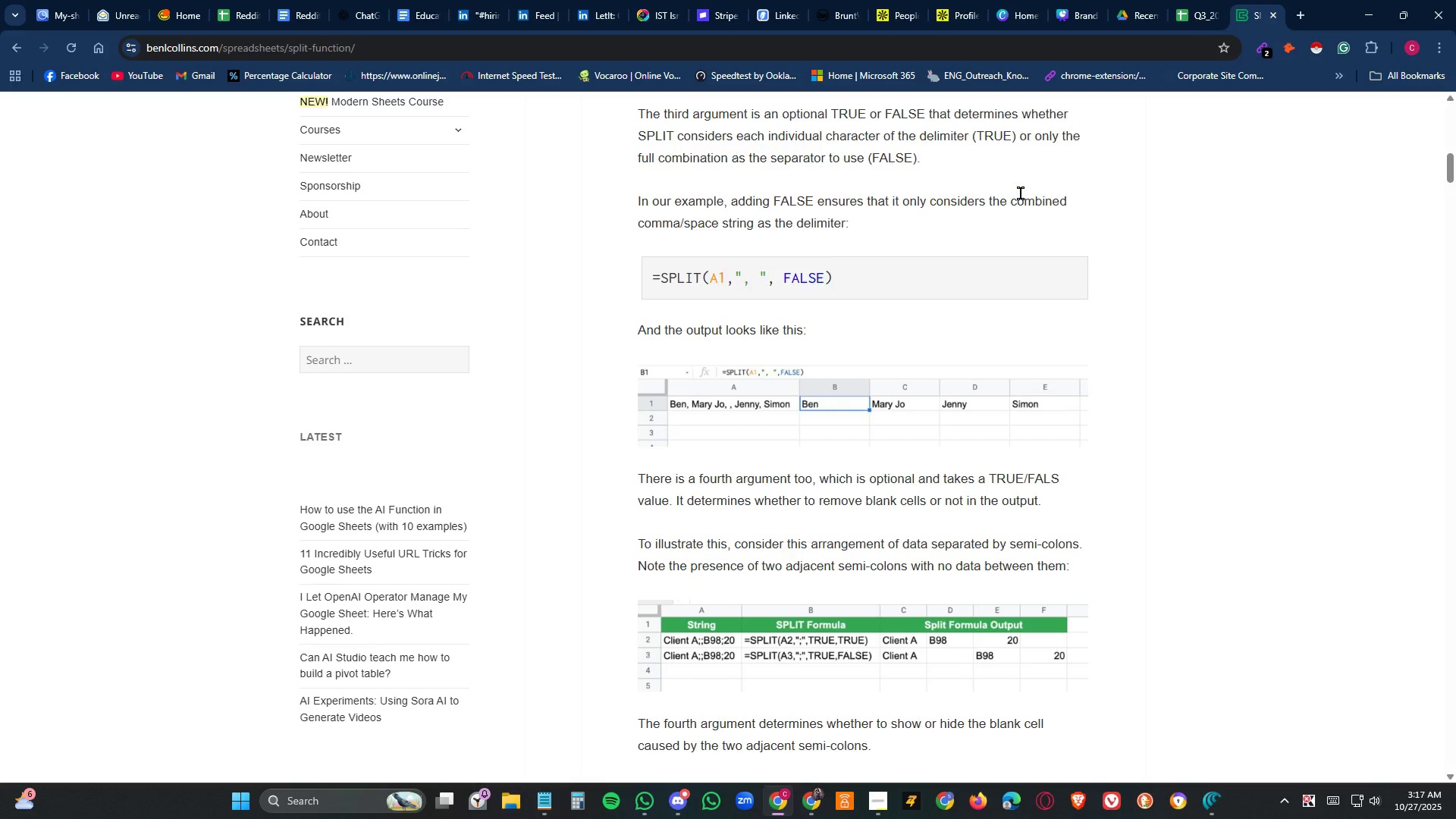 
left_click_drag(start_coordinate=[987, 201], to_coordinate=[1063, 184])
 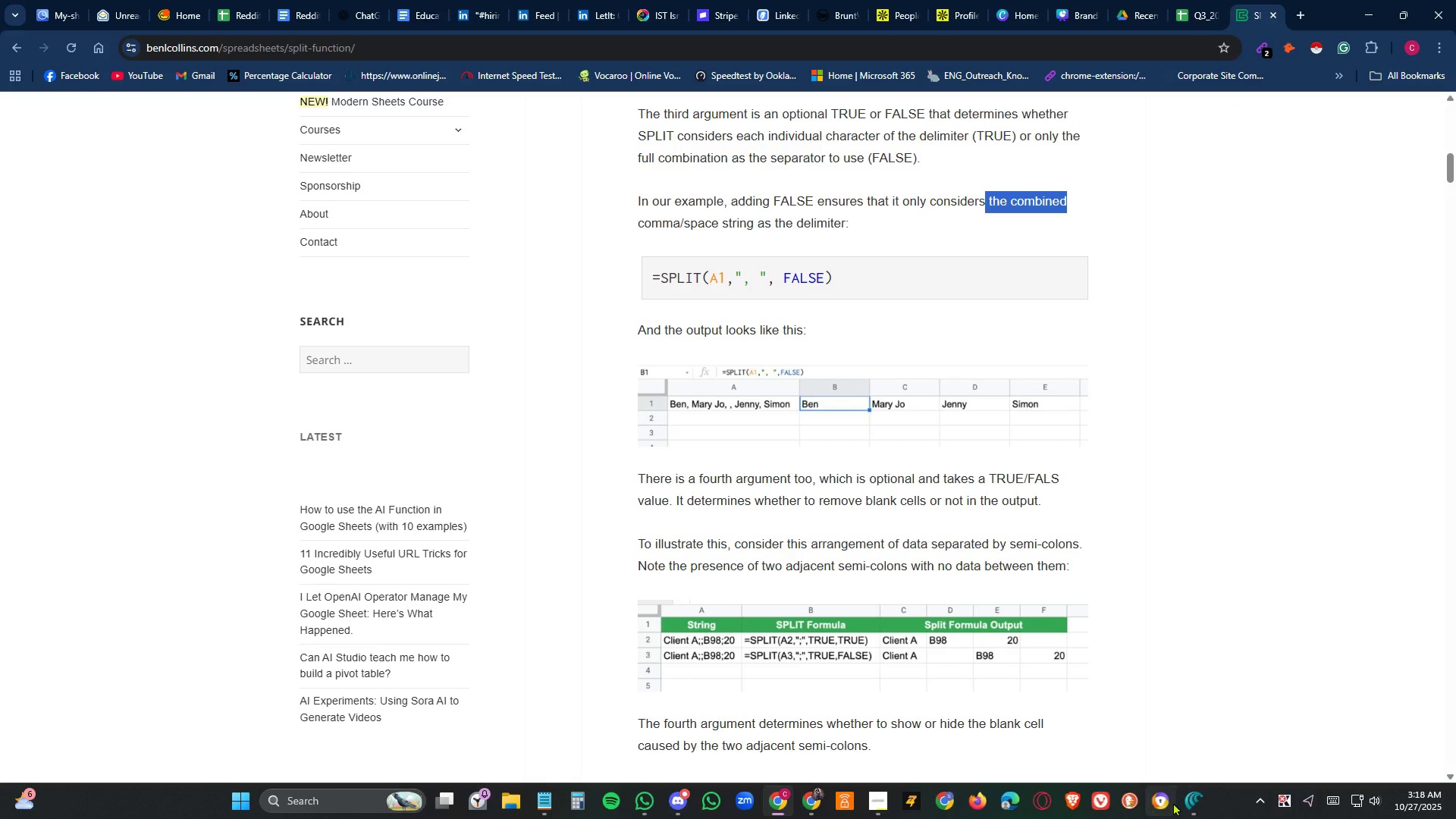 
left_click([1183, 795])
 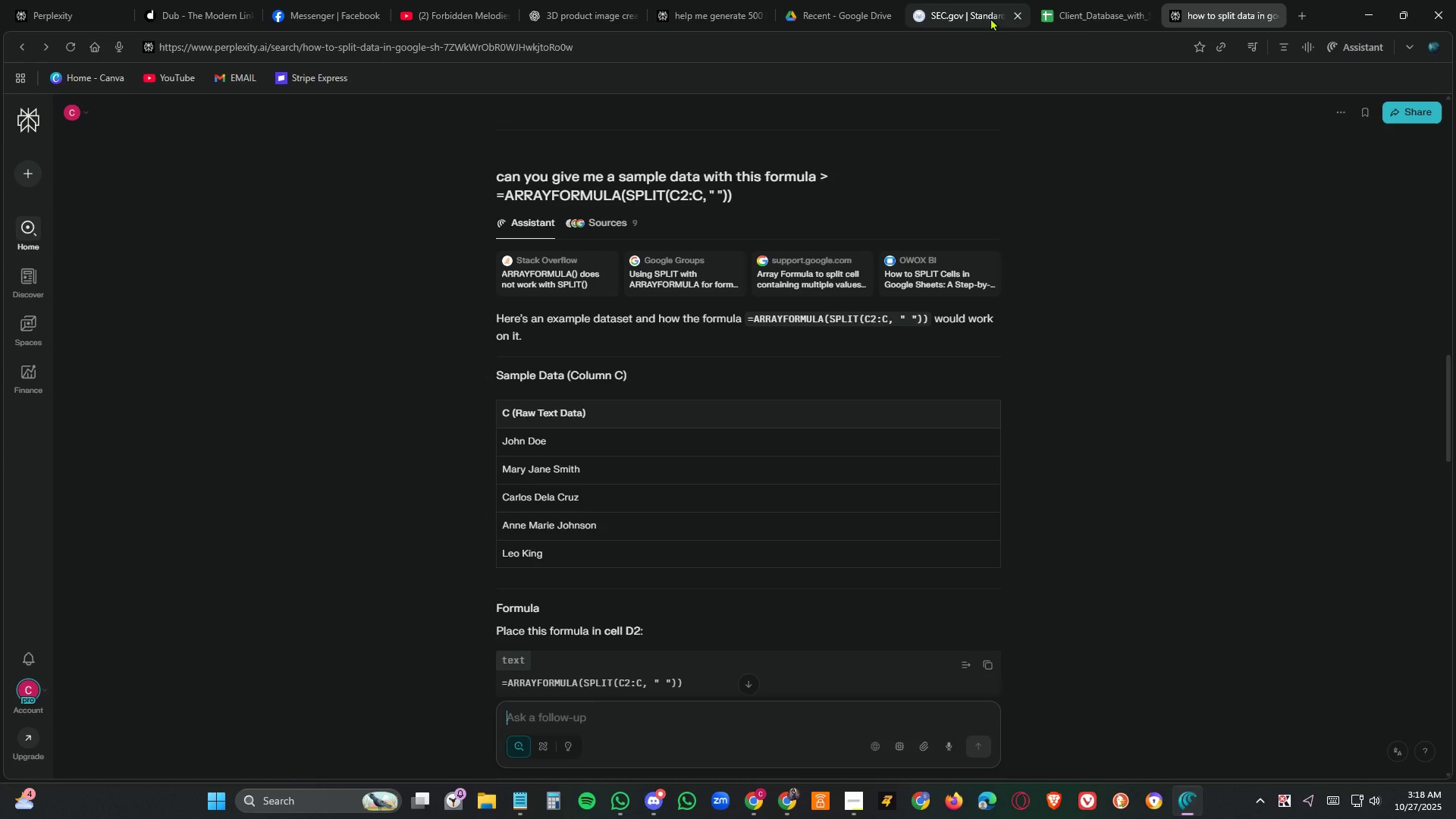 
left_click([1110, 7])
 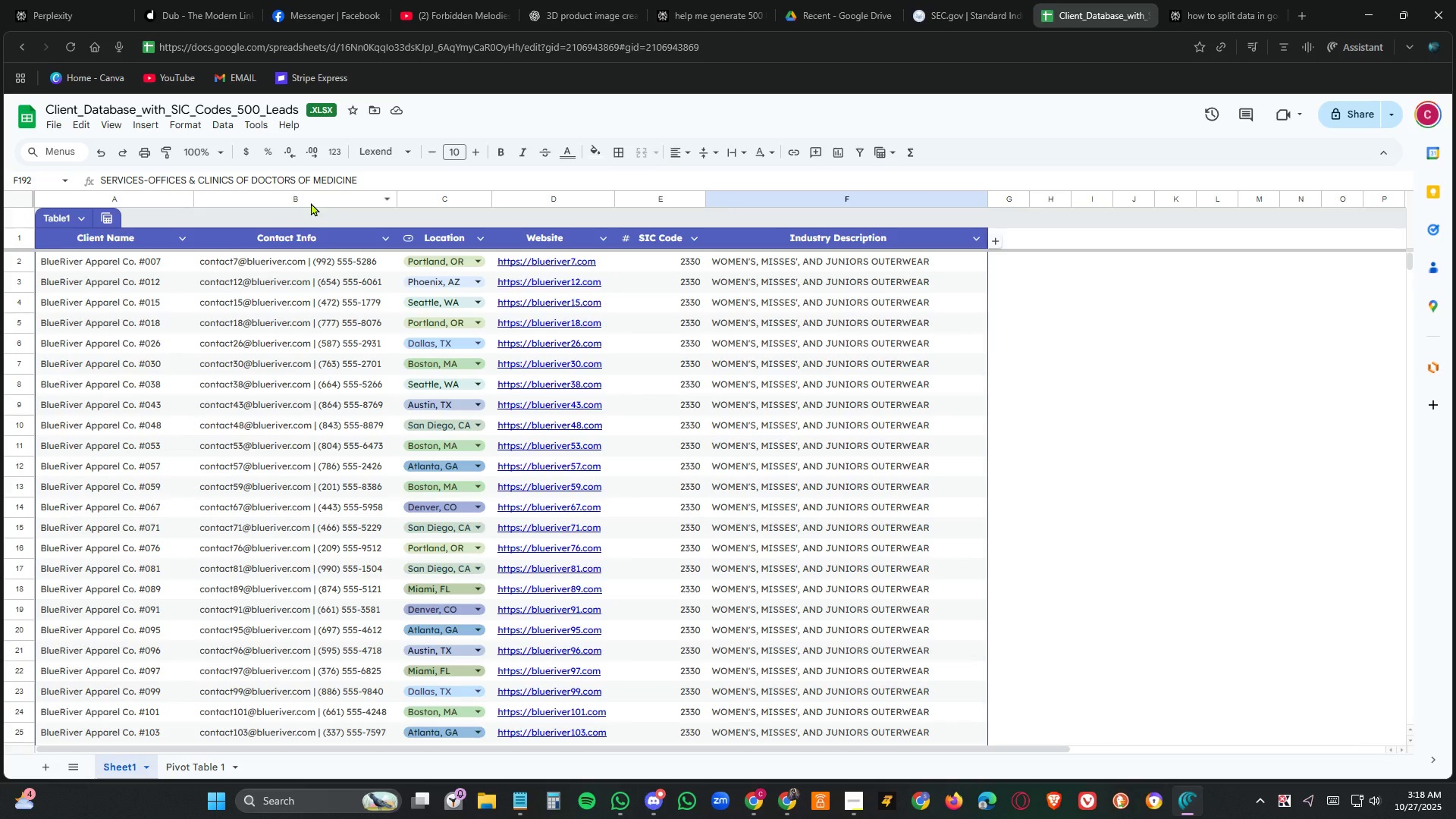 
left_click([312, 199])
 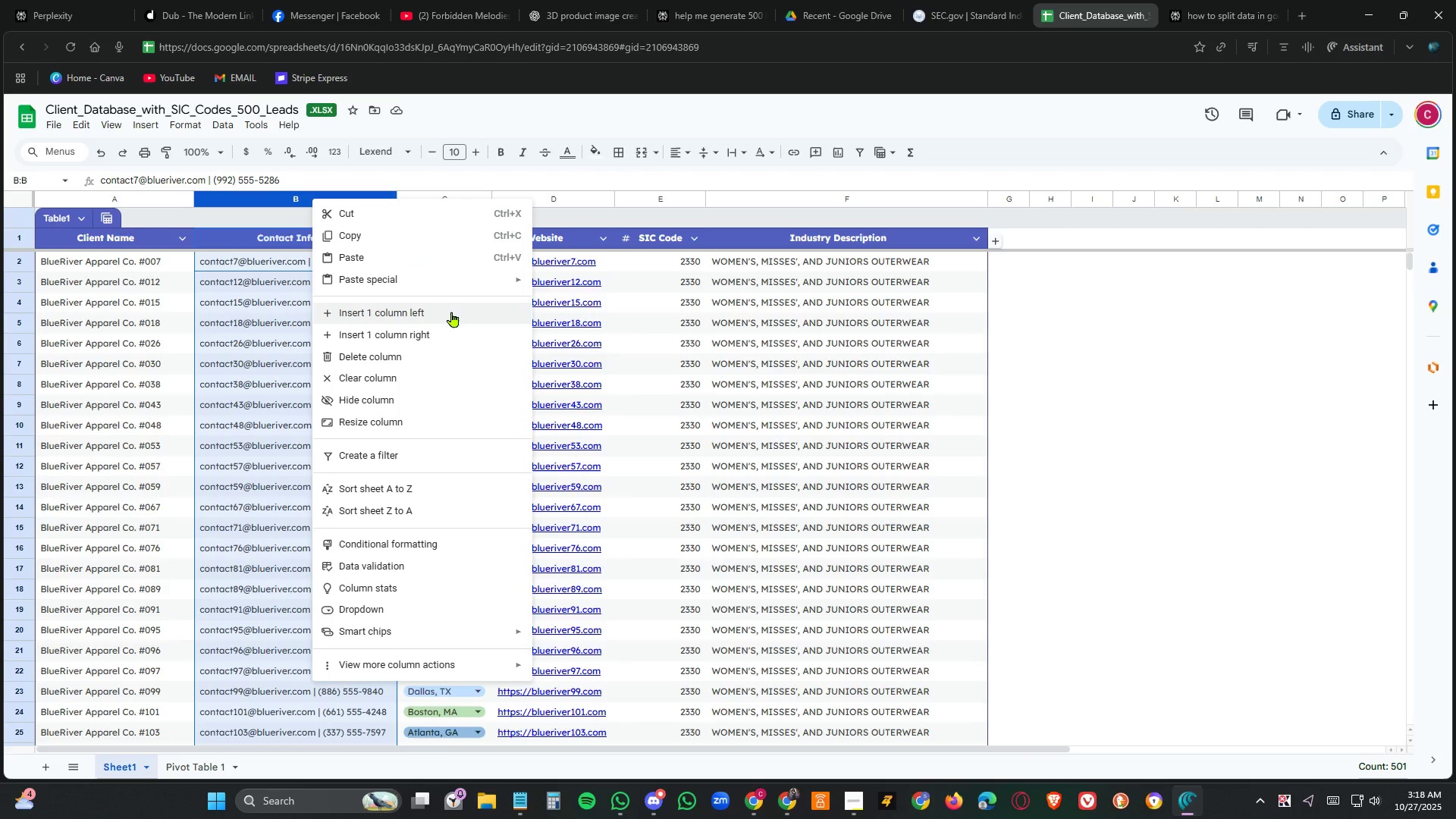 
left_click([452, 312])
 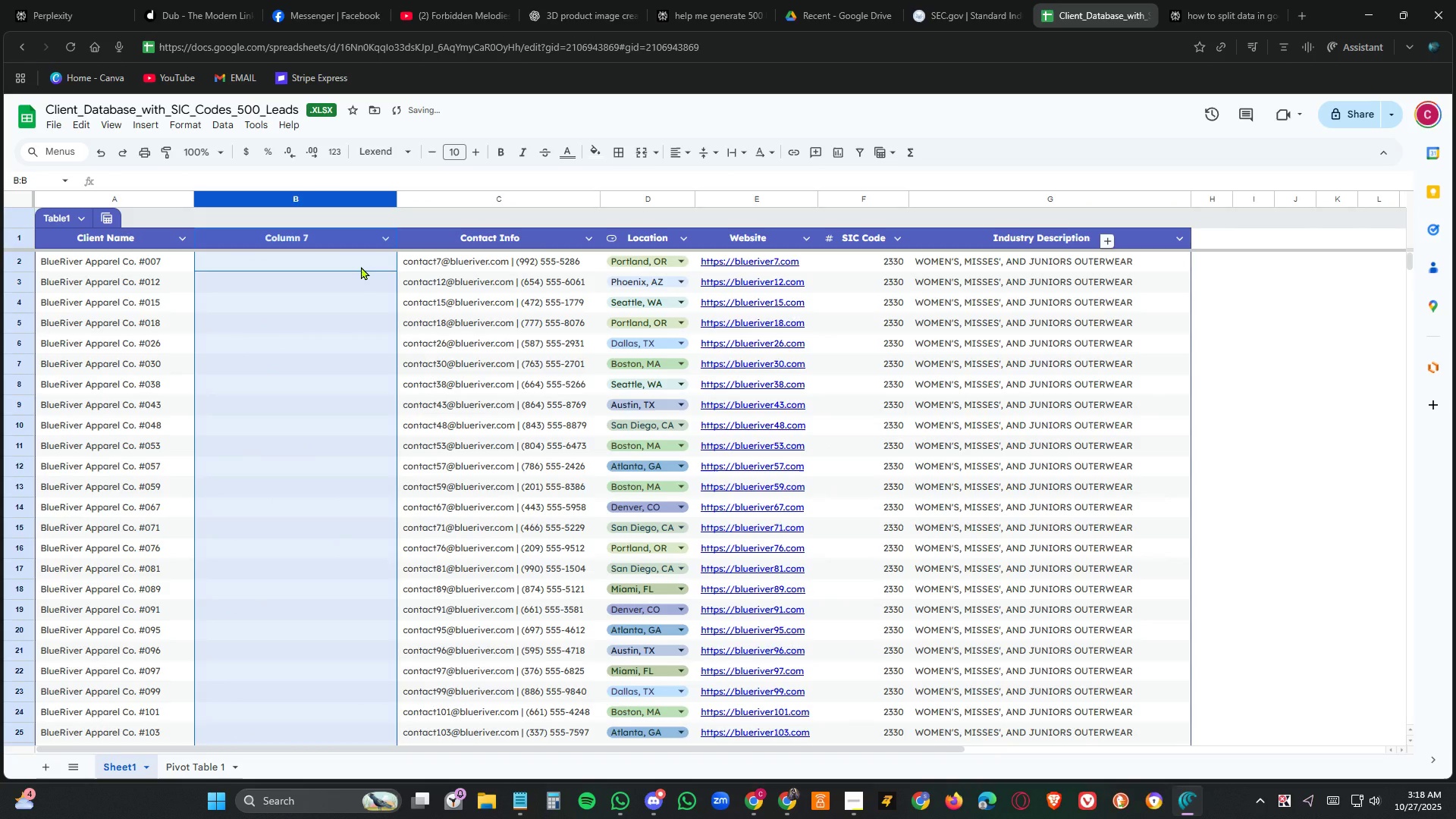 
left_click([361, 266])
 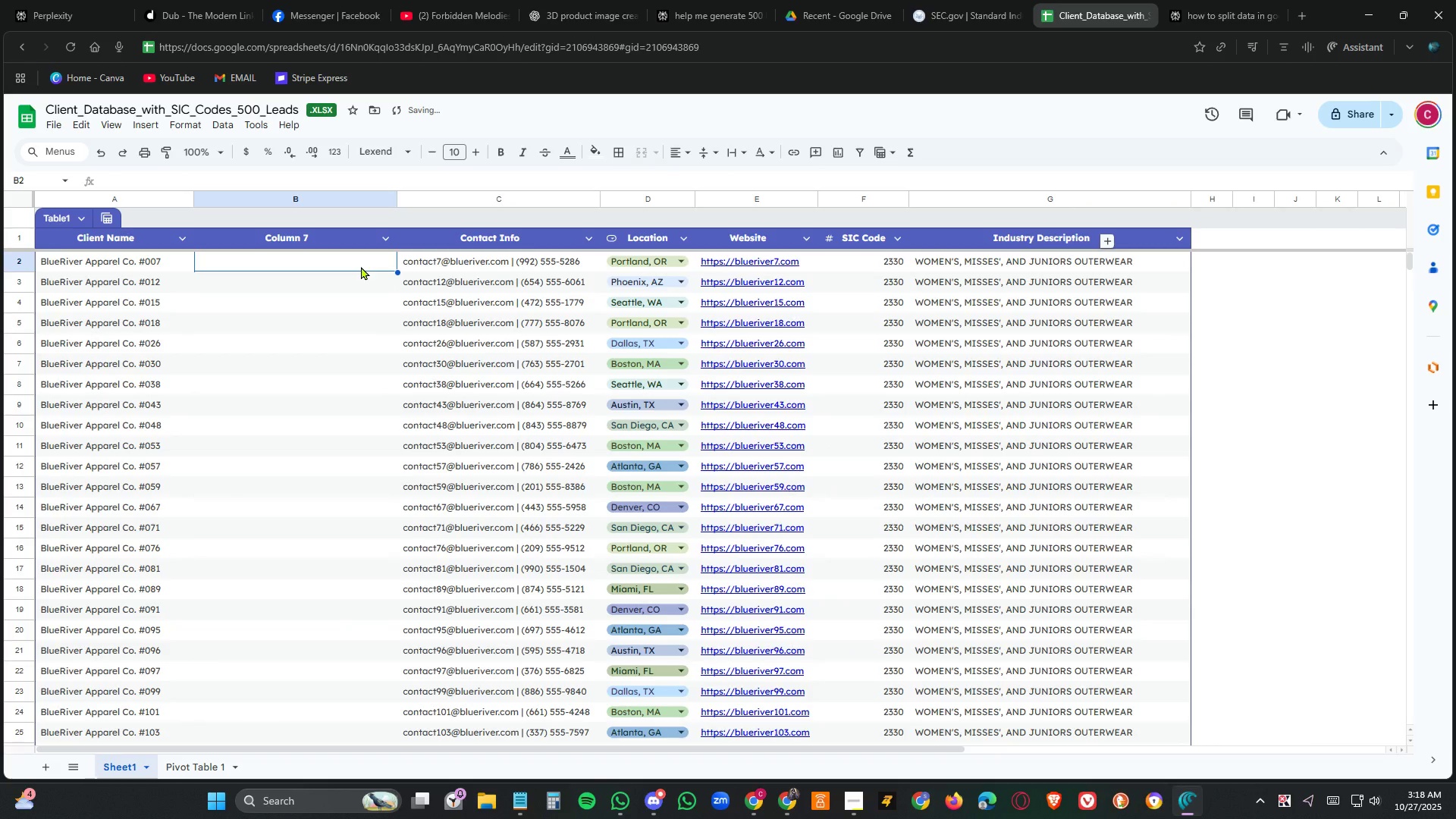 
key(Control+V)
 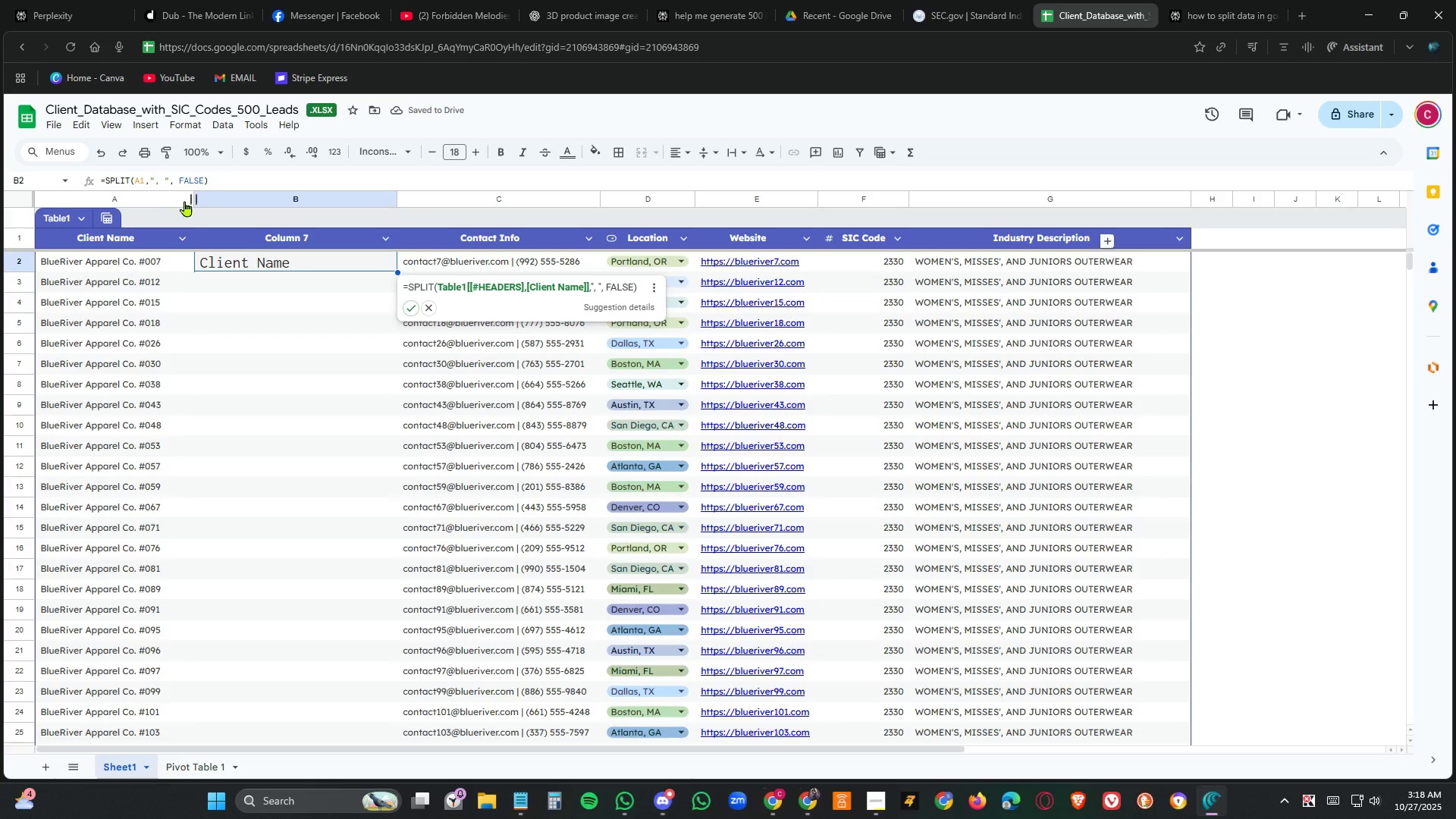 
left_click([140, 184])
 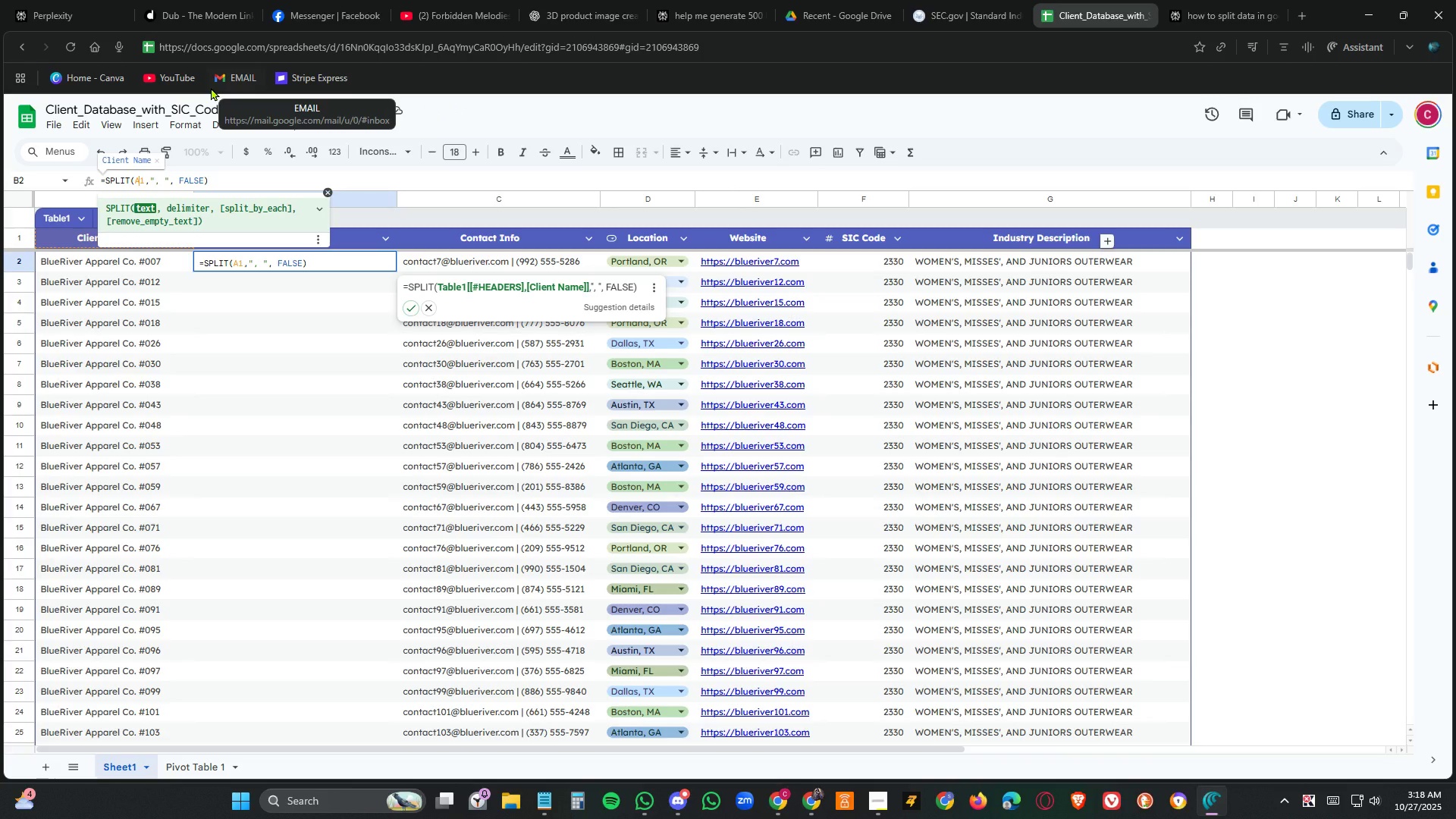 
key(Backspace)
 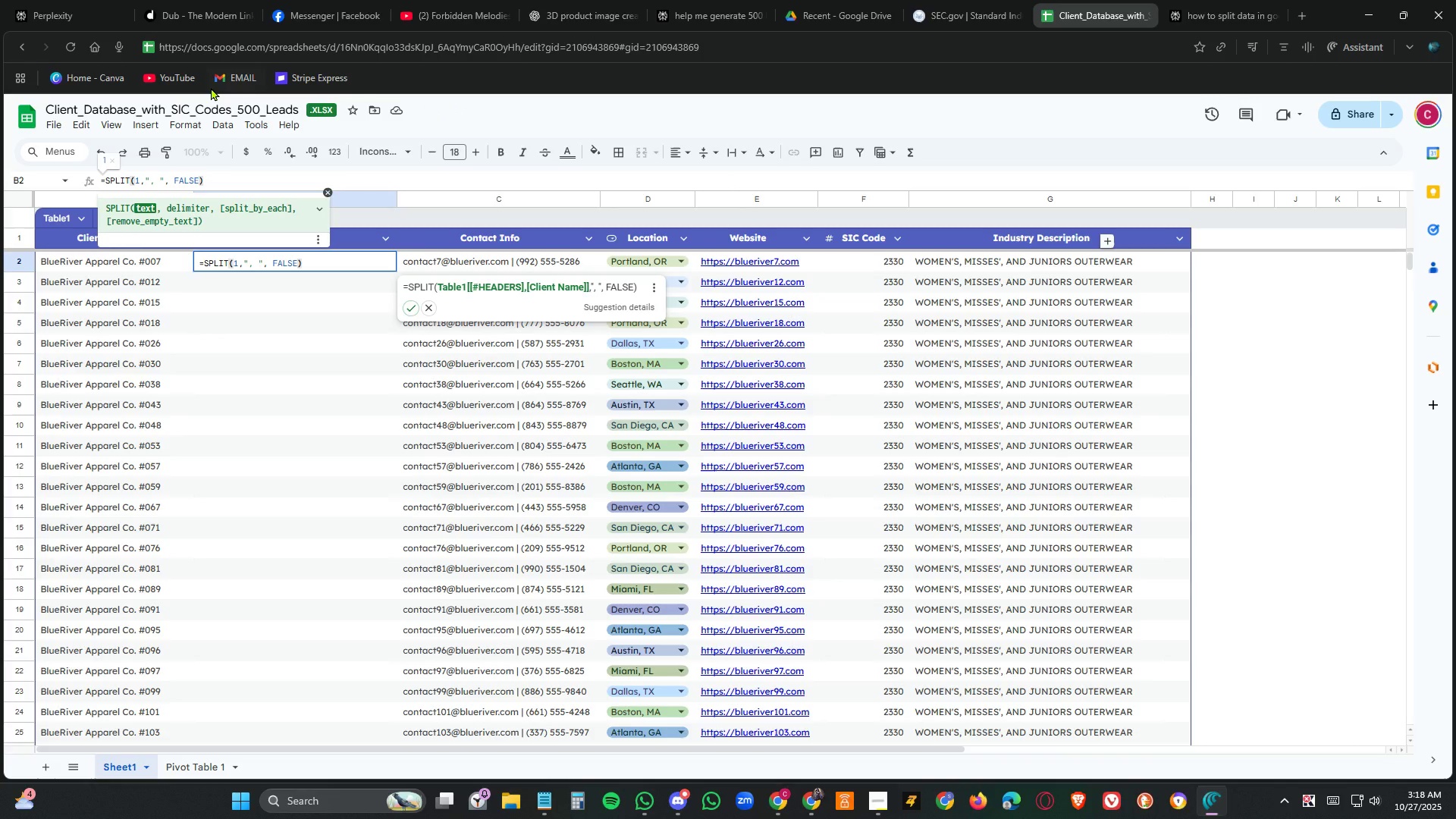 
key(B)
 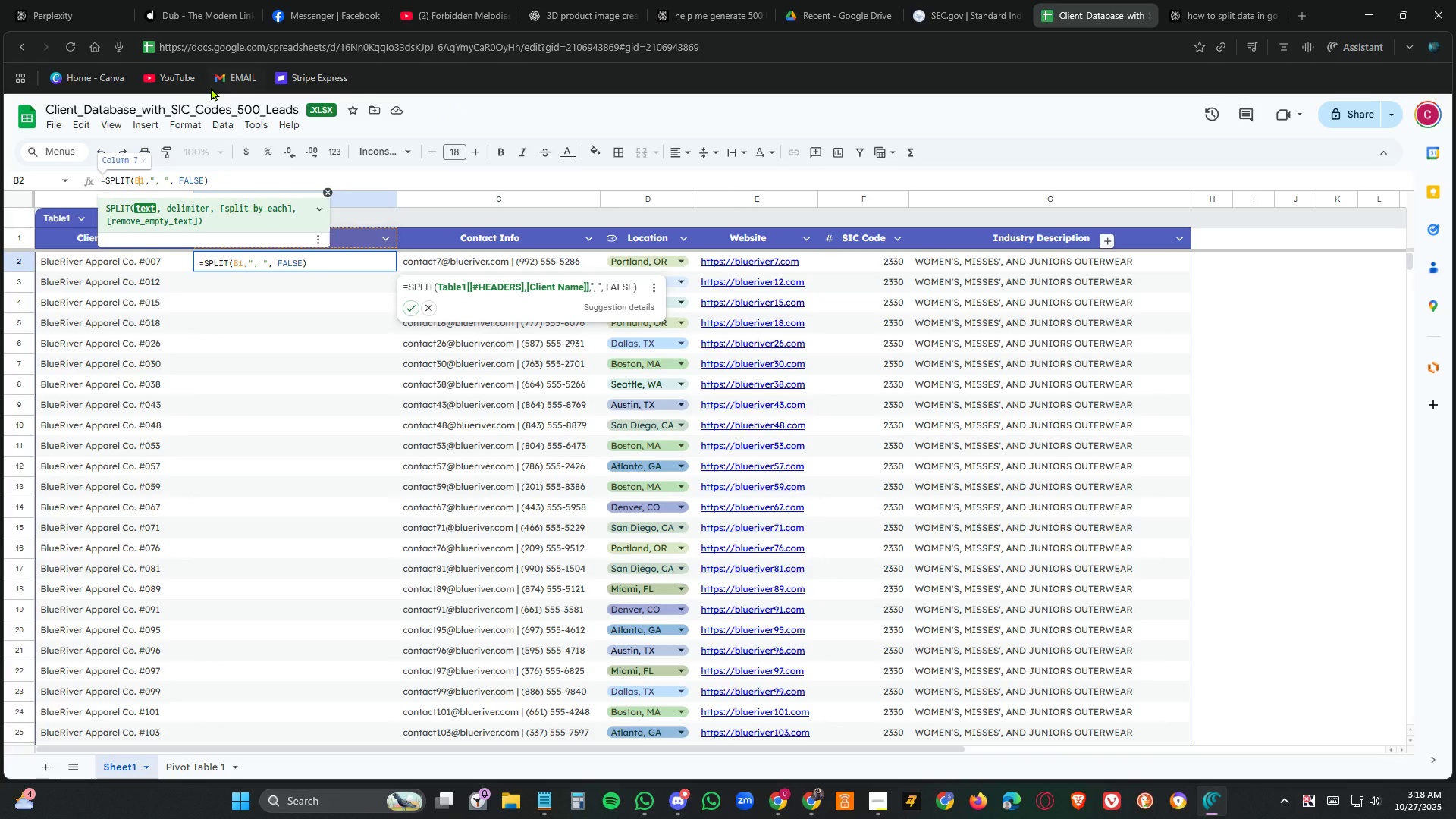 
key(Delete)
 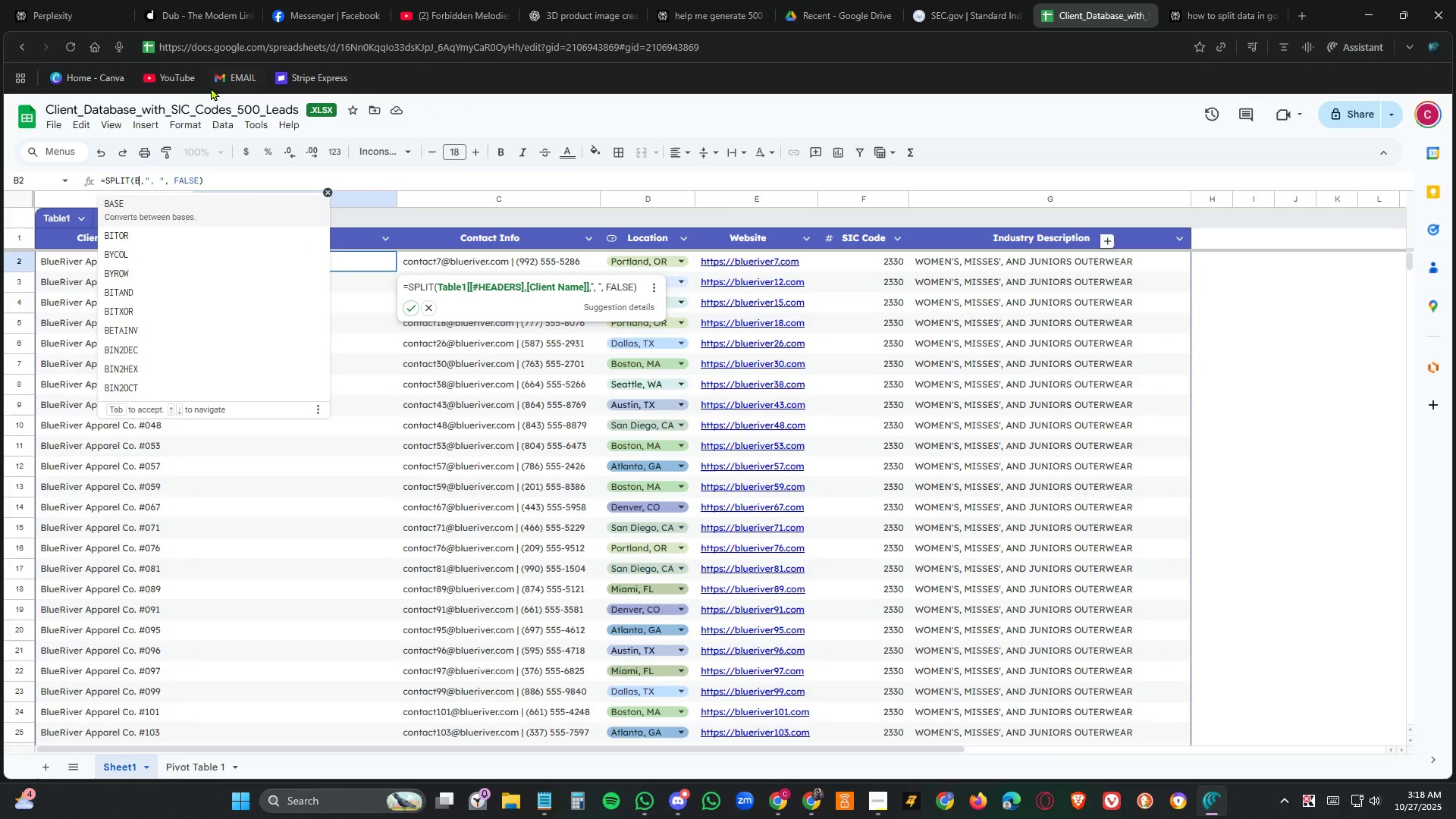 
key(Numpad2)
 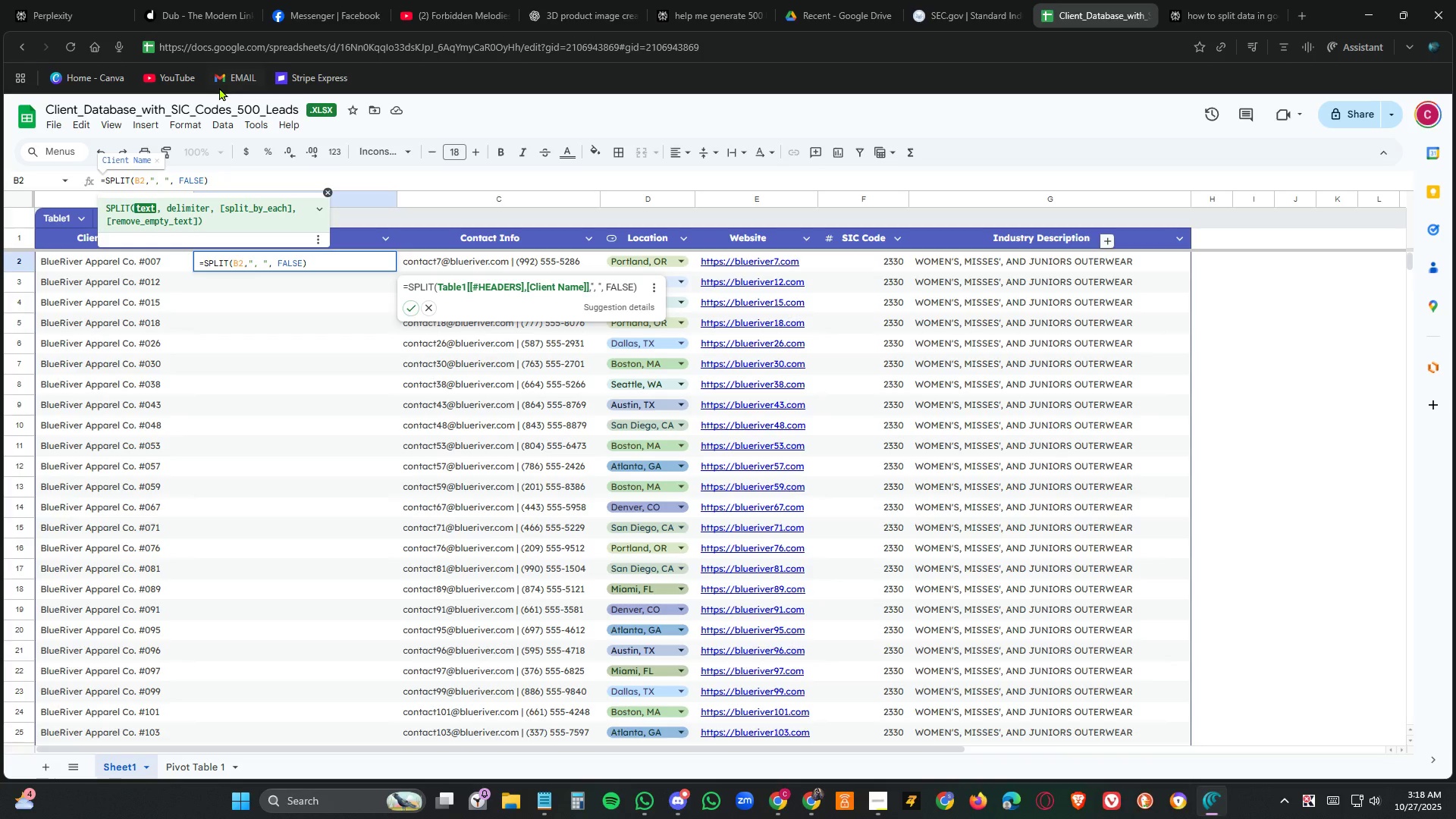 
wait(5.14)
 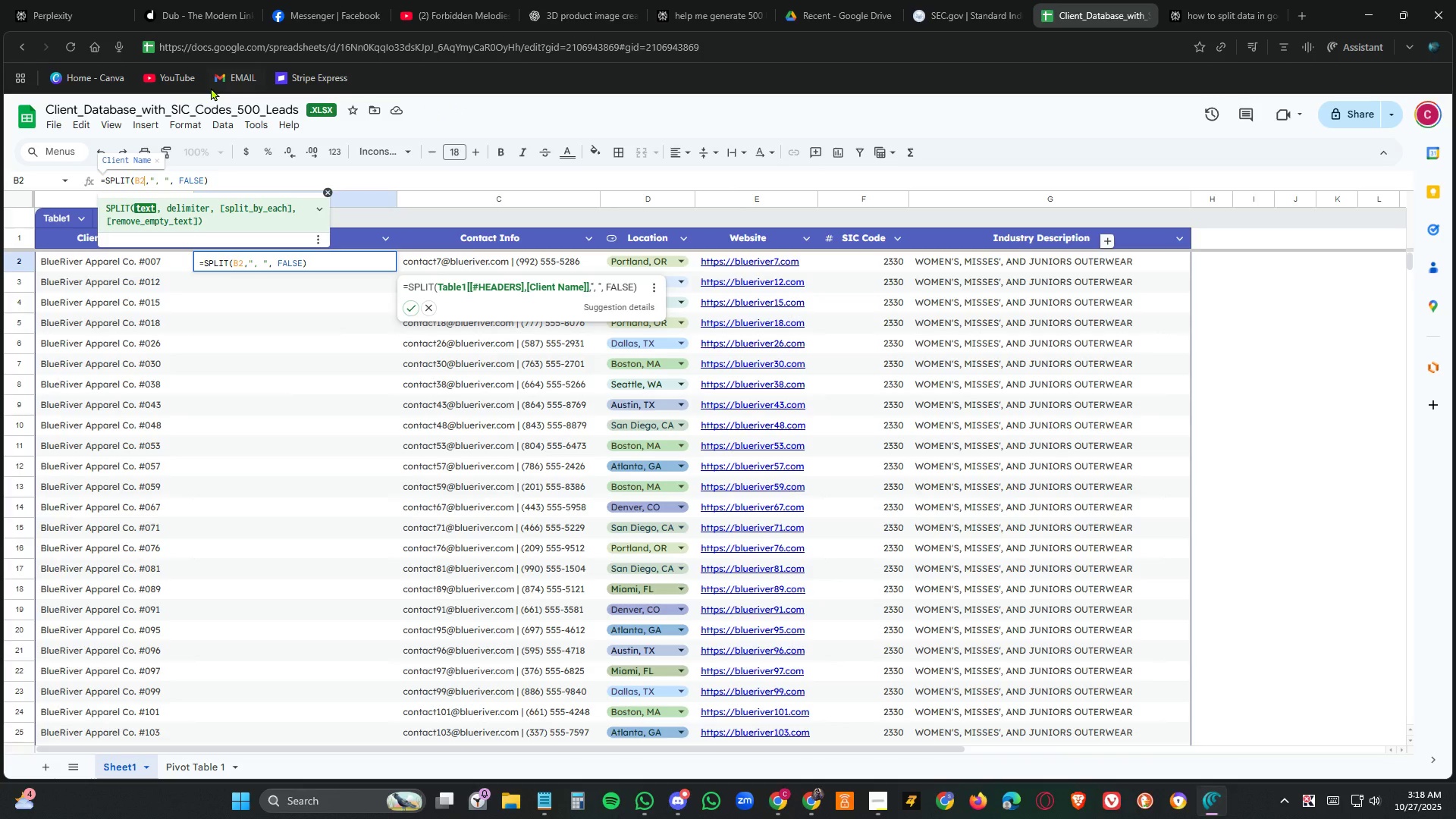 
left_click([548, 196])
 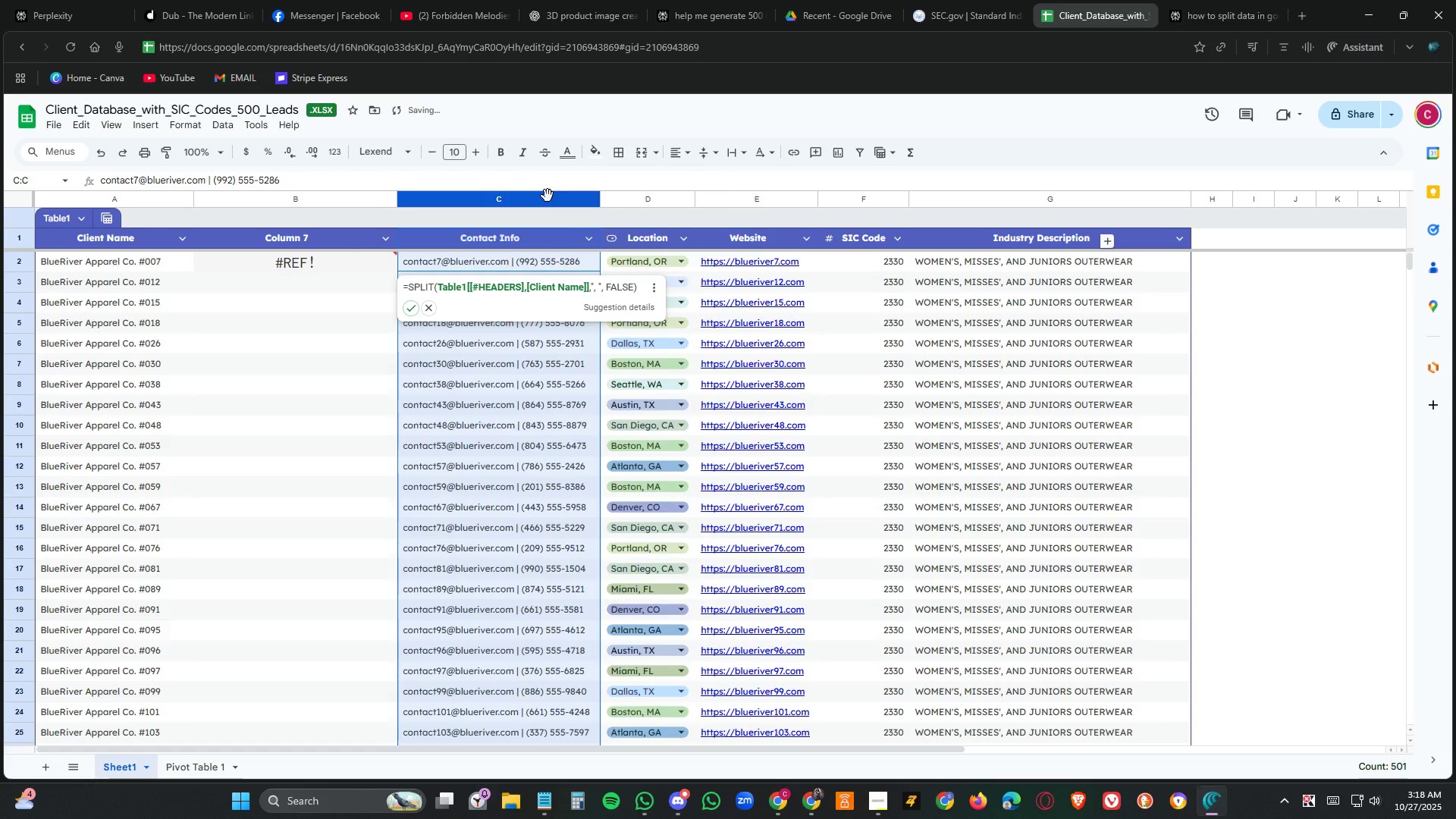 
right_click([548, 196])
 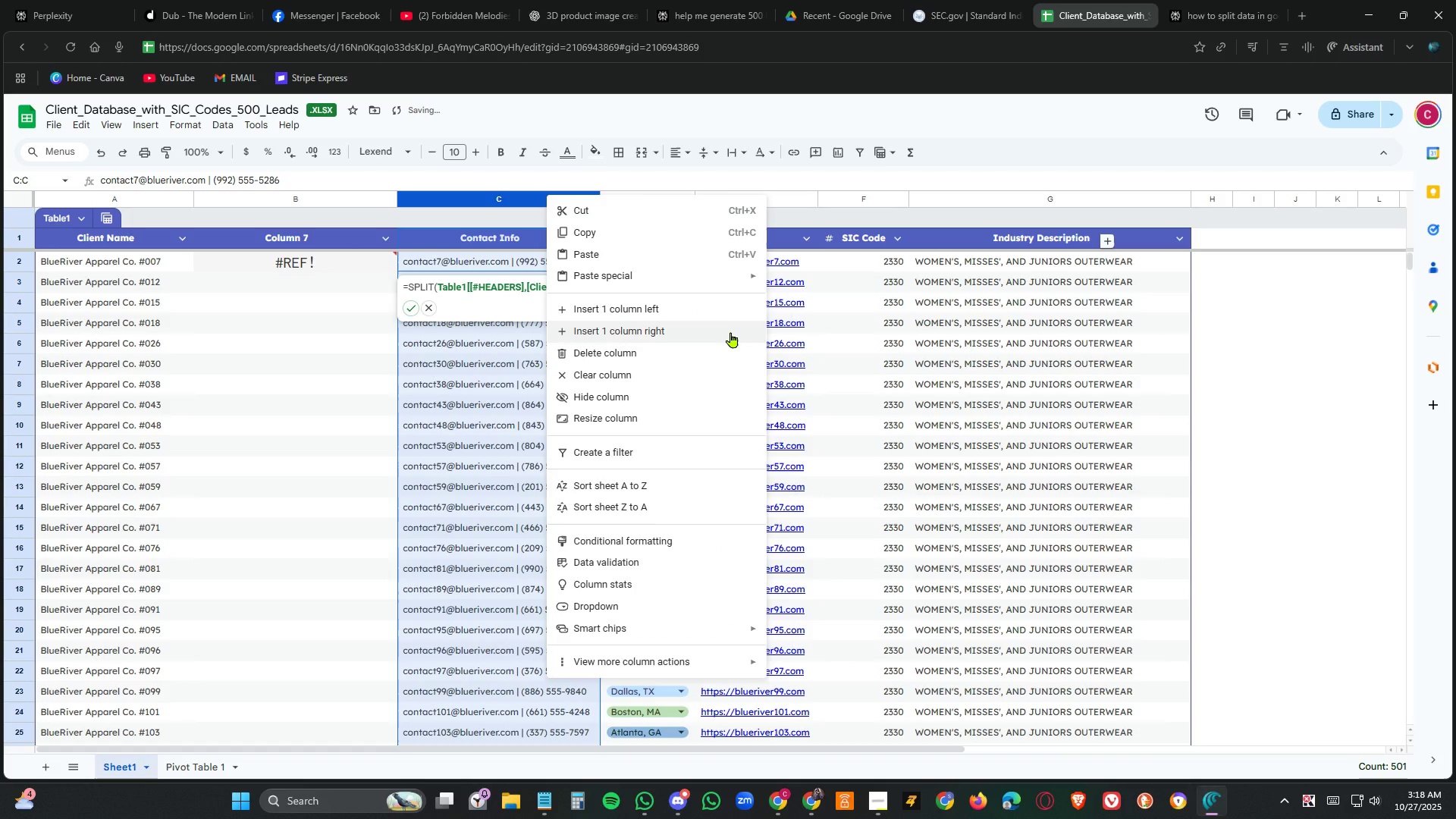 
left_click([731, 332])
 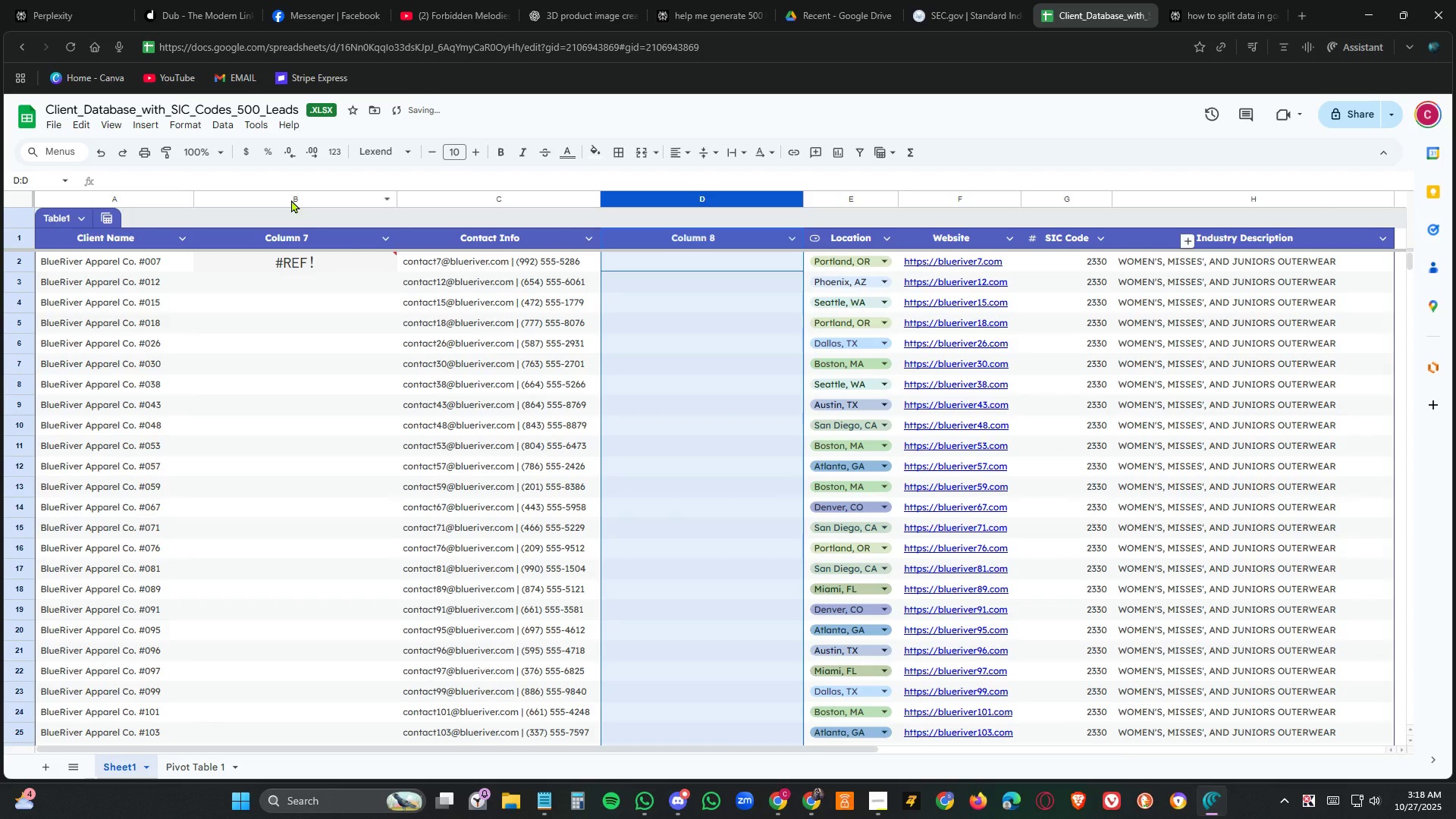 
left_click([291, 199])
 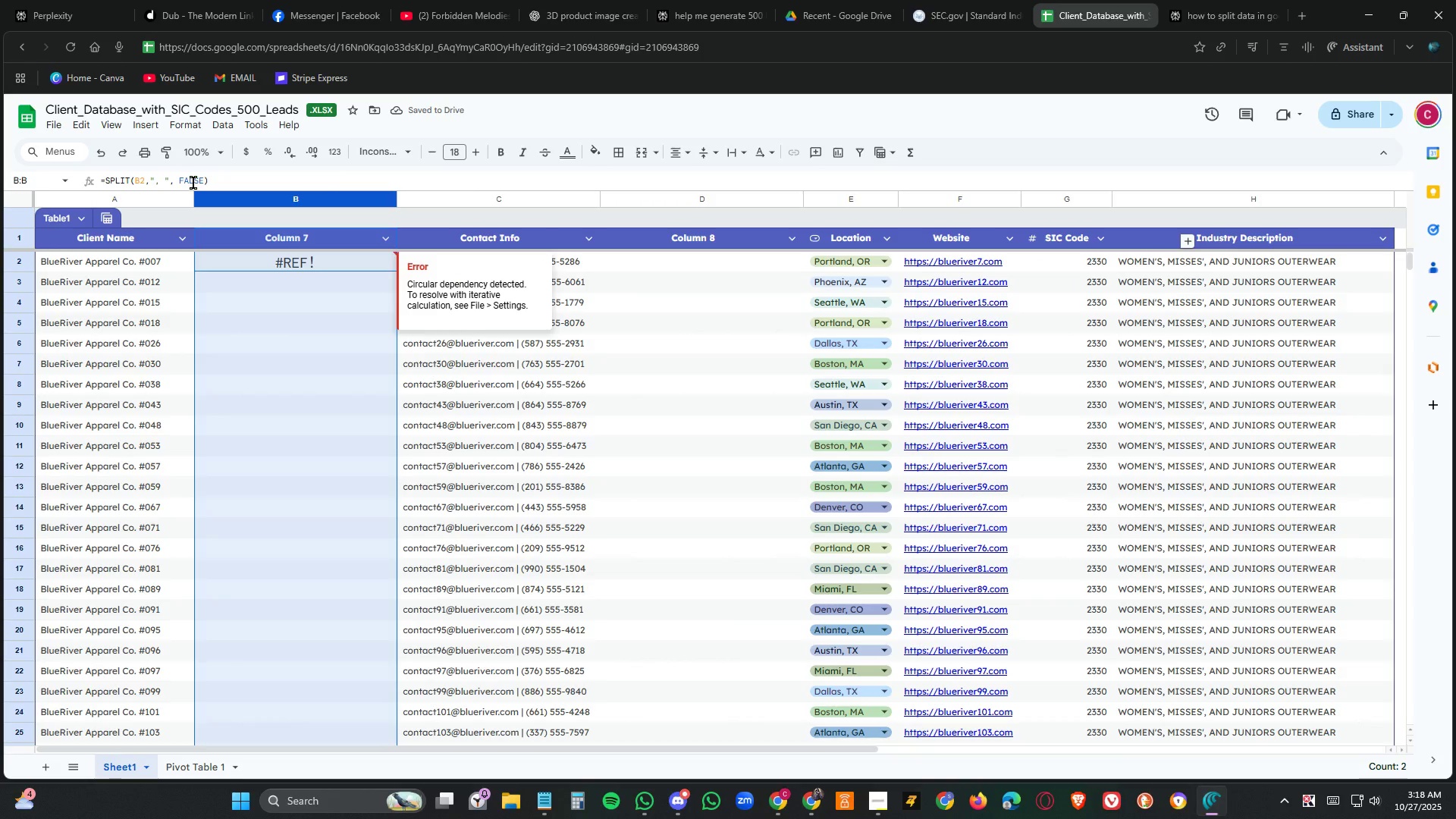 
double_click([193, 183])
 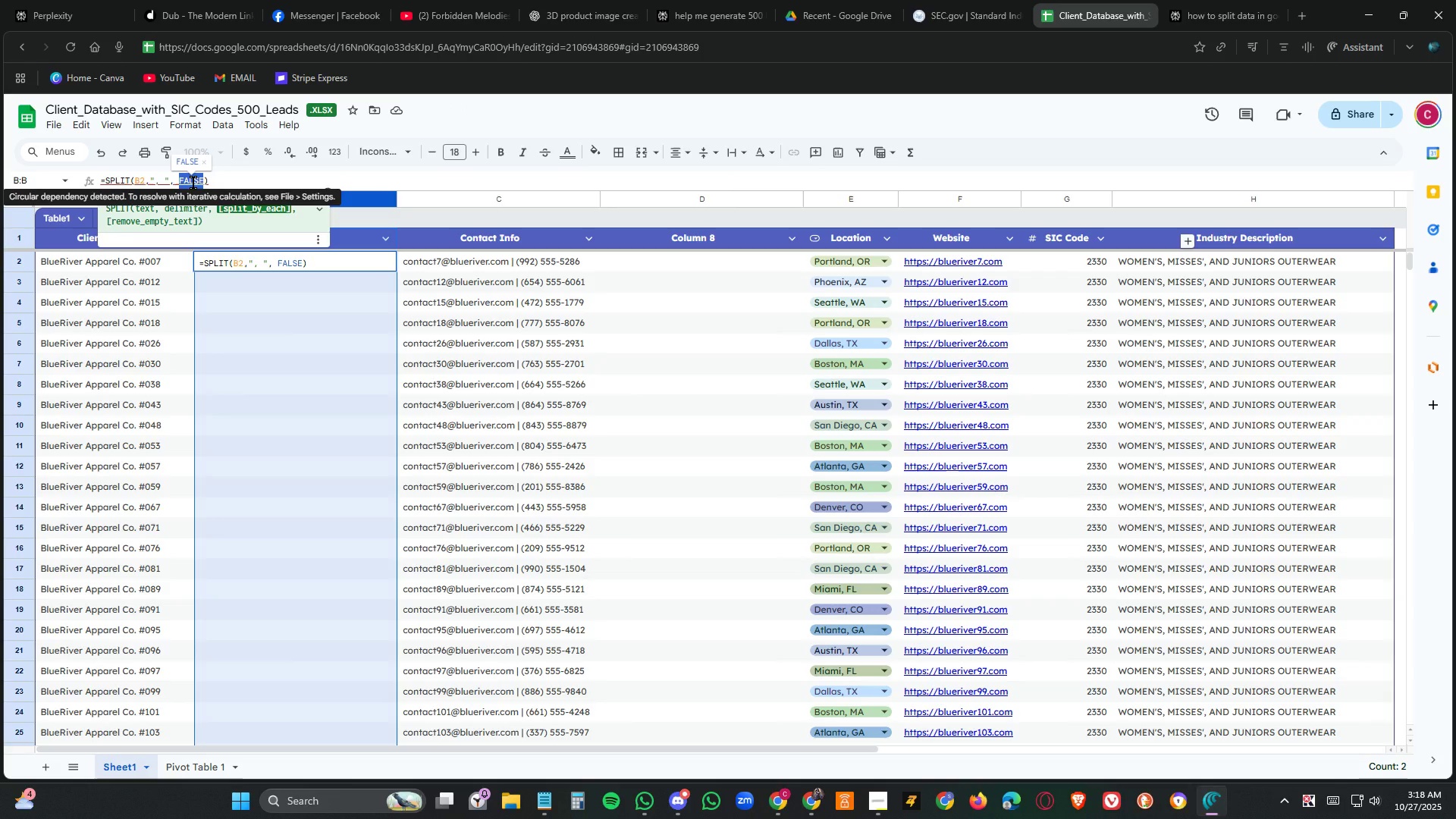 
key(CapsLock)
 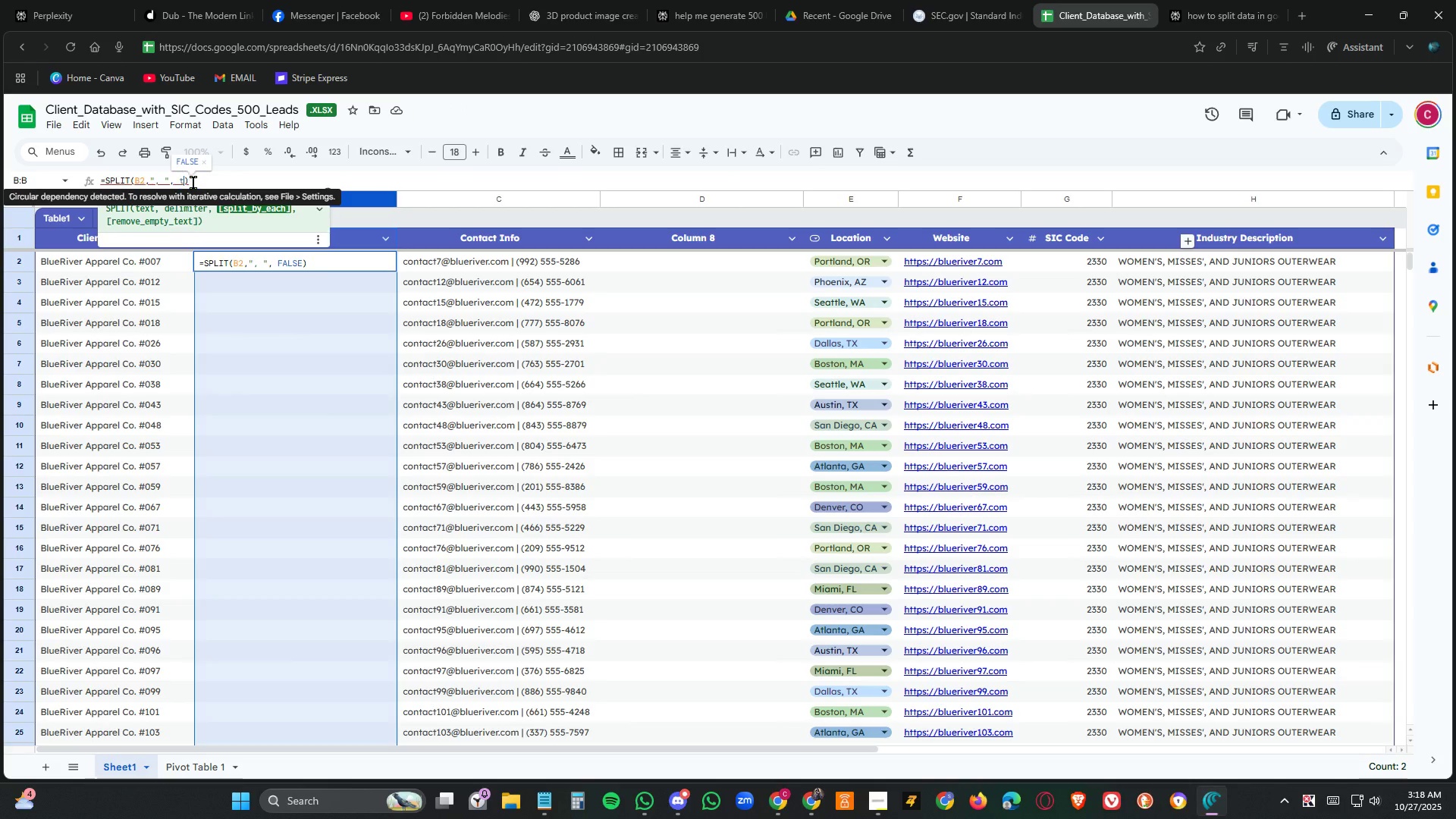 
key(T)
 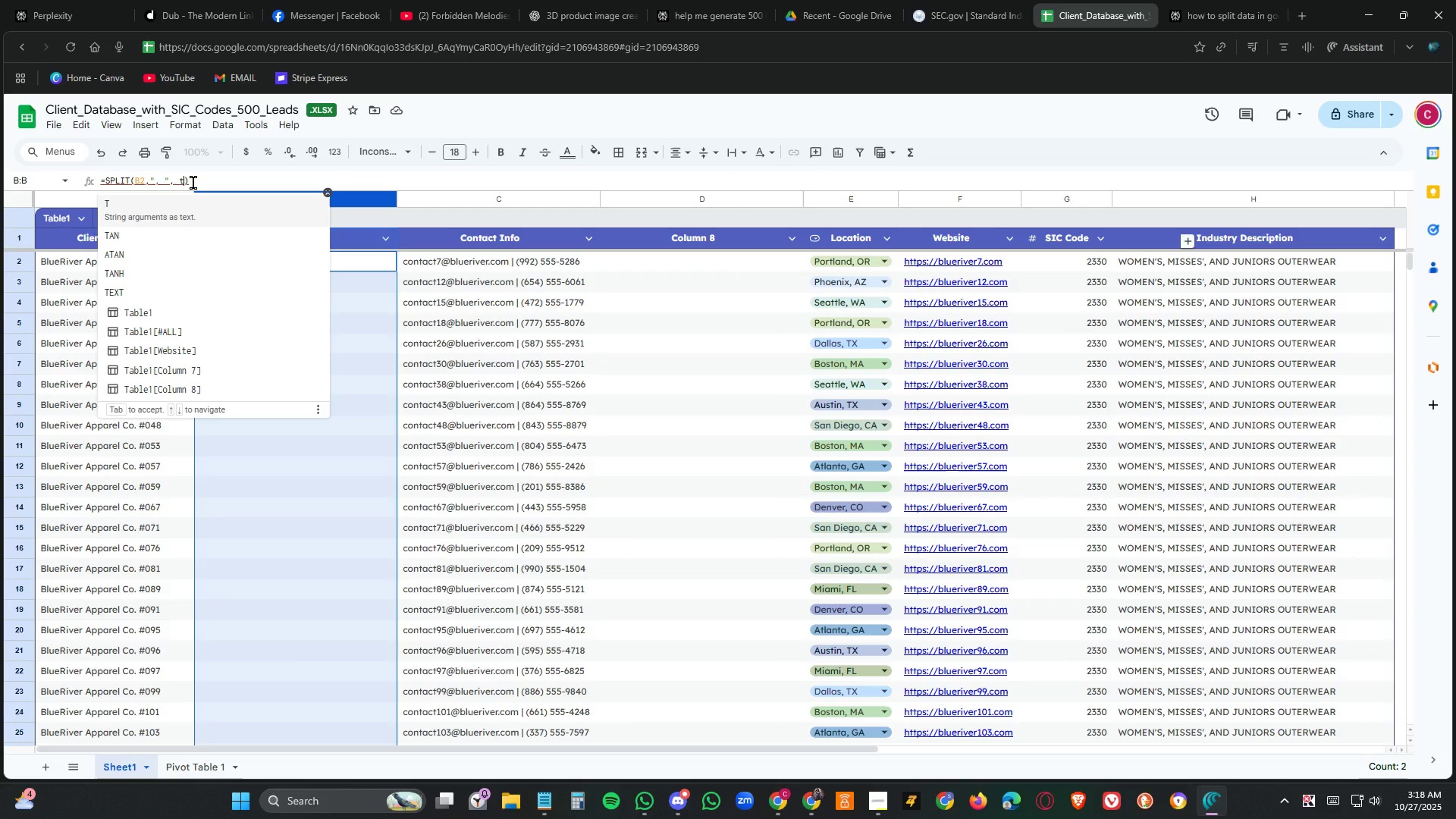 
key(Backquote)
 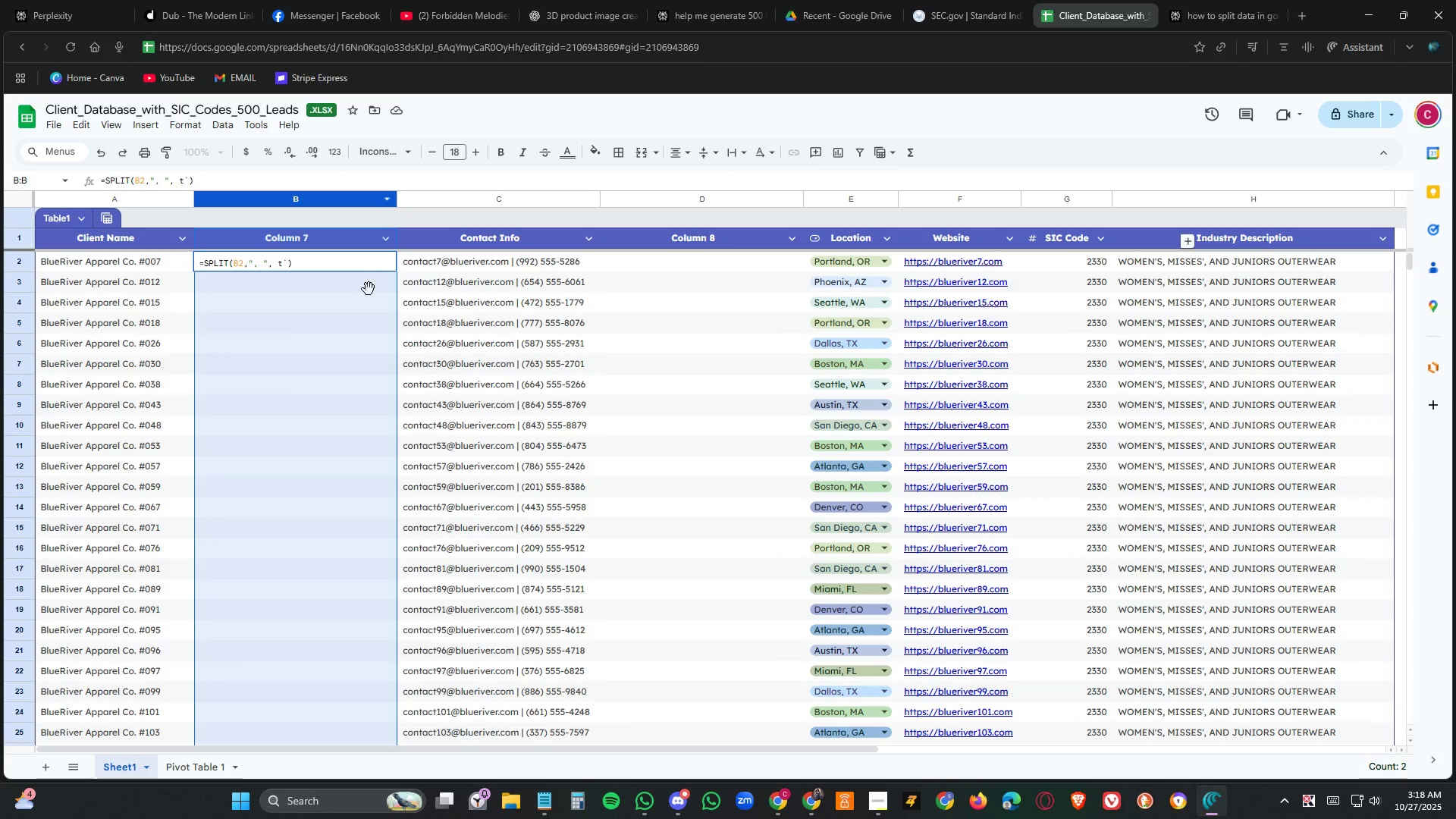 
left_click([484, 506])
 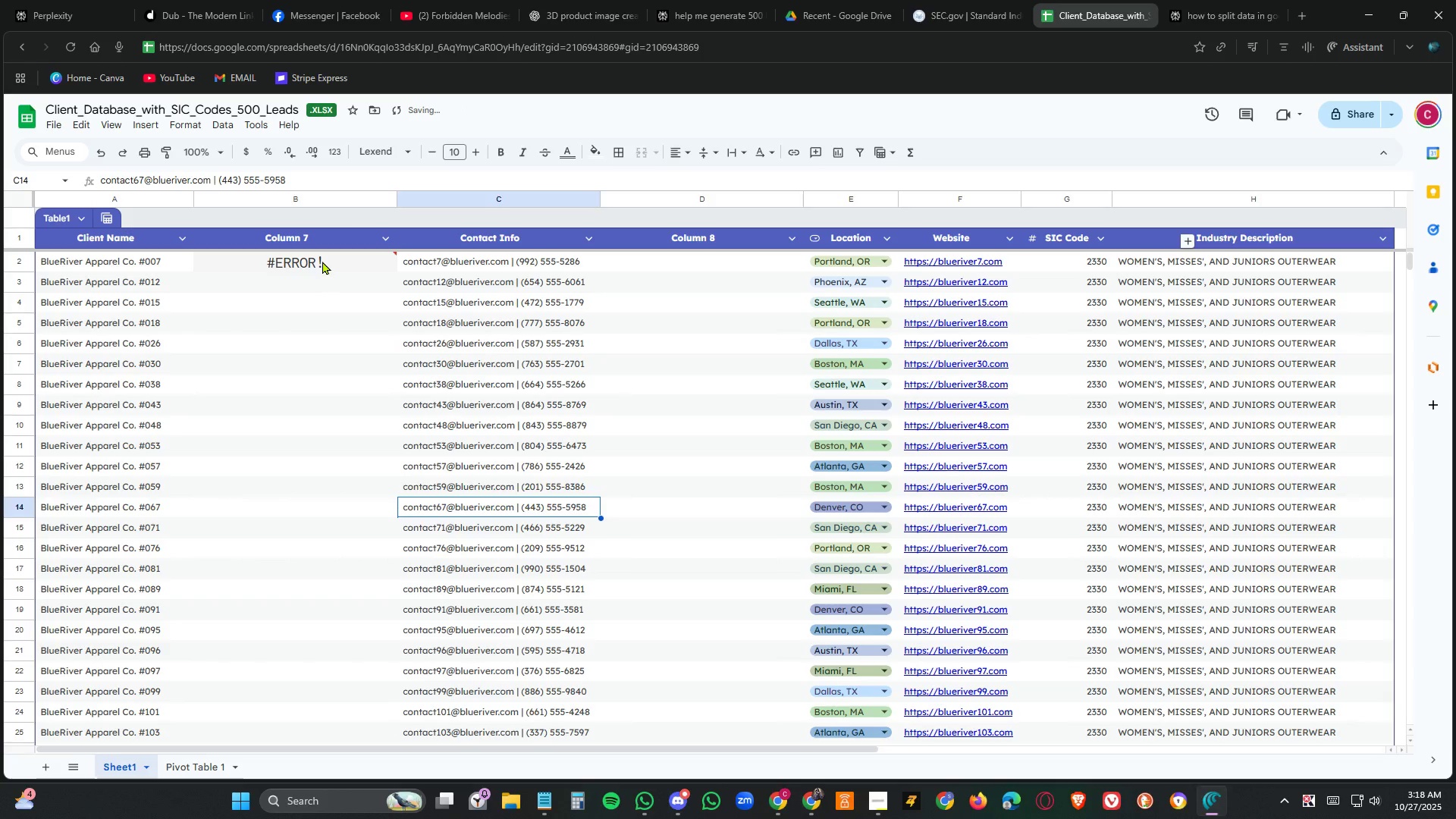 
left_click([322, 260])
 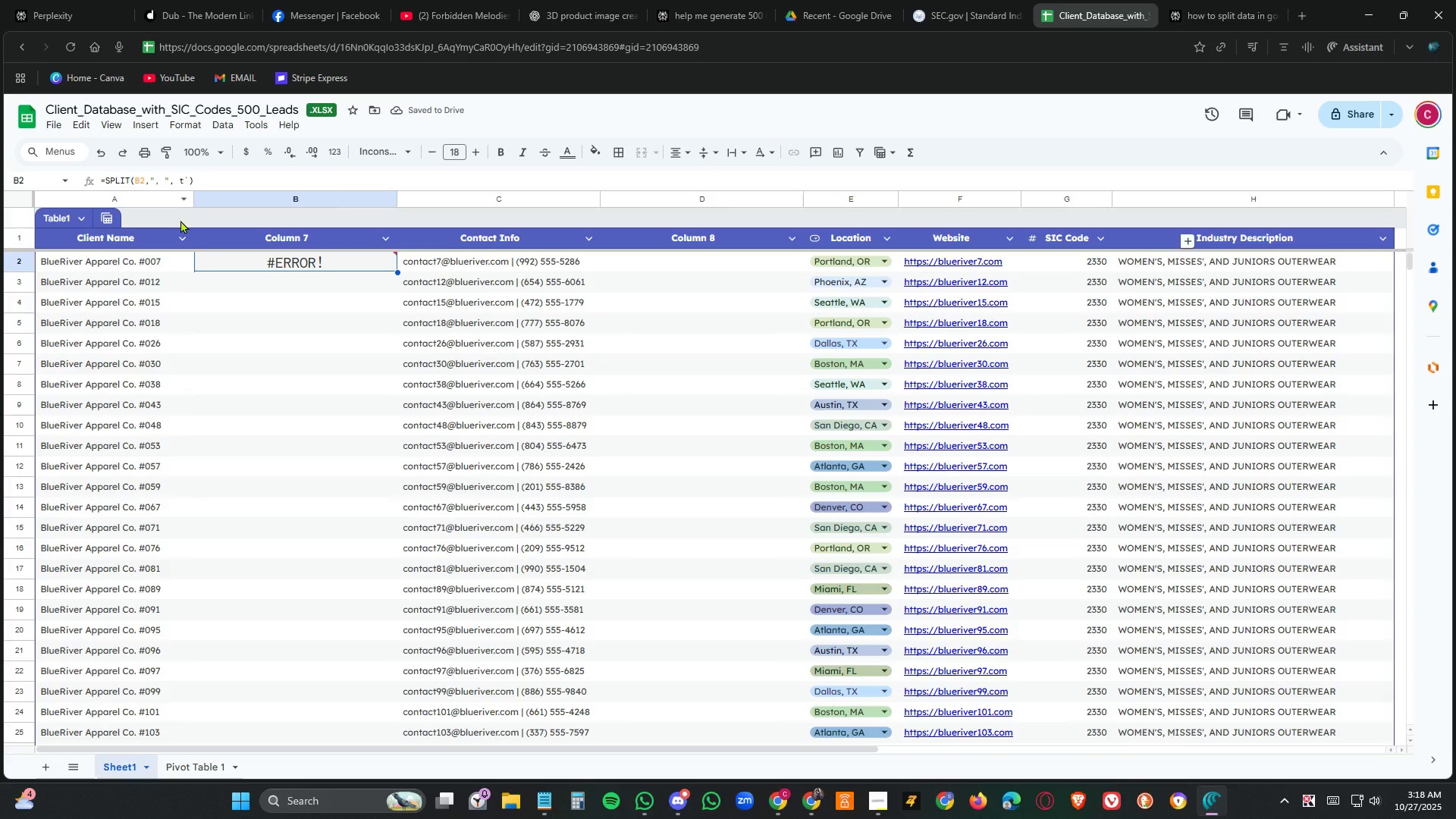 
left_click([100, 158])
 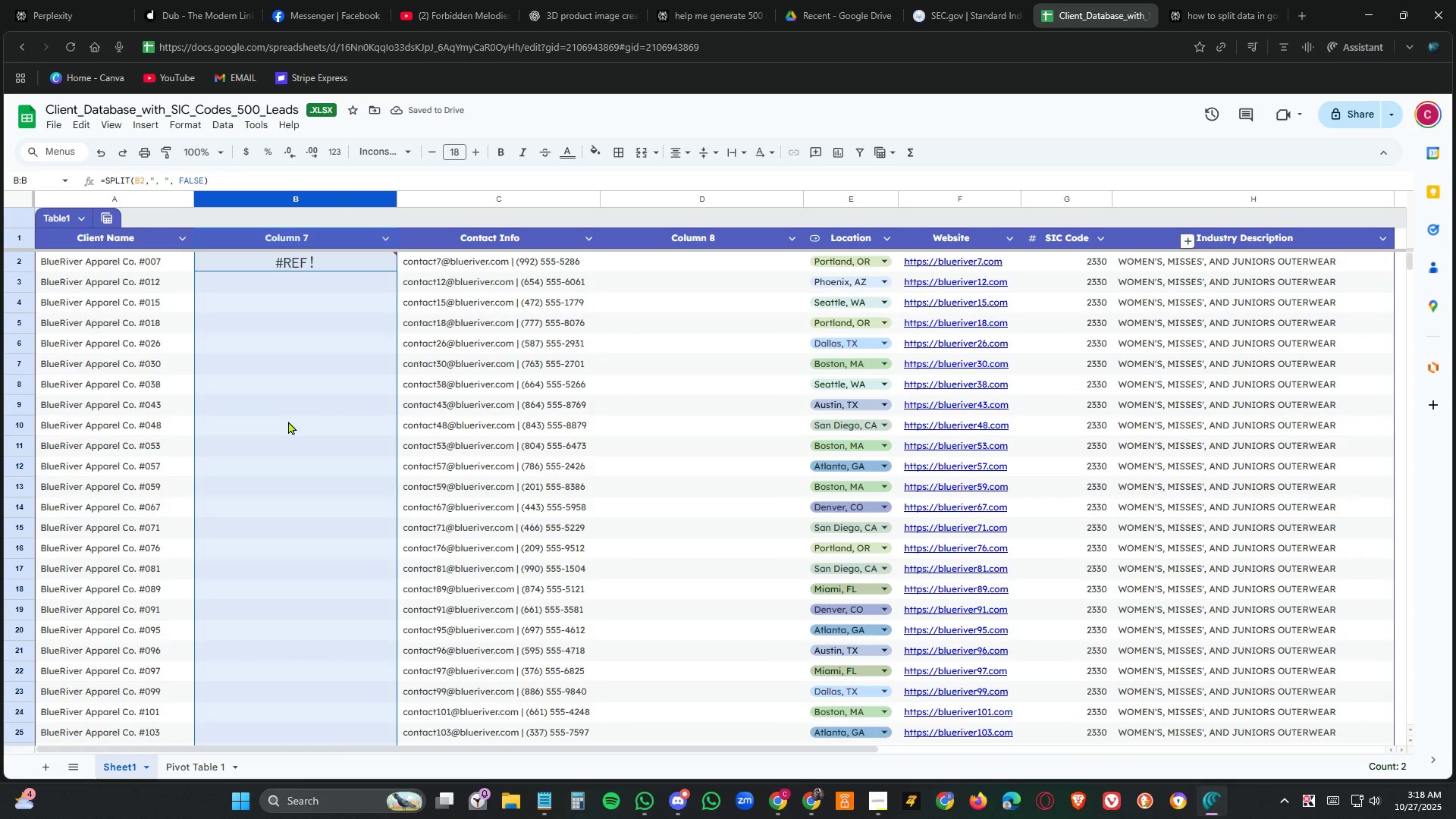 
left_click([290, 420])
 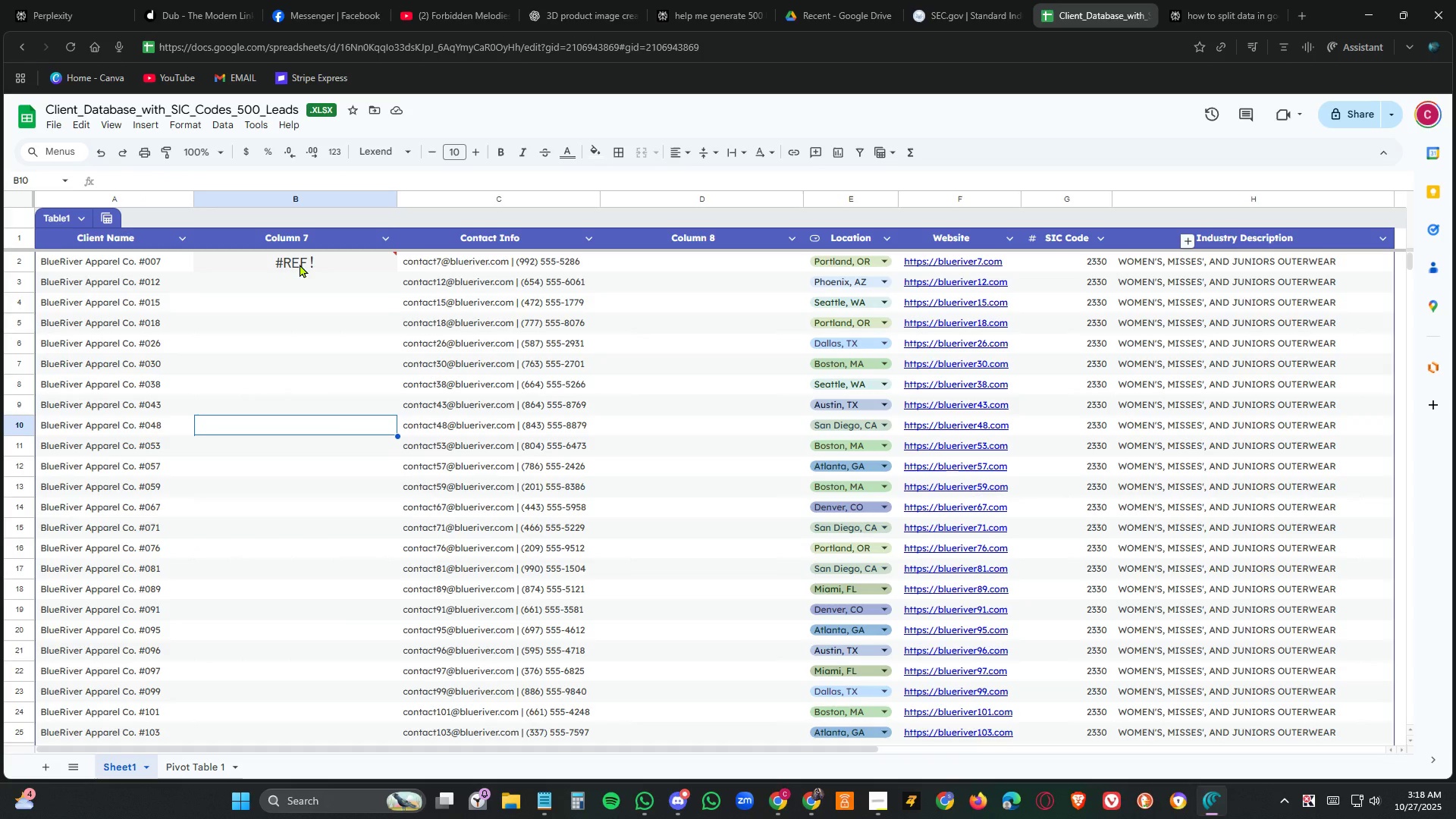 
left_click([300, 262])
 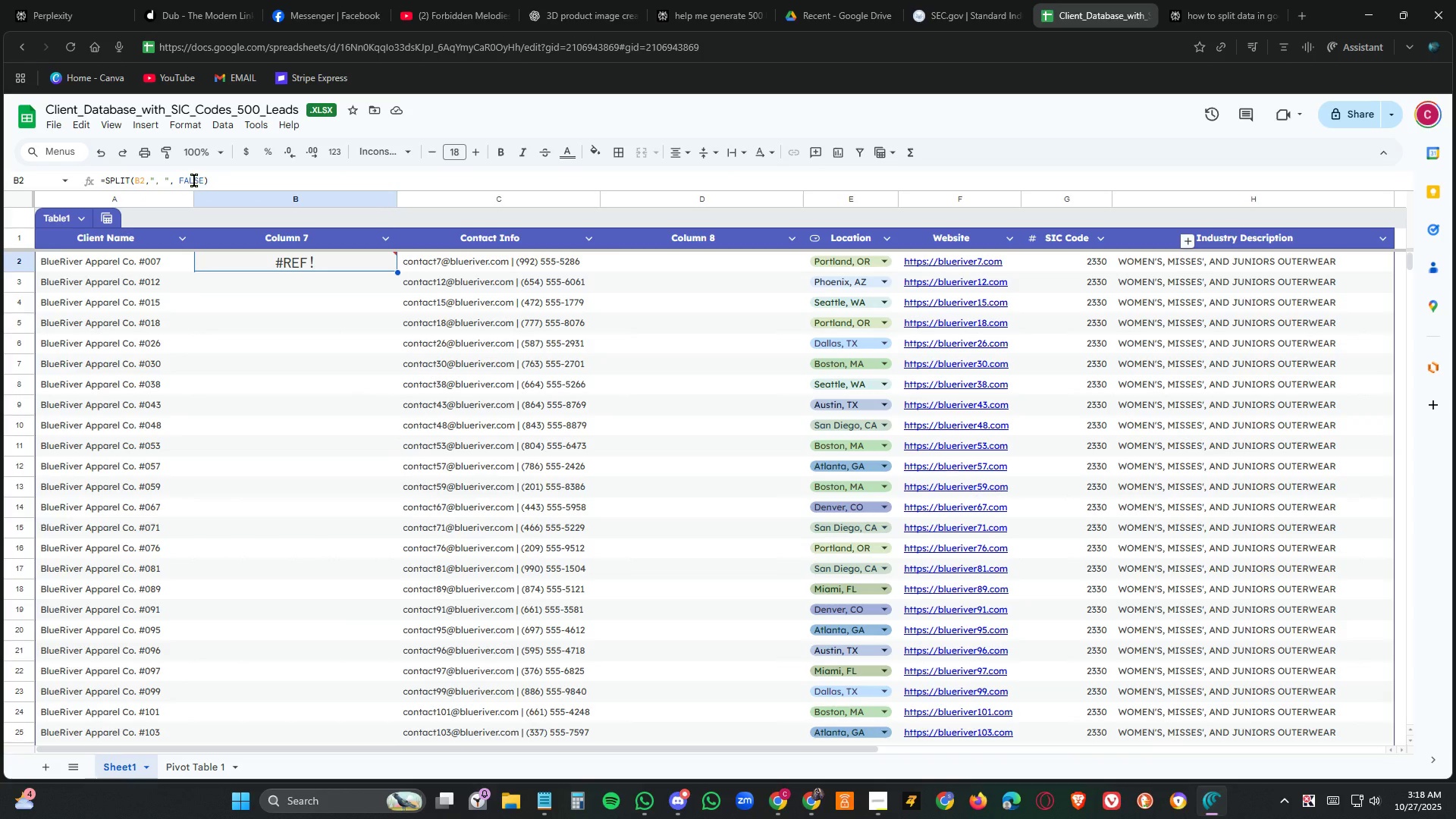 
double_click([194, 180])
 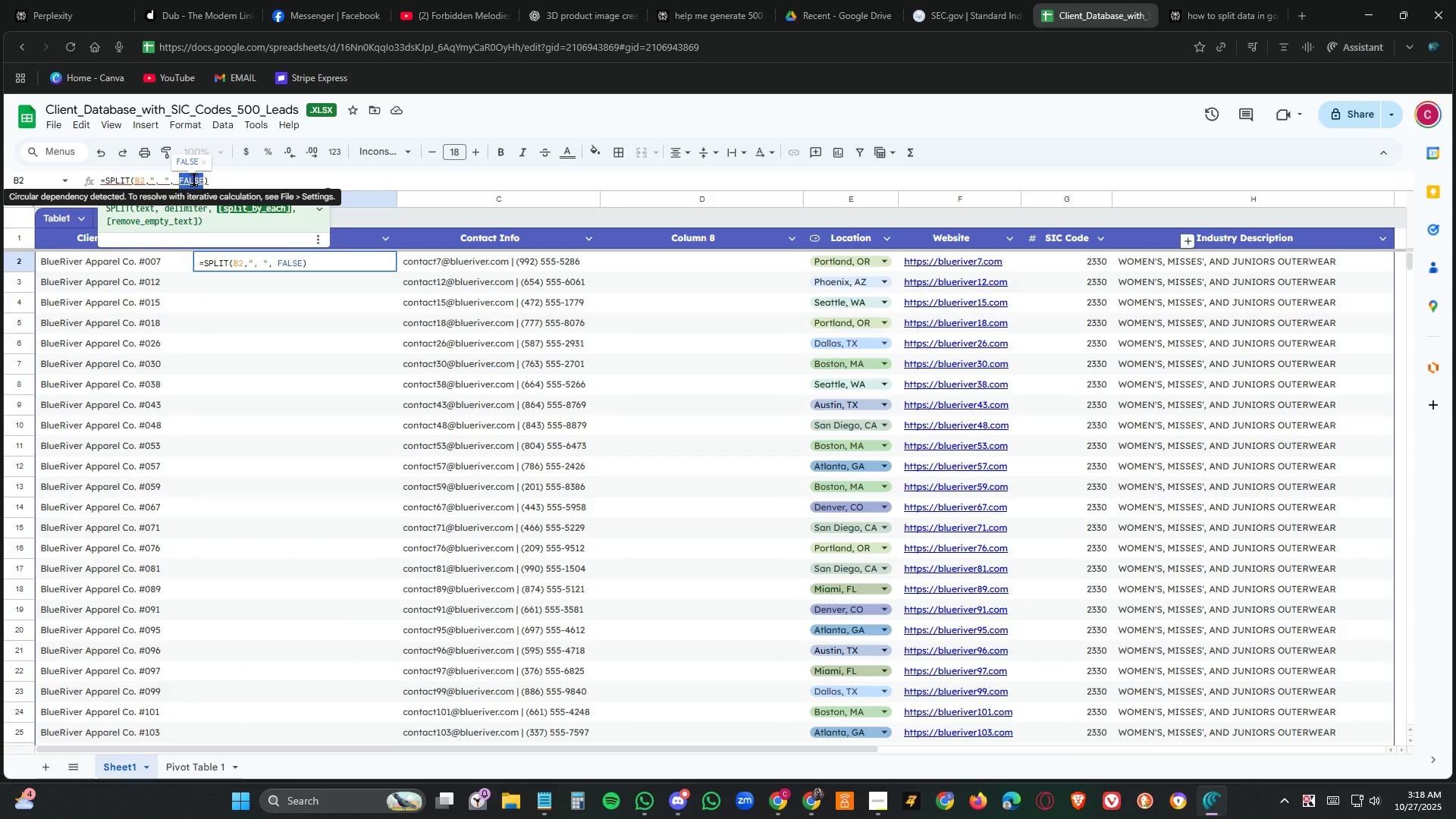 
type(TRUE)
 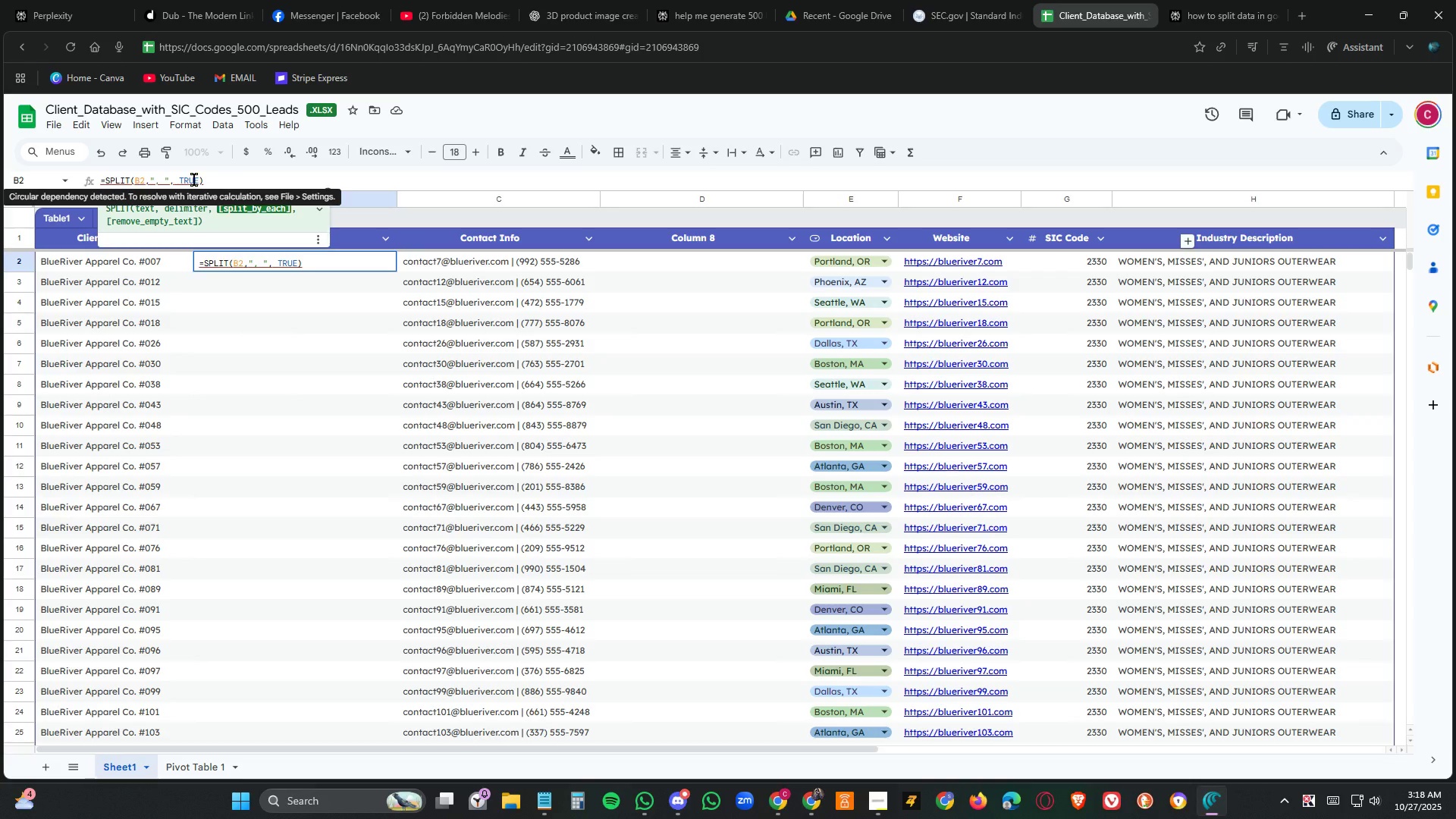 
key(Enter)
 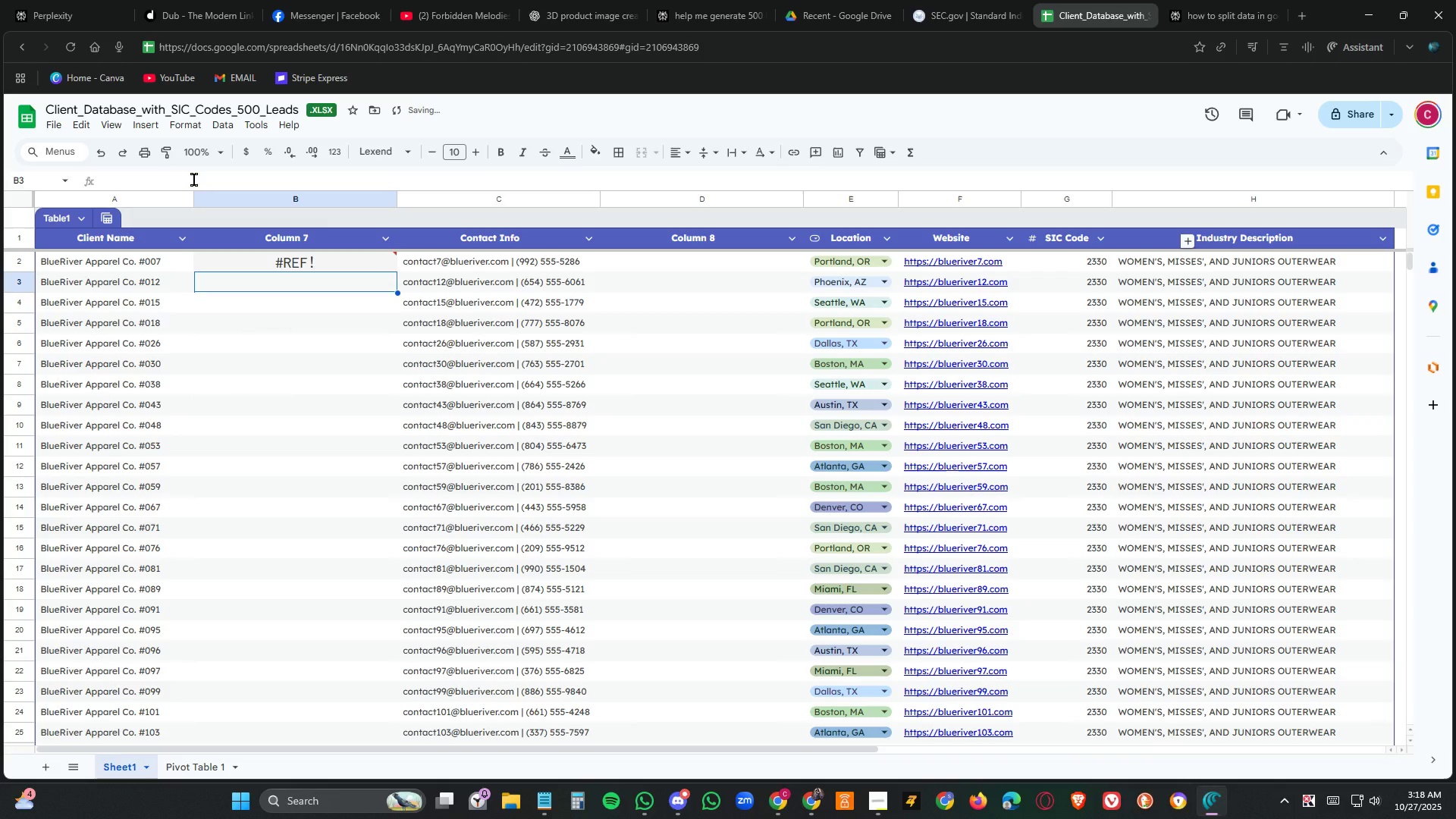 
key(ArrowUp)
 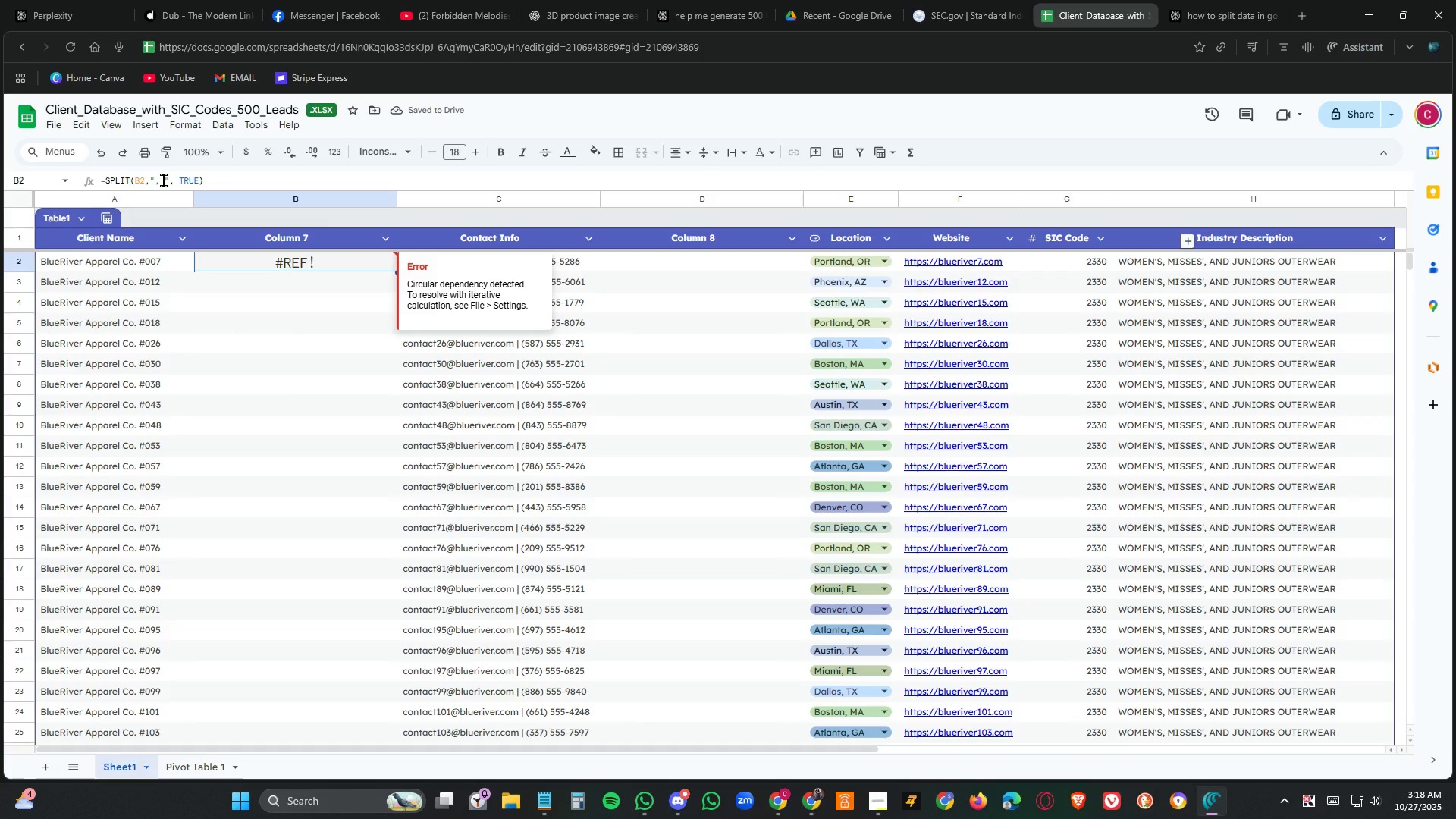 
left_click([162, 182])
 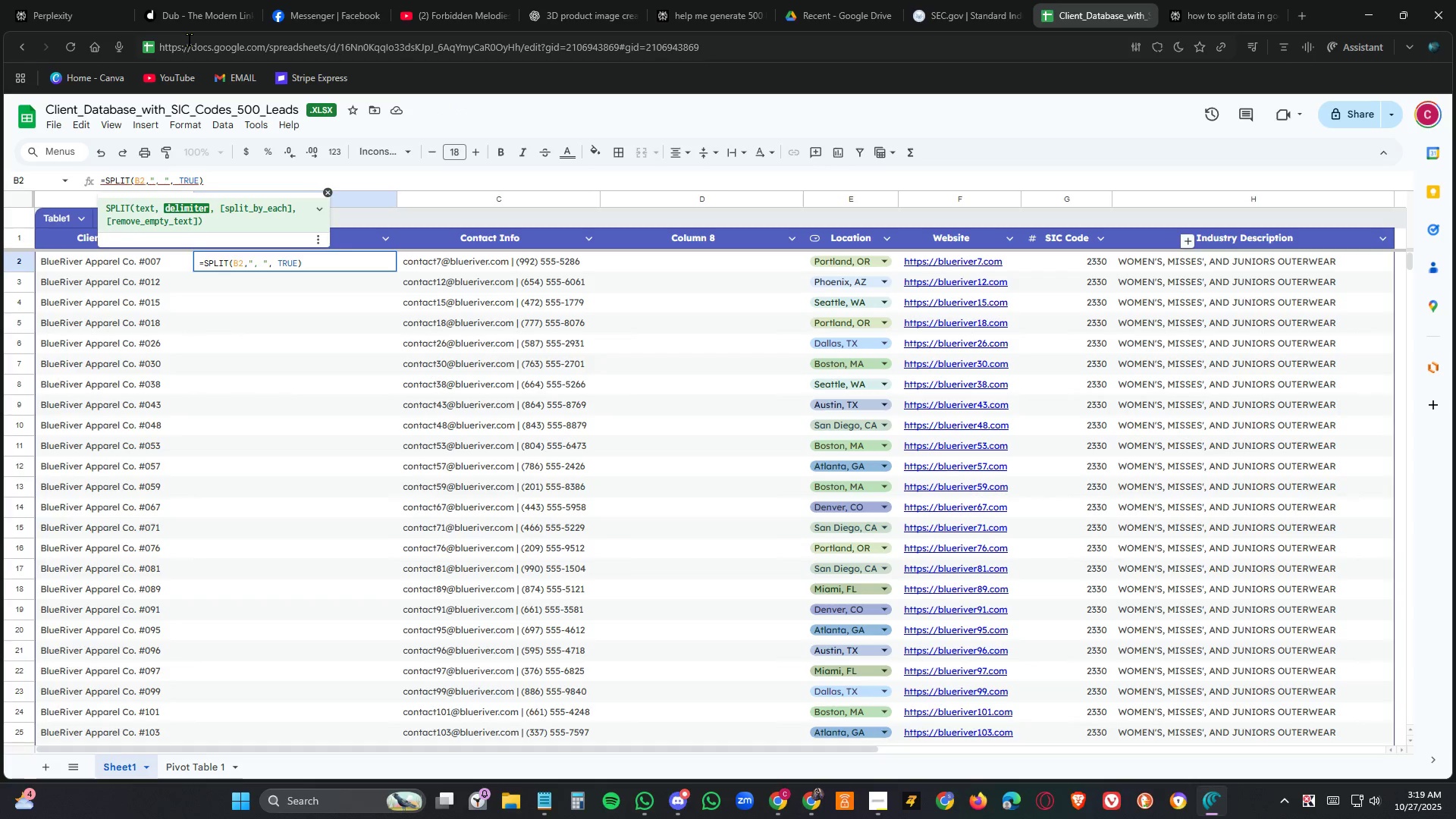 
key(Backspace)
 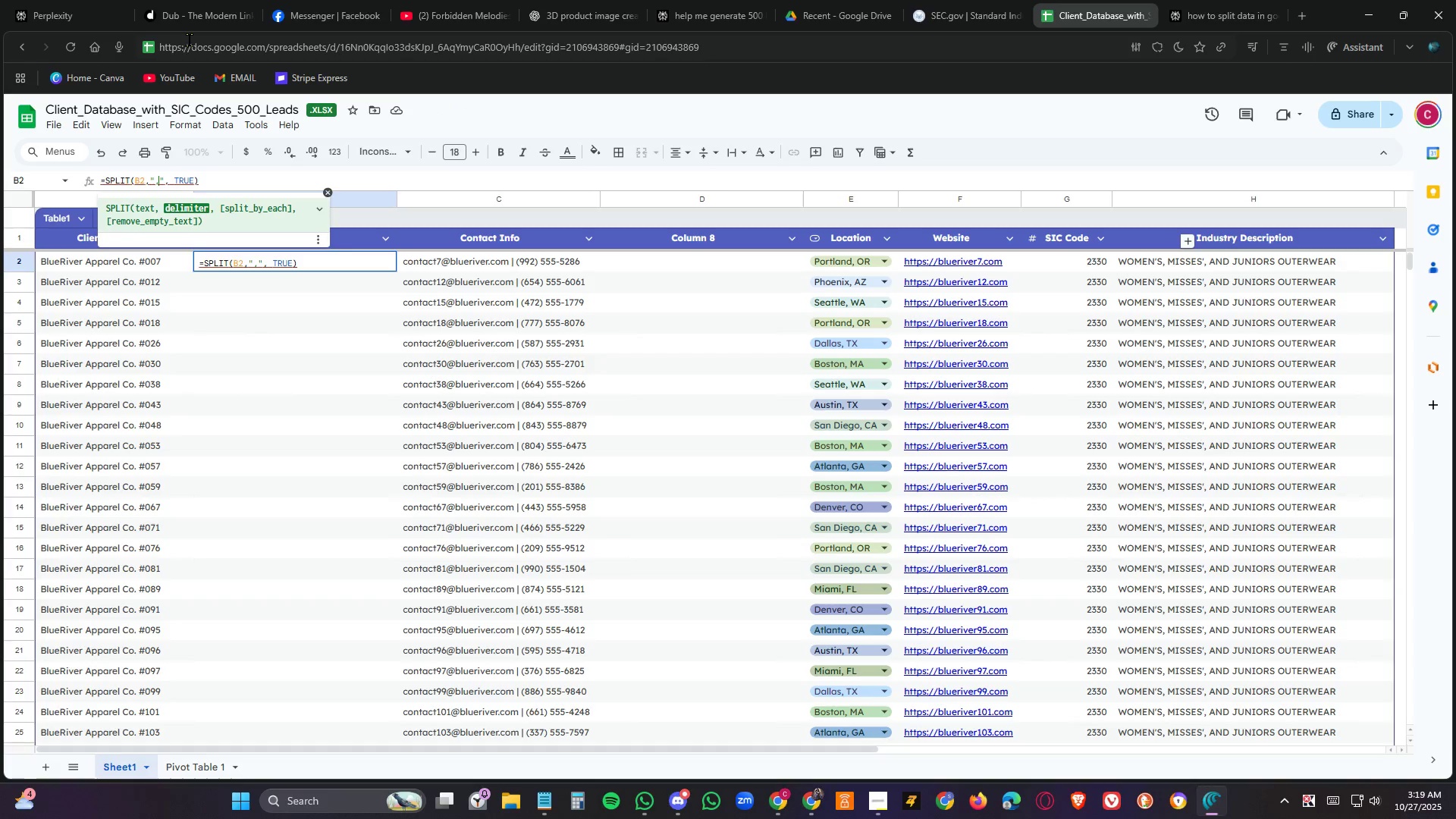 
key(Backspace)
 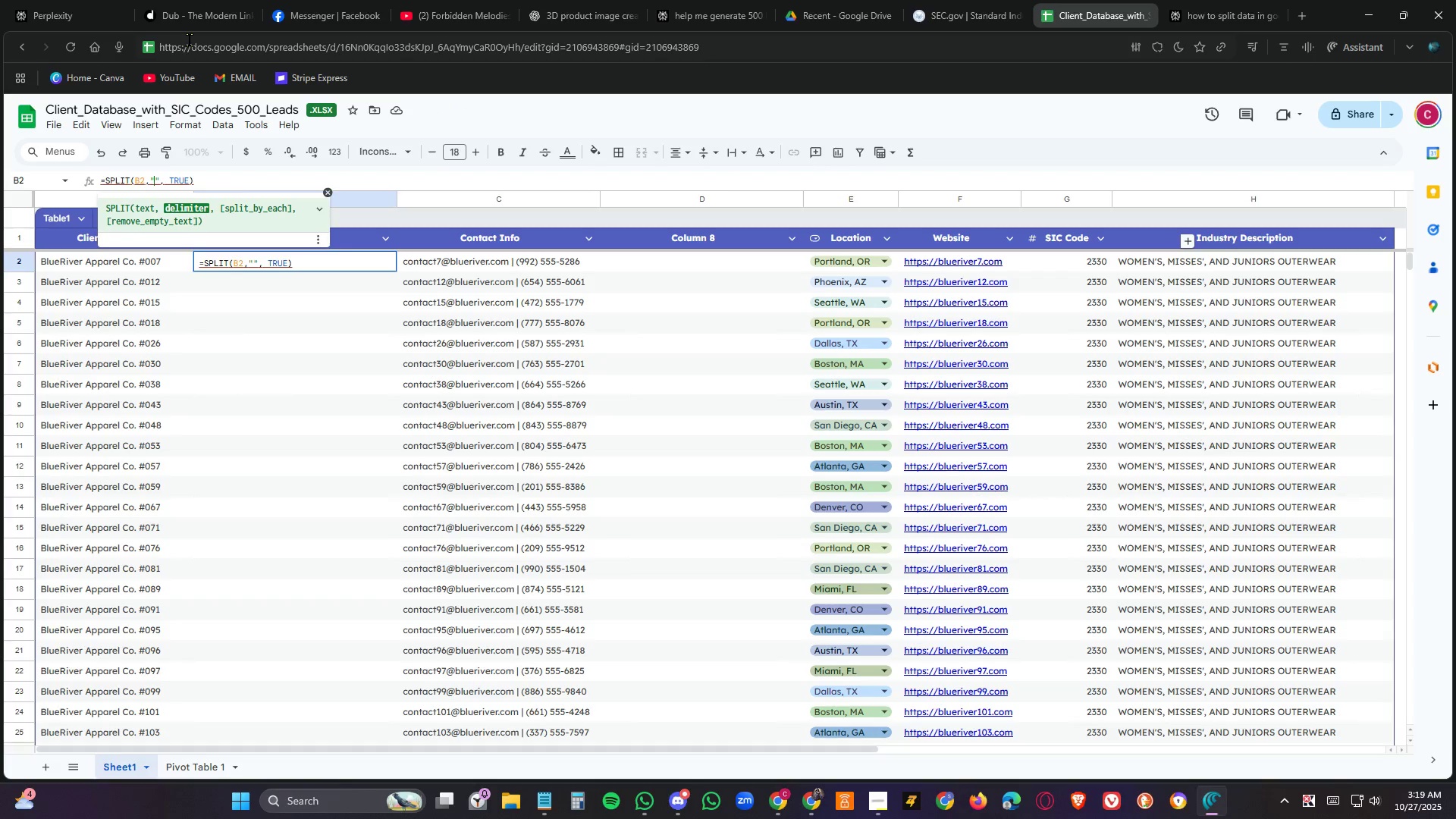 
hold_key(key=ShiftLeft, duration=0.83)
 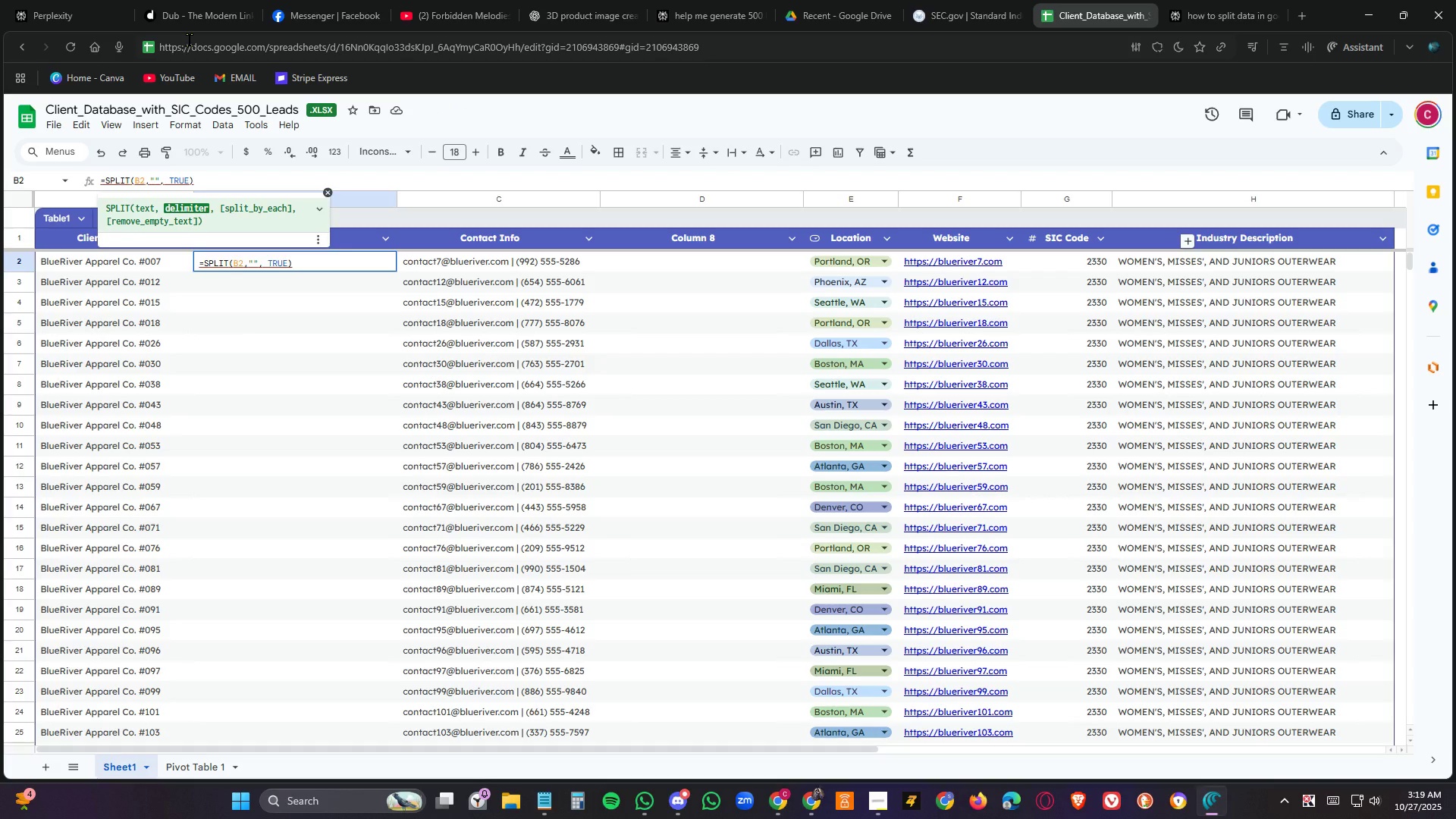 
key(Semicolon)
 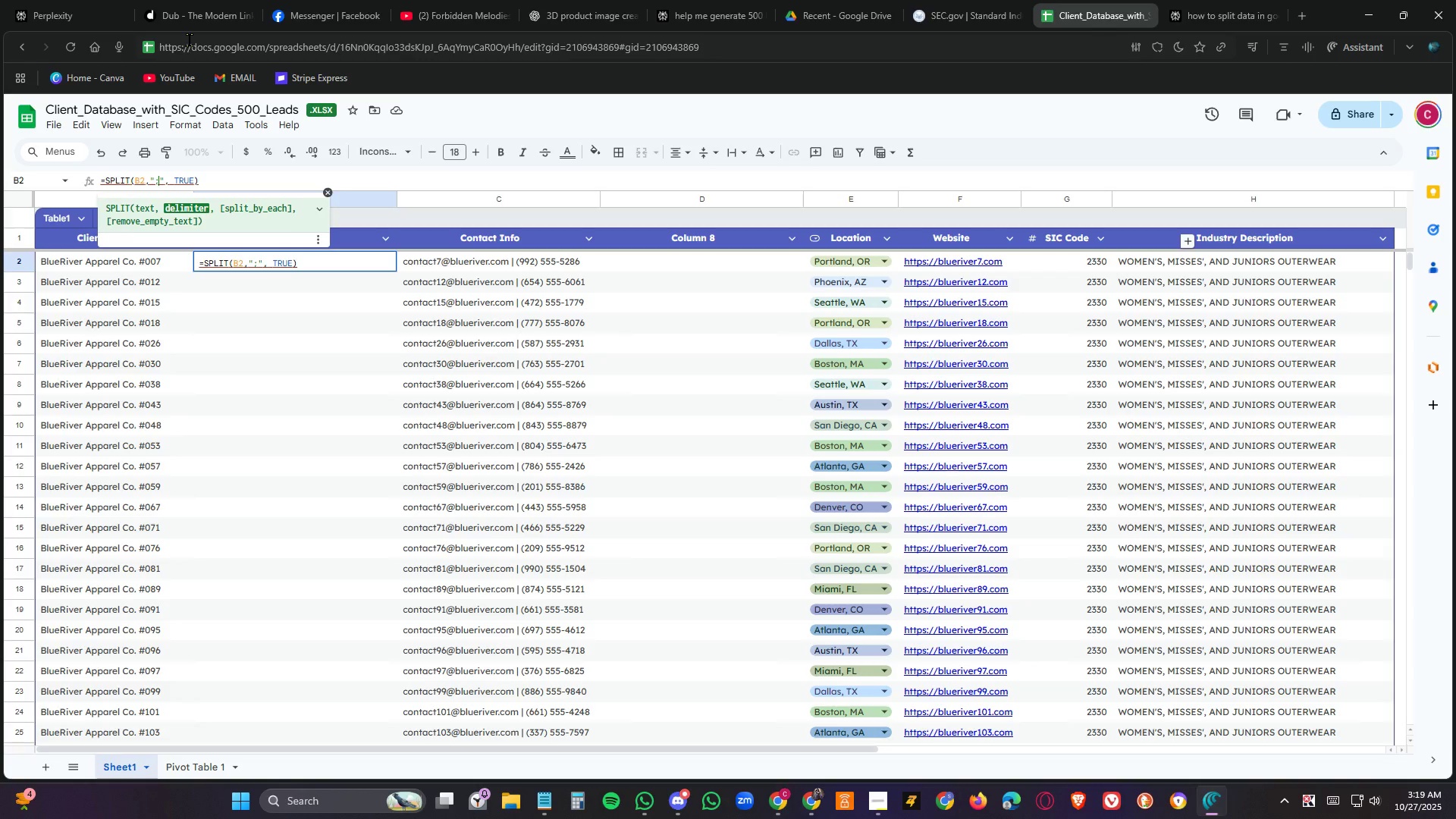 
key(Alt+AltLeft)
 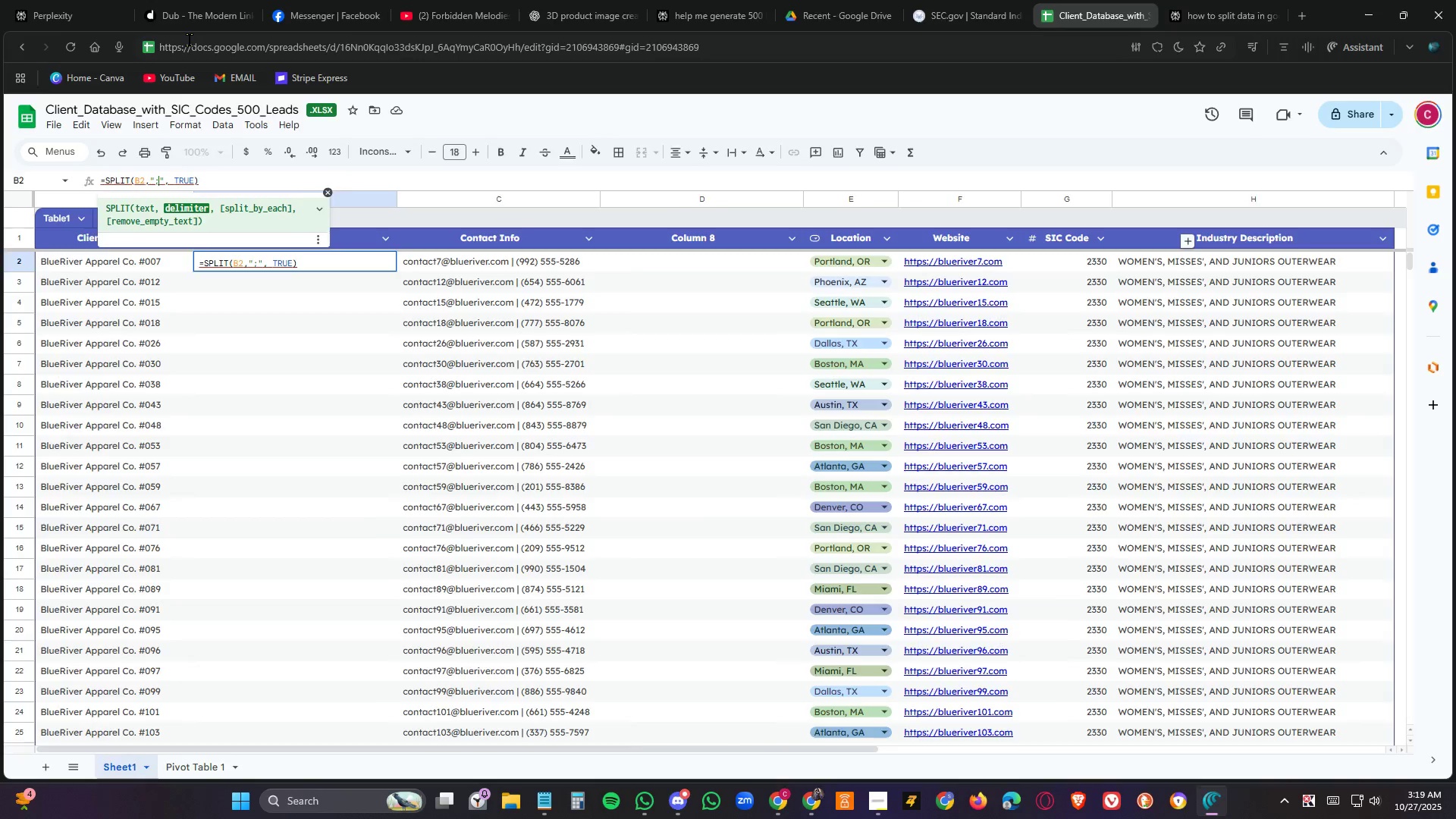 
key(Alt+Tab)
 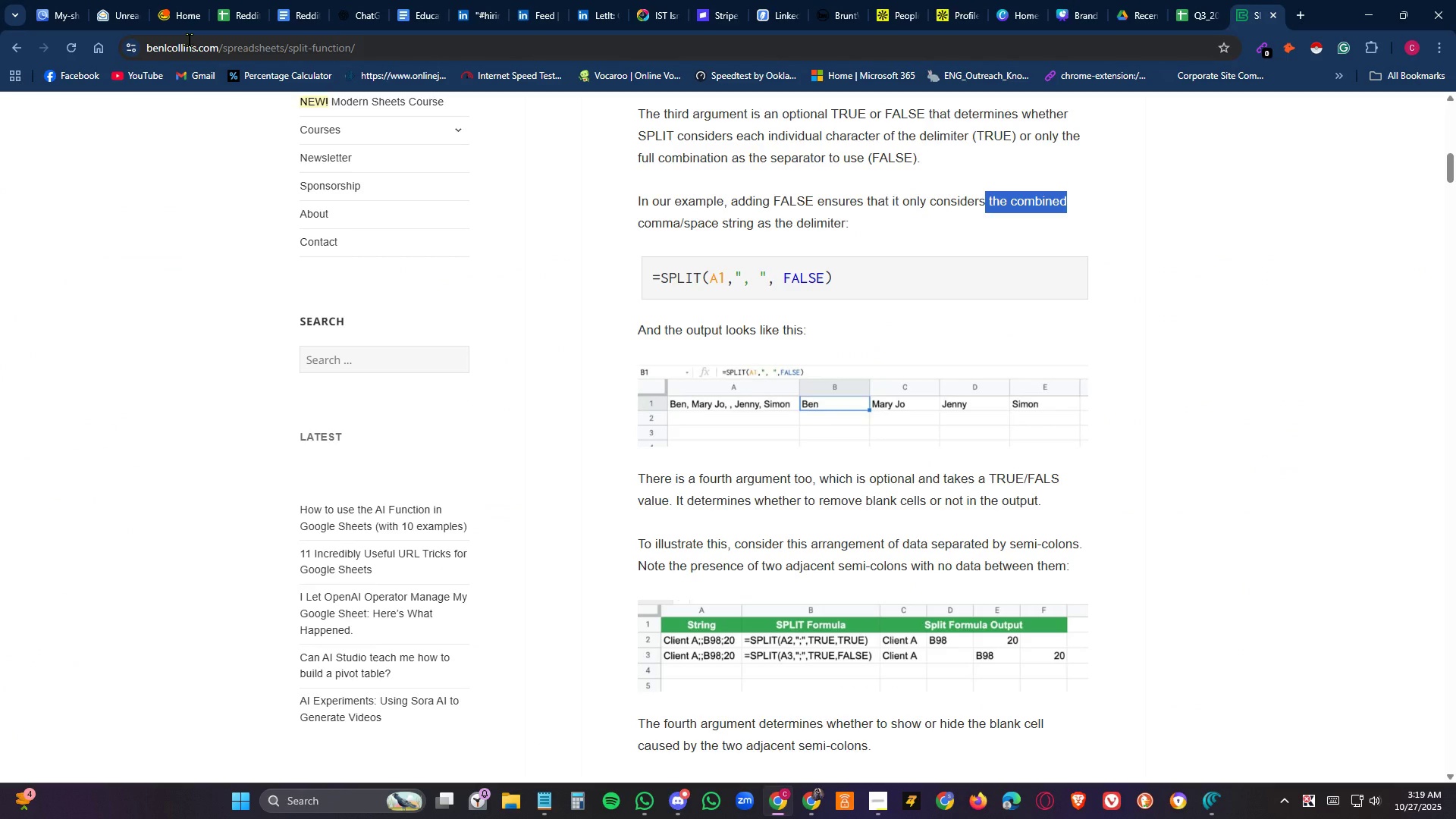 
wait(5.84)
 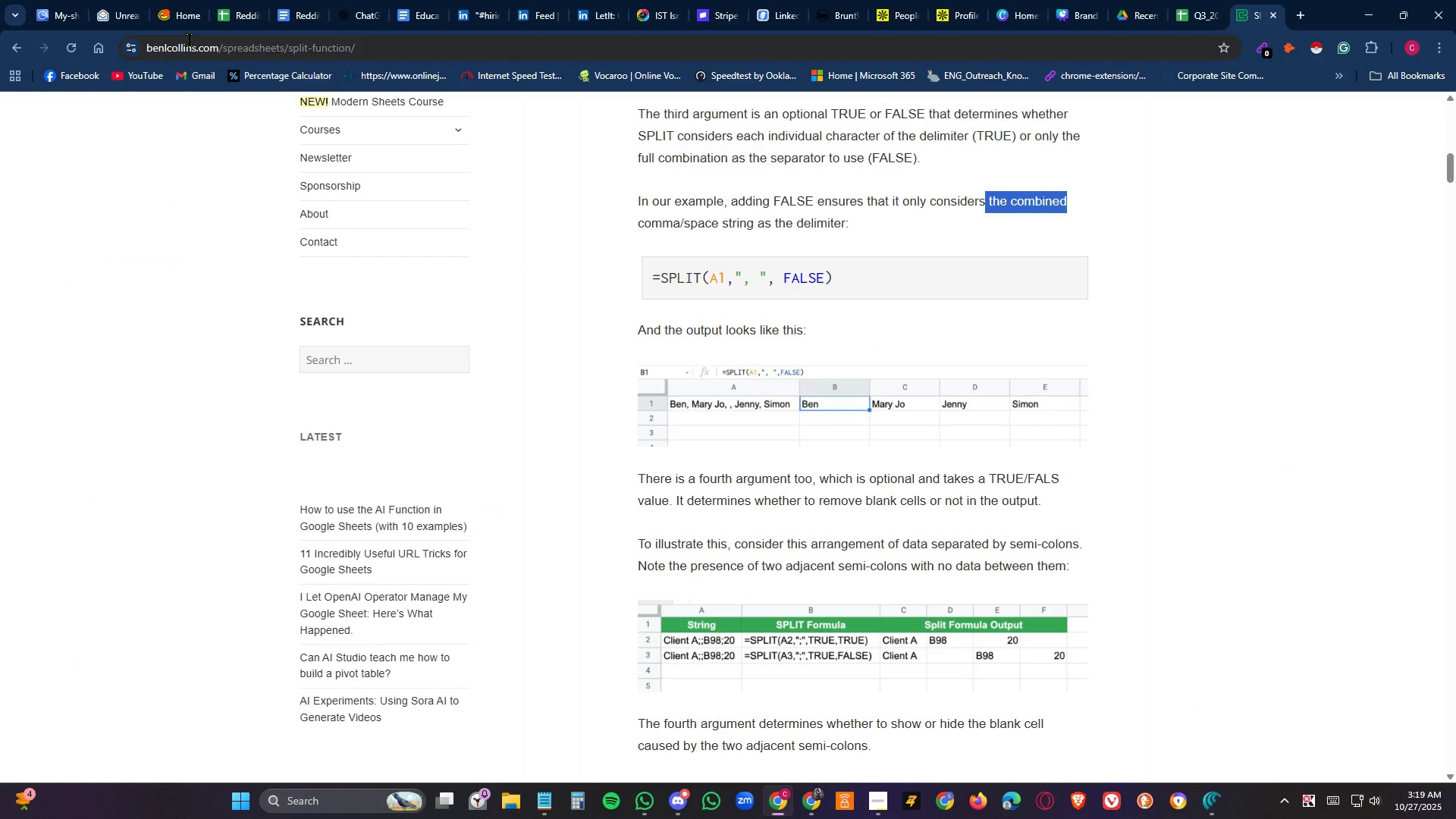 
key(Alt+AltLeft)
 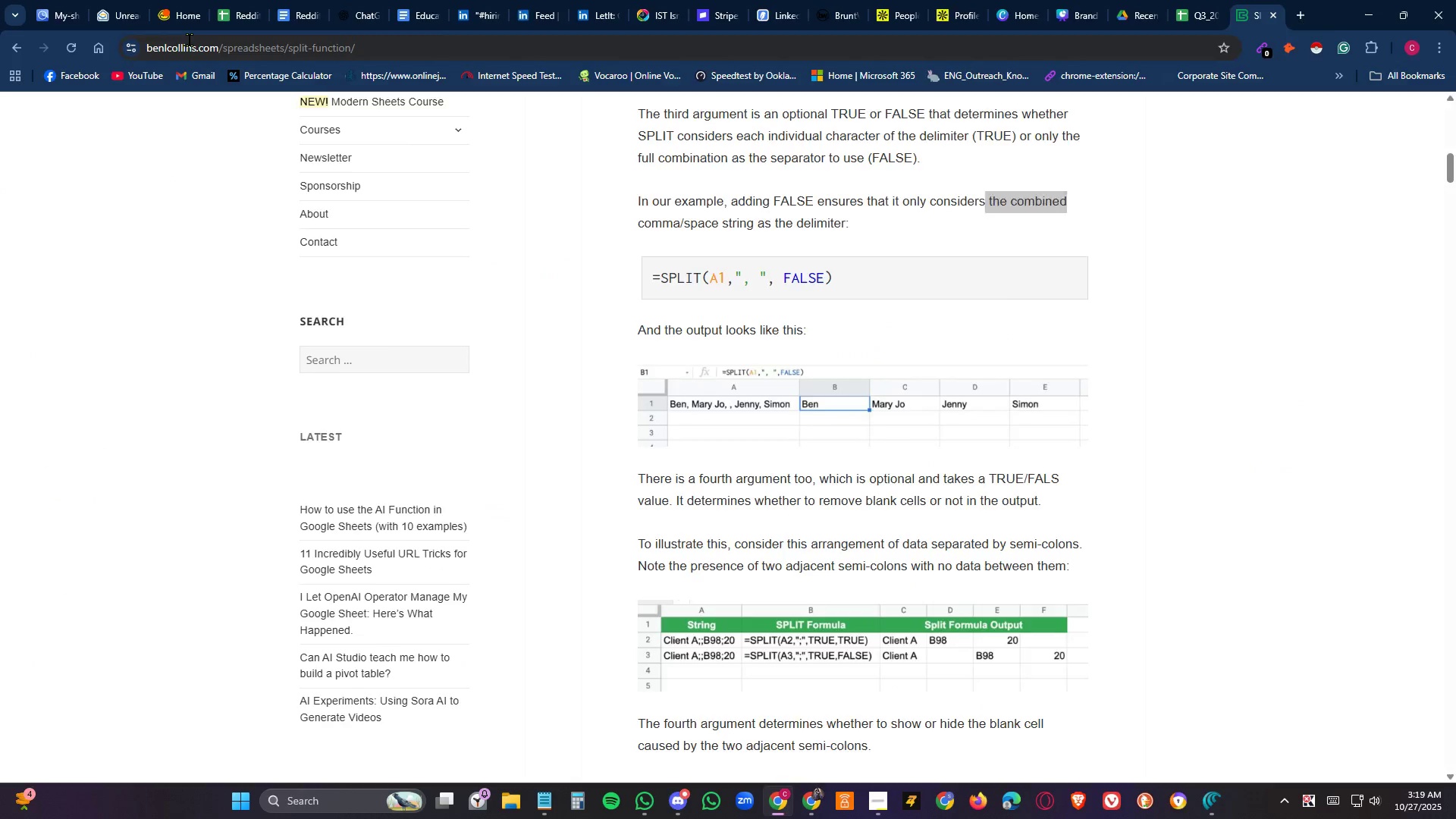 
key(Alt+Tab)
 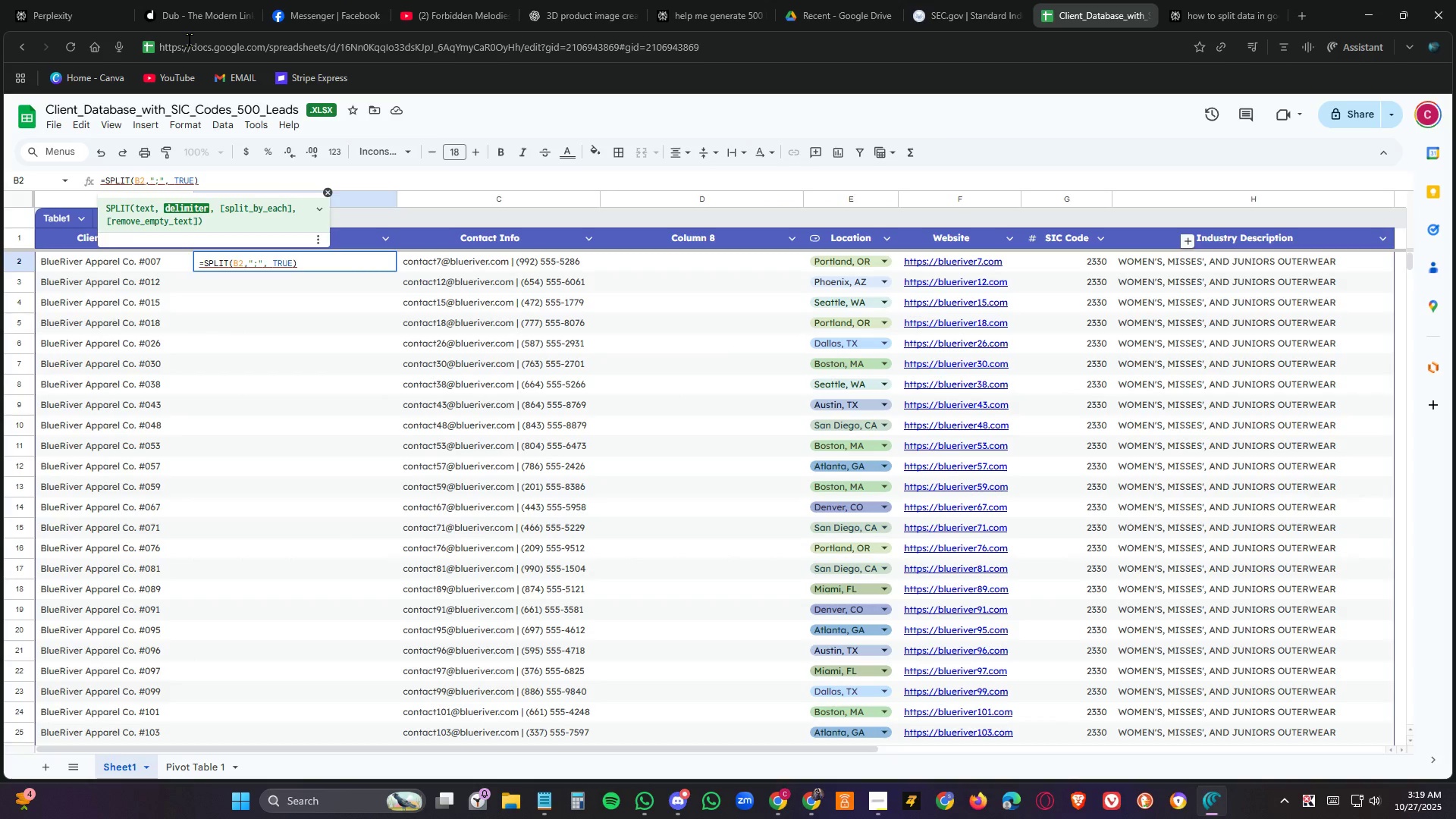 
key(ArrowRight)
 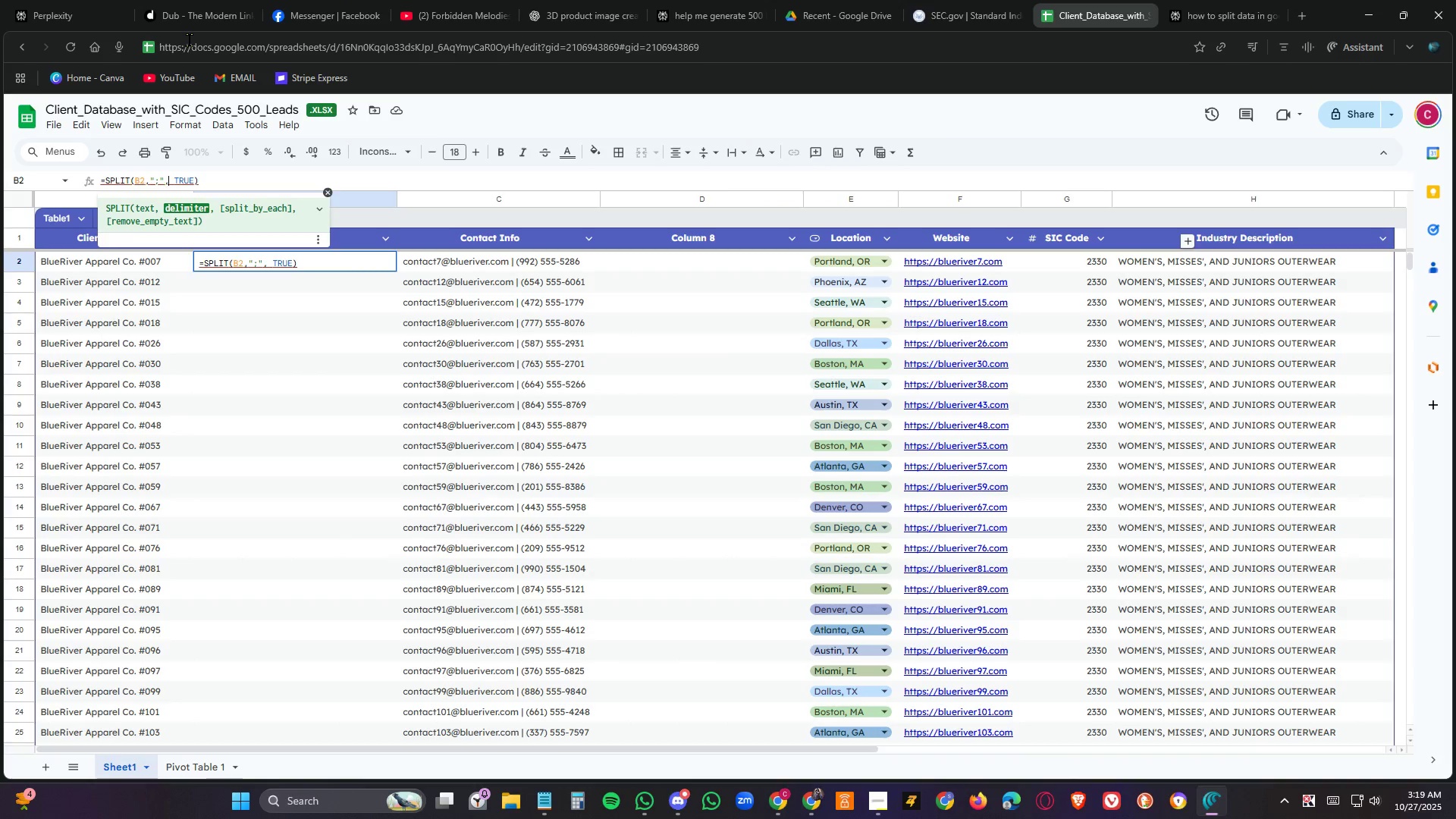 
key(ArrowRight)
 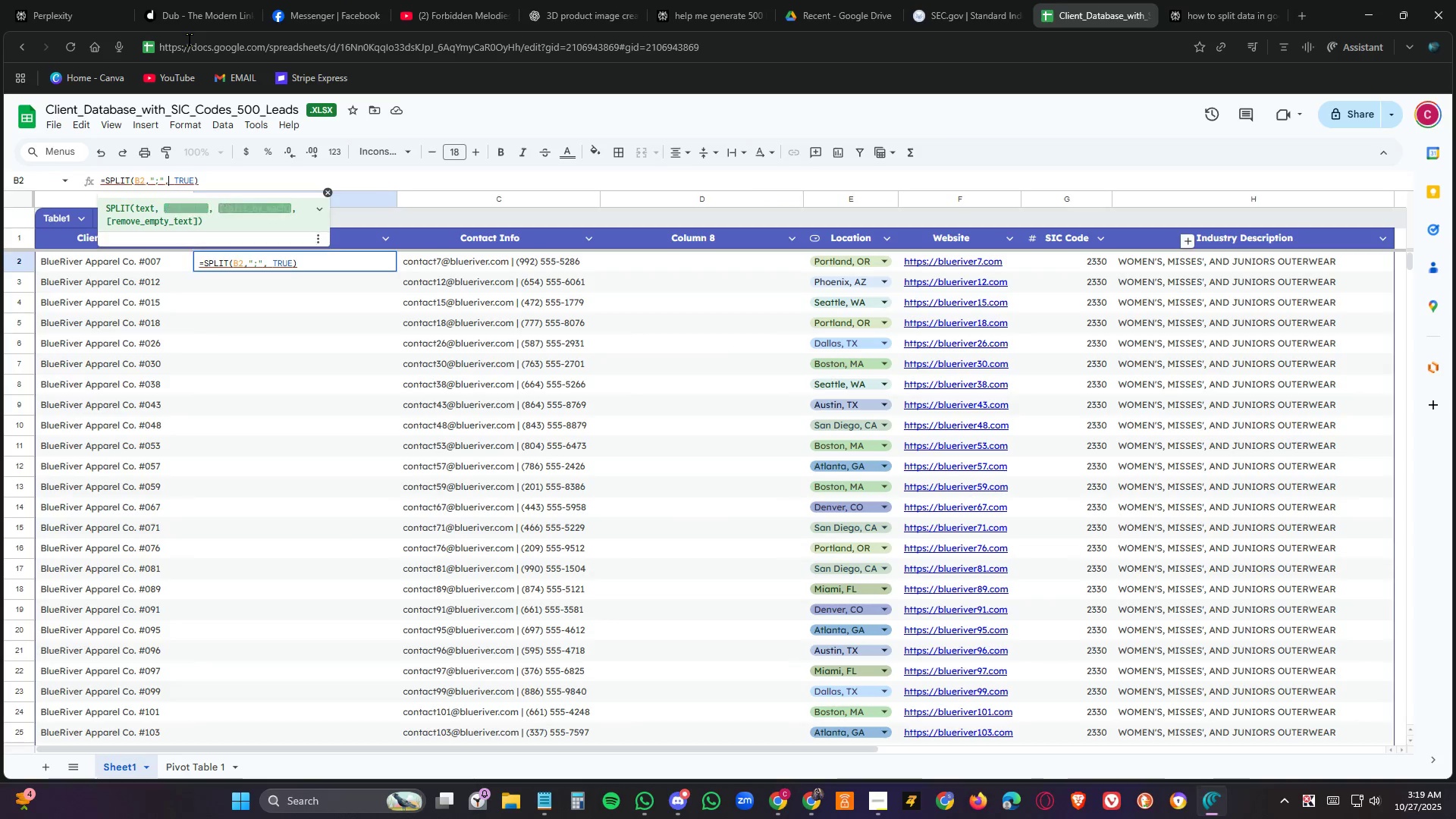 
key(ArrowRight)
 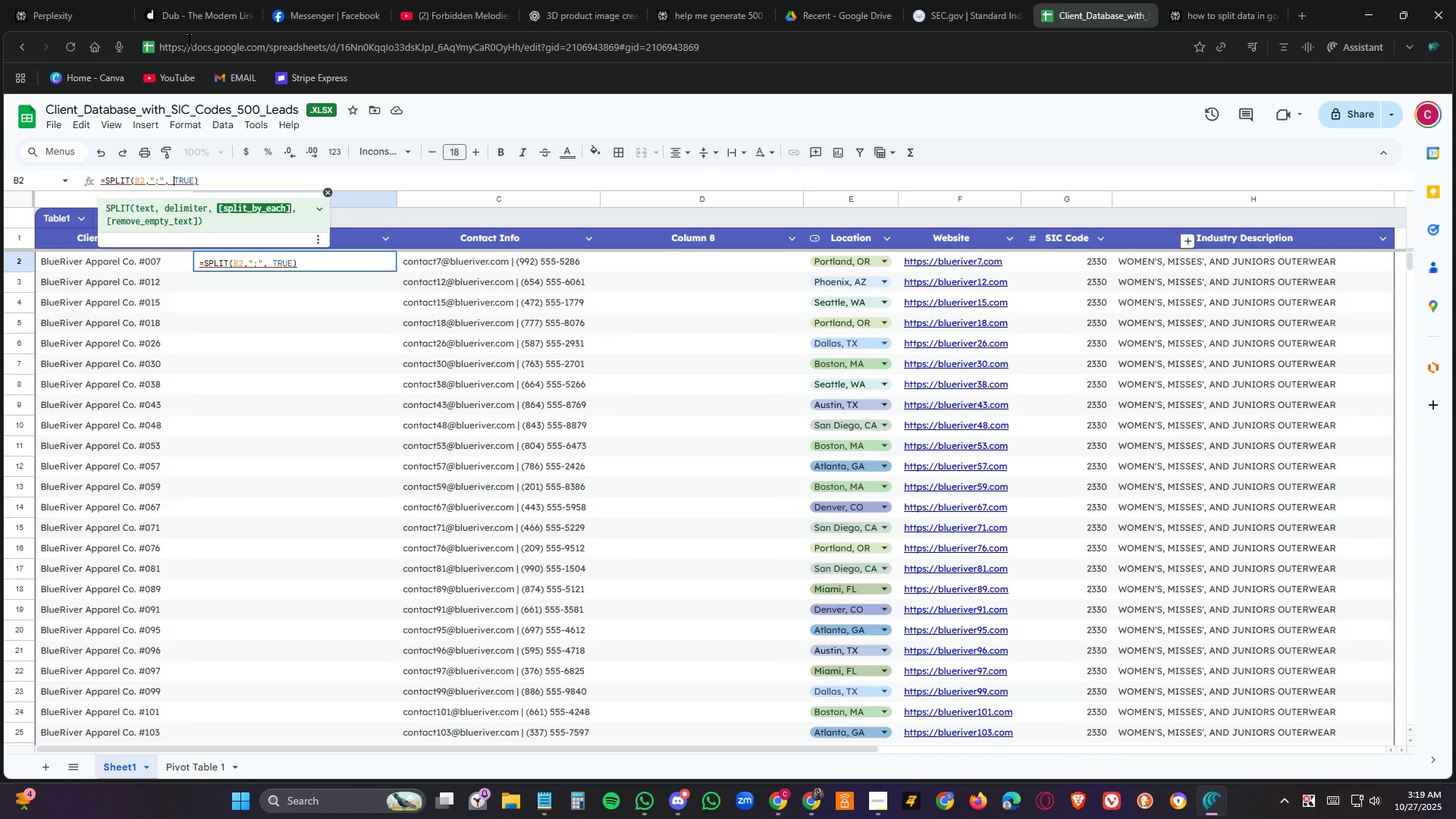 
key(Alt+AltLeft)
 